 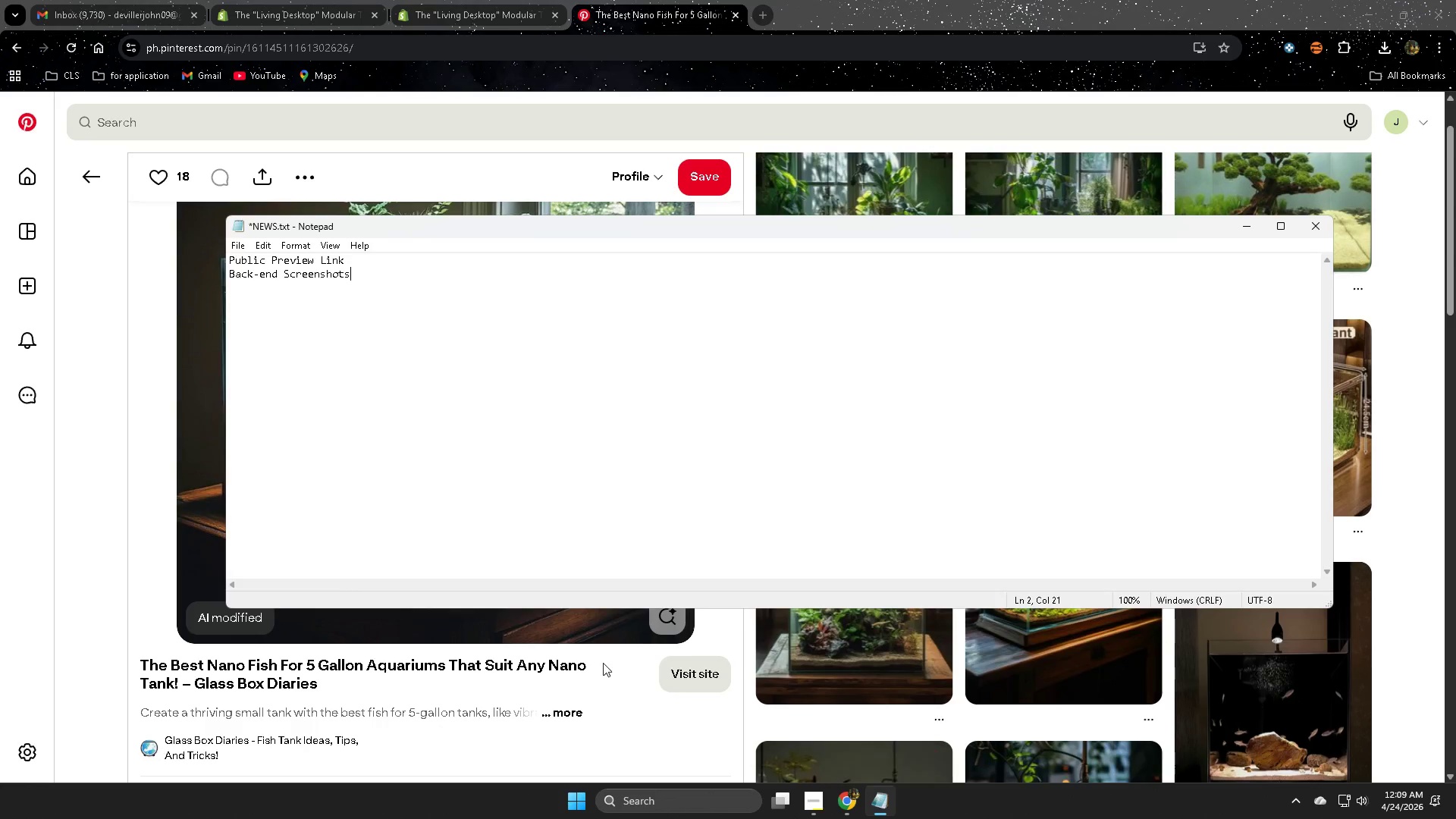 
key(Enter)
 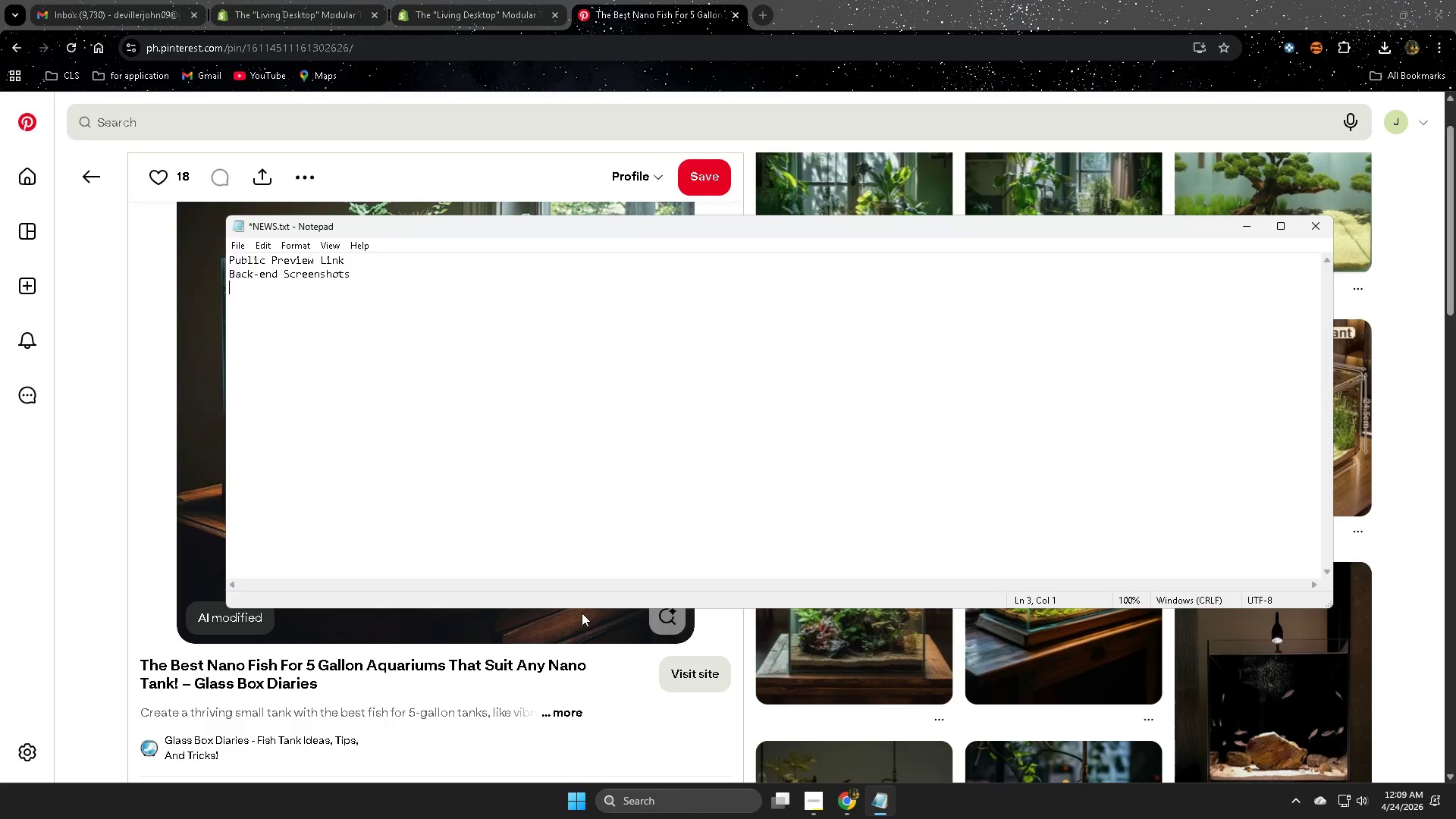 
key(Control+ControlLeft)
 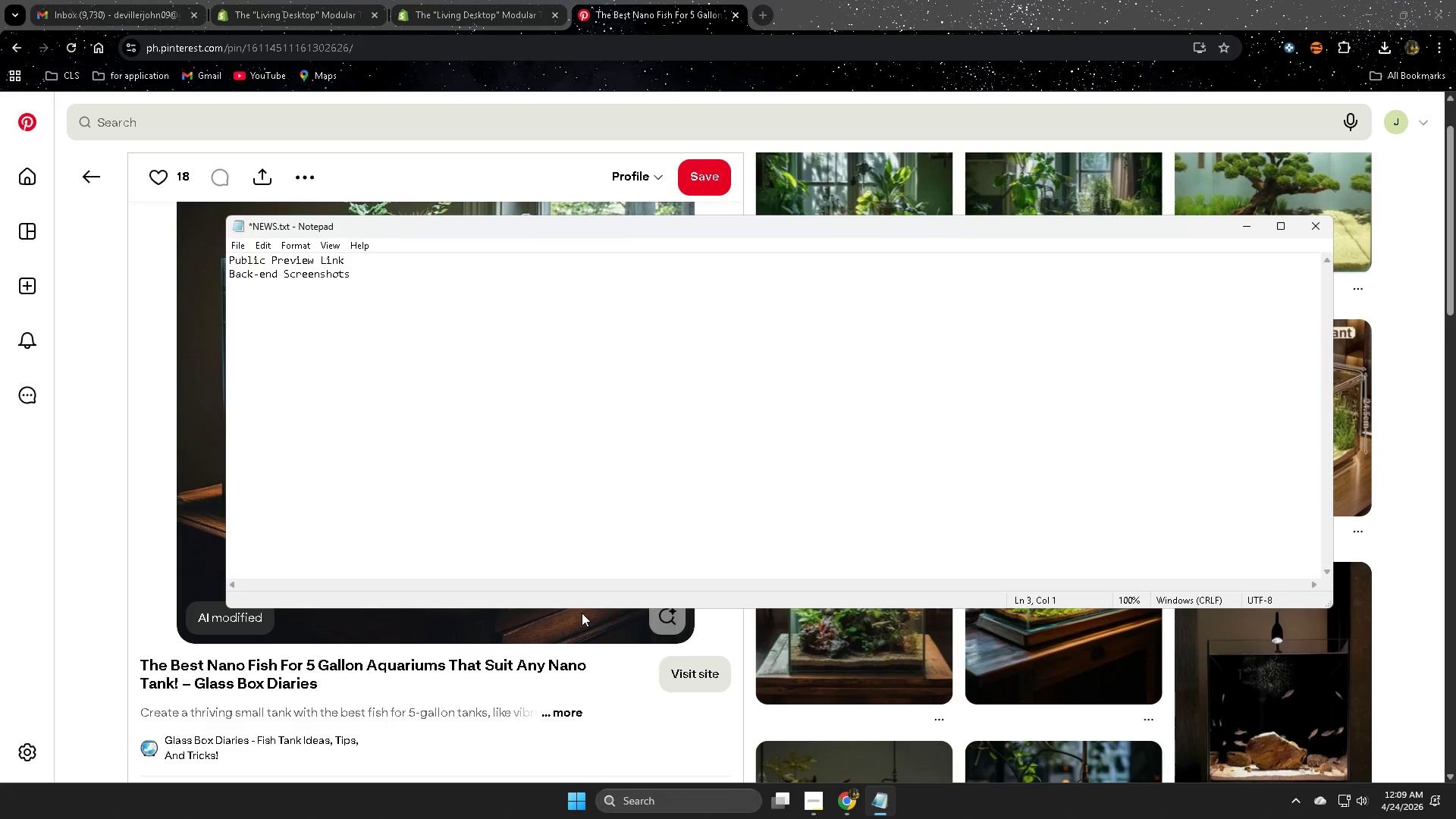 
key(Control+V)
 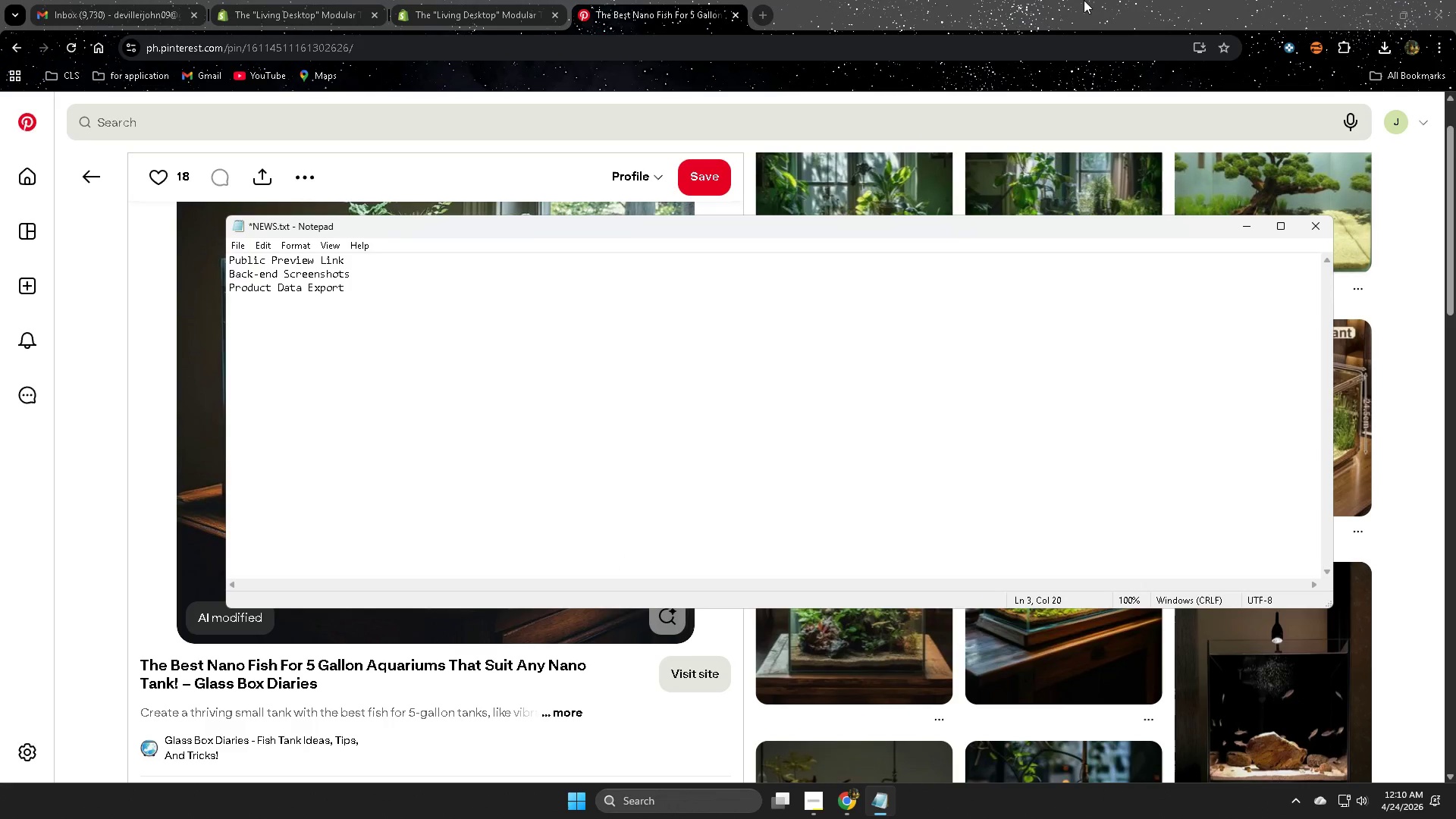 
left_click([1046, 0])
 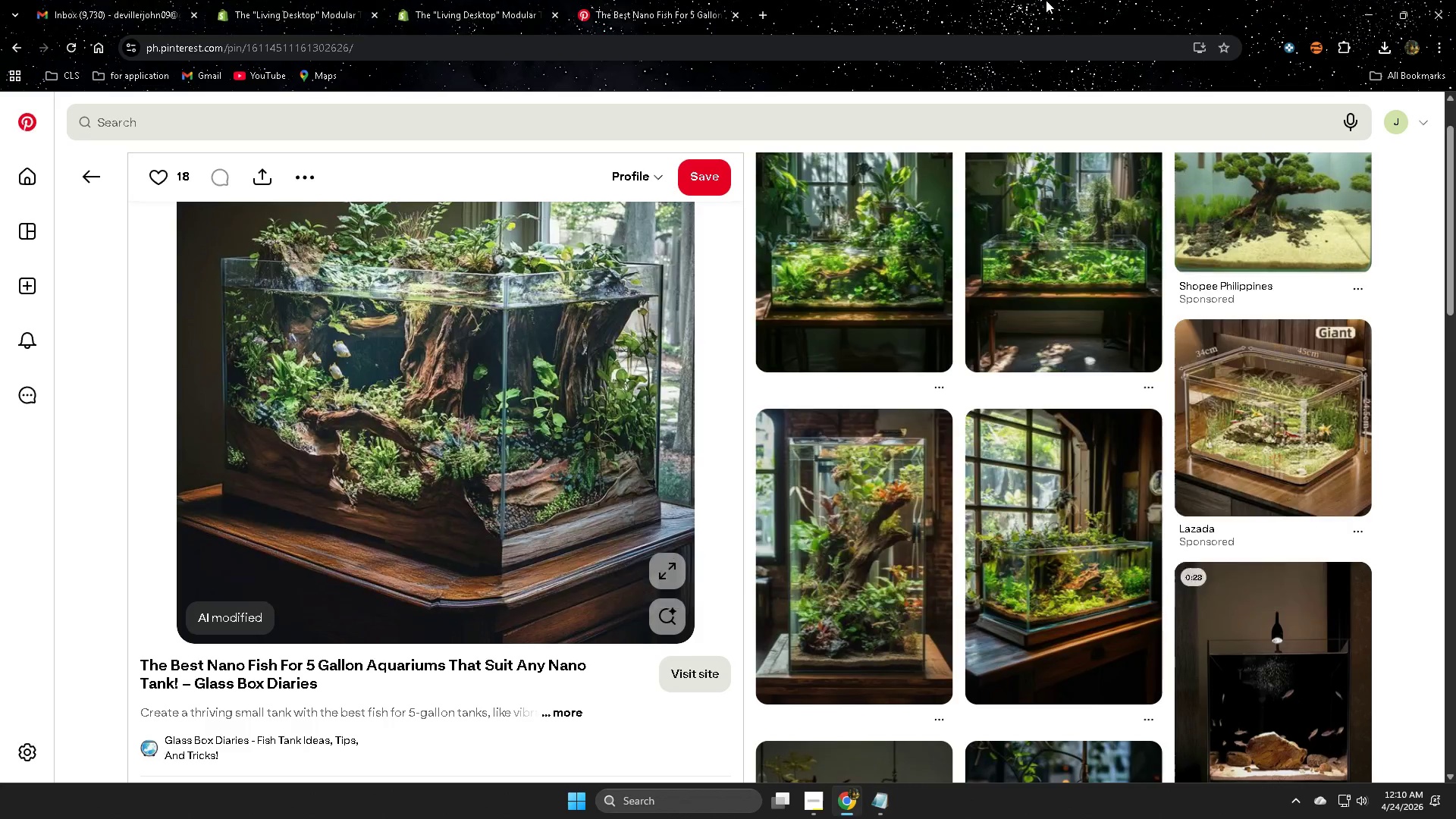 
mouse_move([586, 606])
 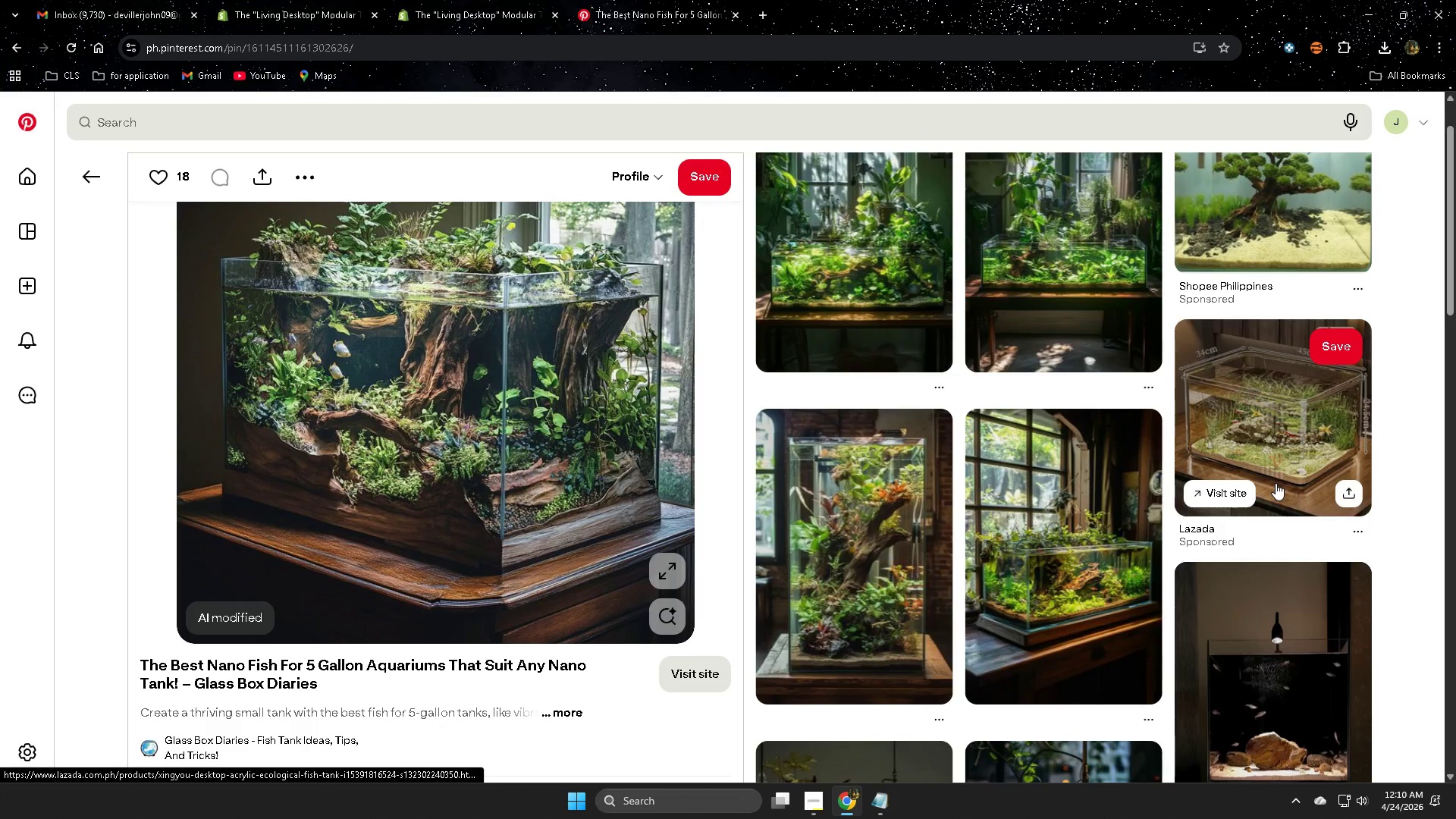 
wait(5.22)
 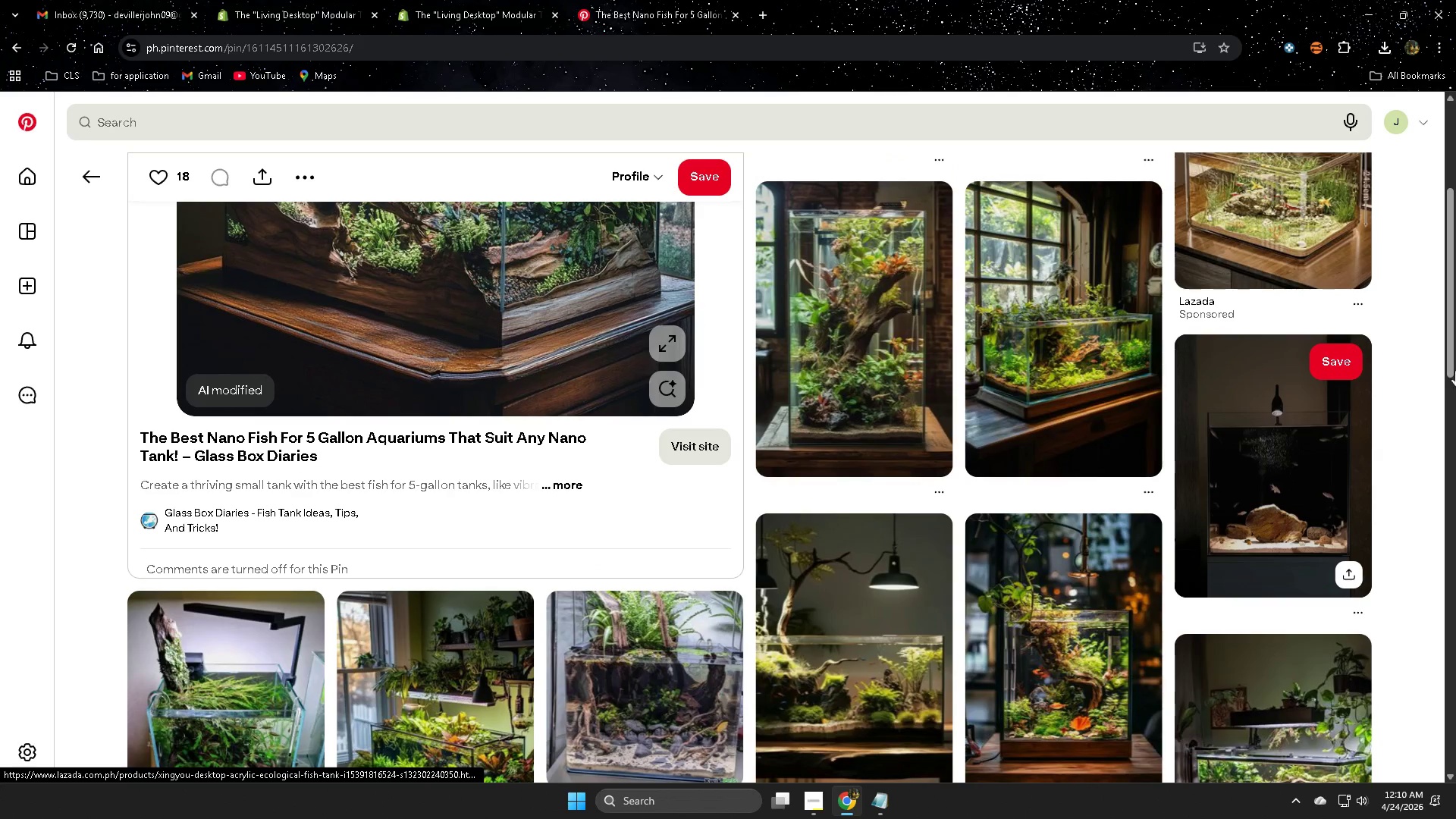 
left_click_drag(start_coordinate=[1449, 344], to_coordinate=[1435, 408])
 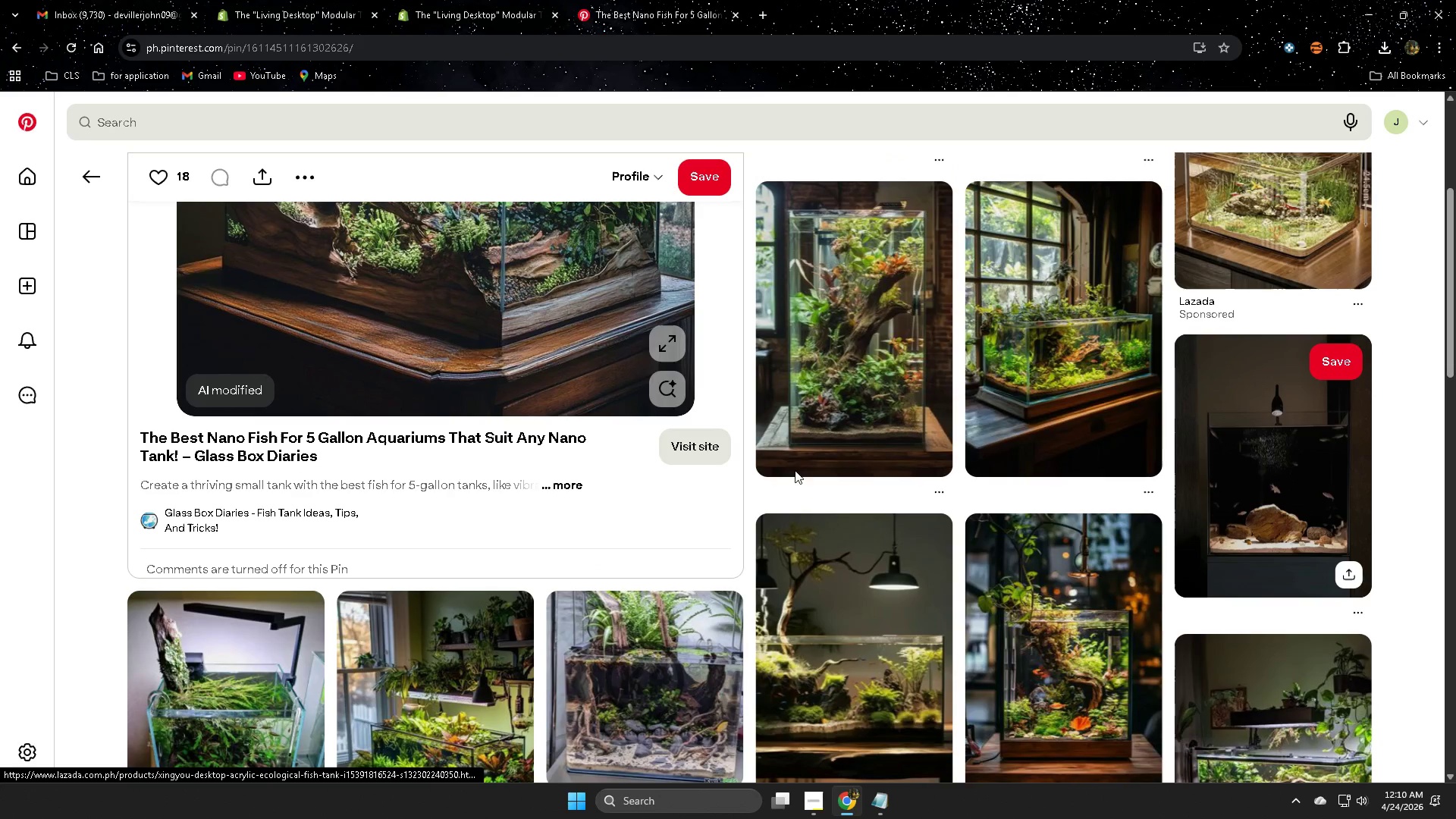 
scroll: coordinate [1269, 508], scroll_direction: down, amount: 1.0
 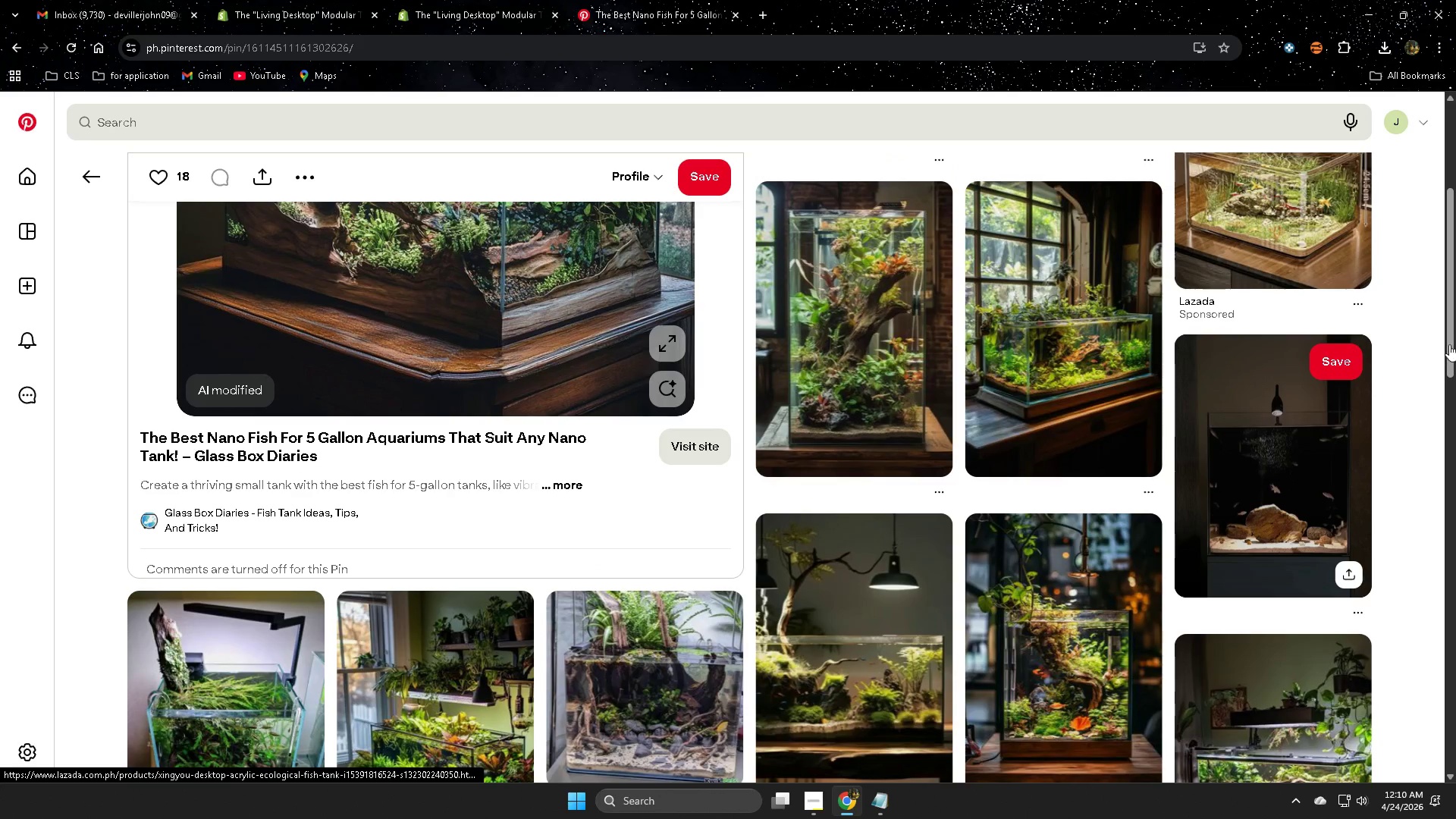 
left_click([484, 5])
 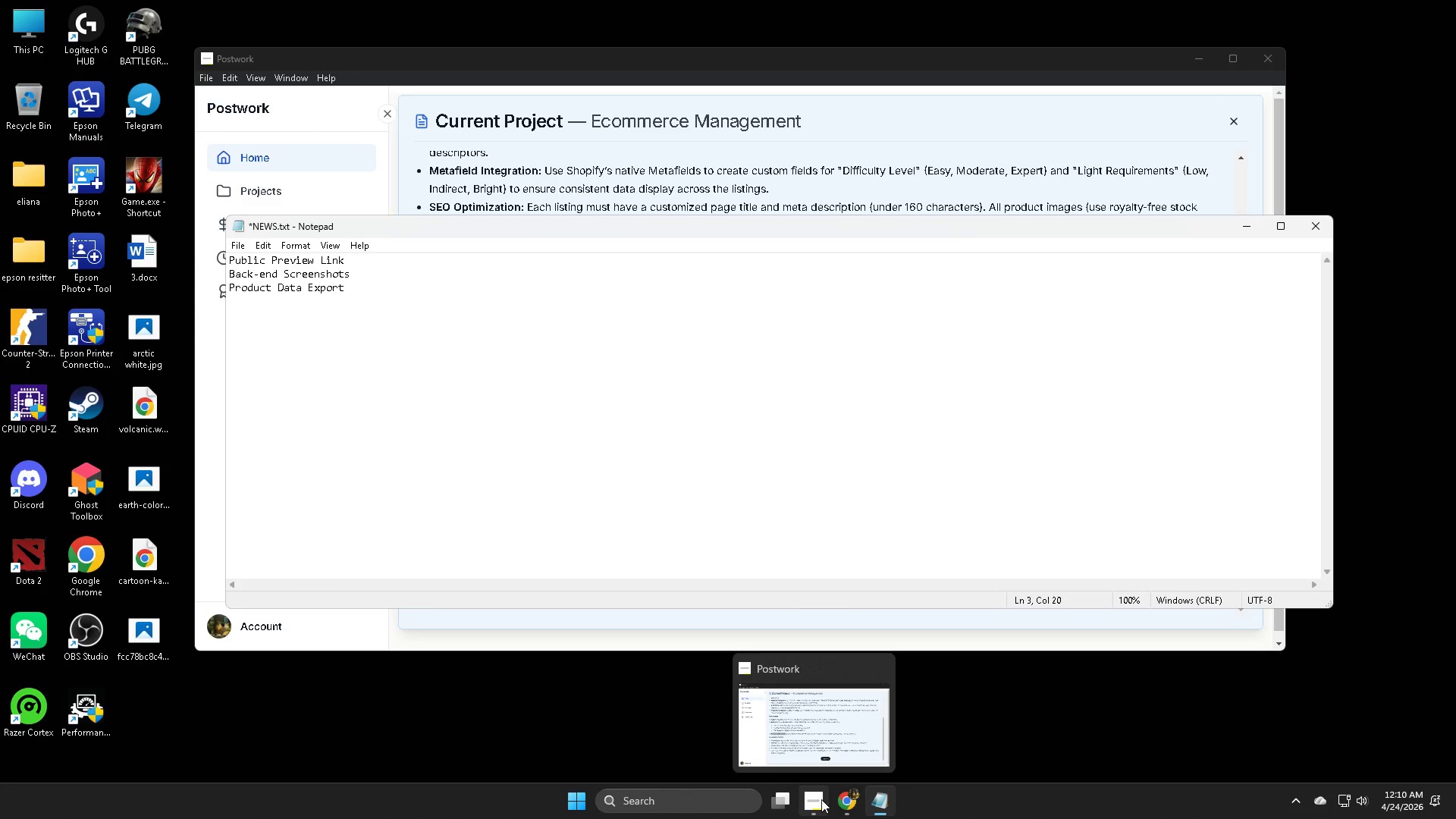 
scroll: coordinate [447, 288], scroll_direction: up, amount: 5.0
 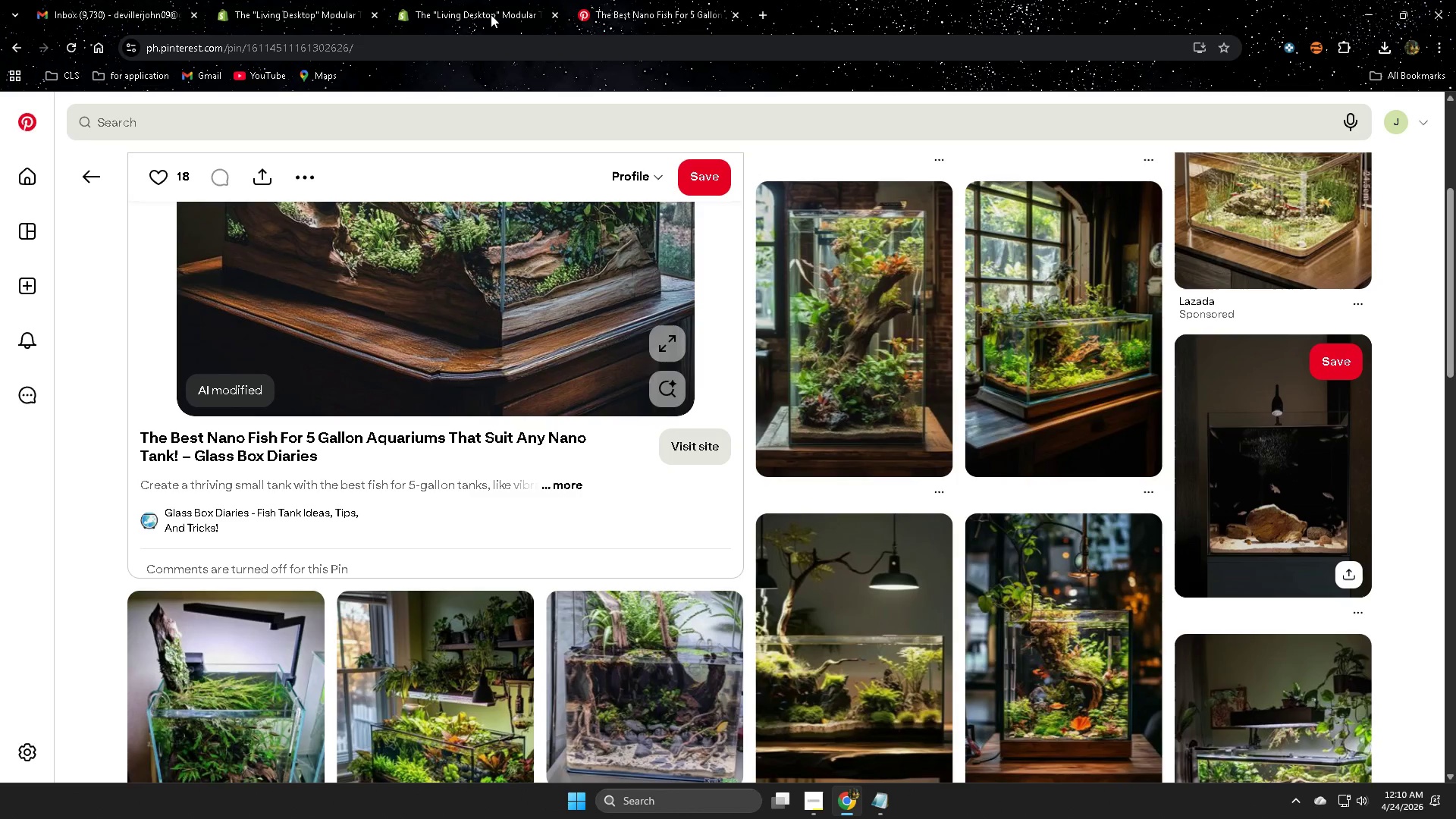 
left_click([821, 799])
 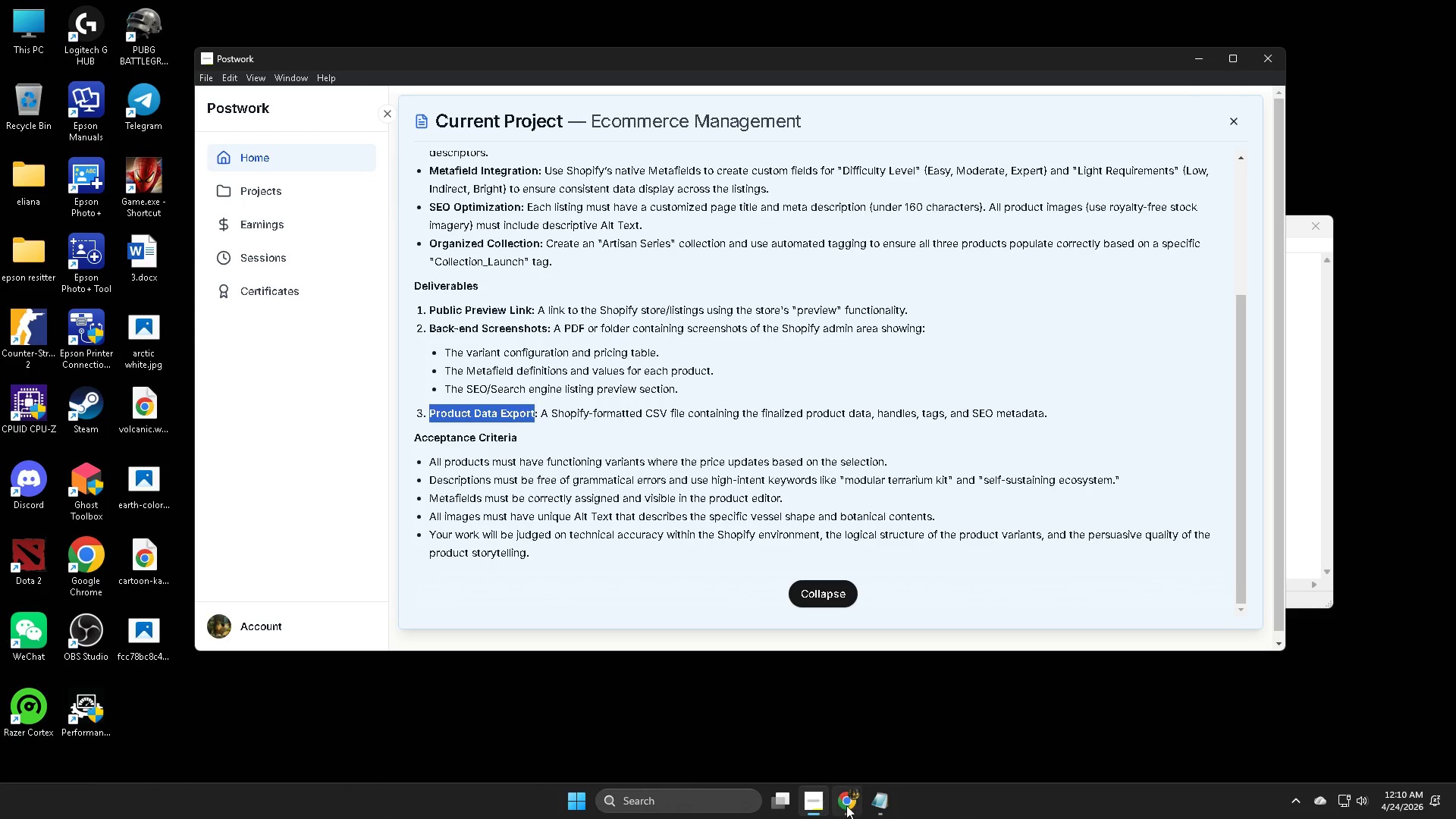 
left_click([849, 805])
 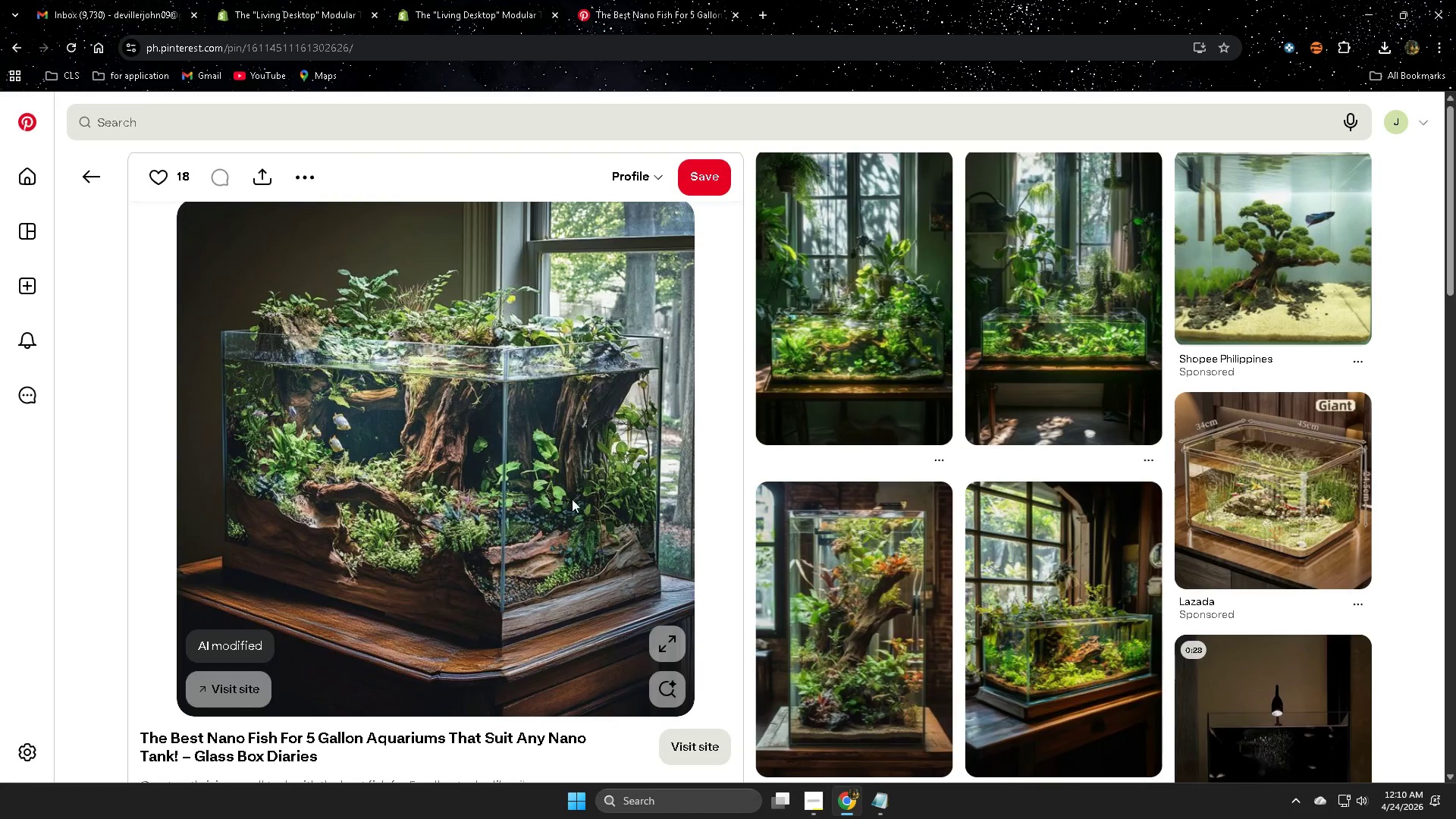 
scroll: coordinate [1078, 558], scroll_direction: down, amount: 9.0
 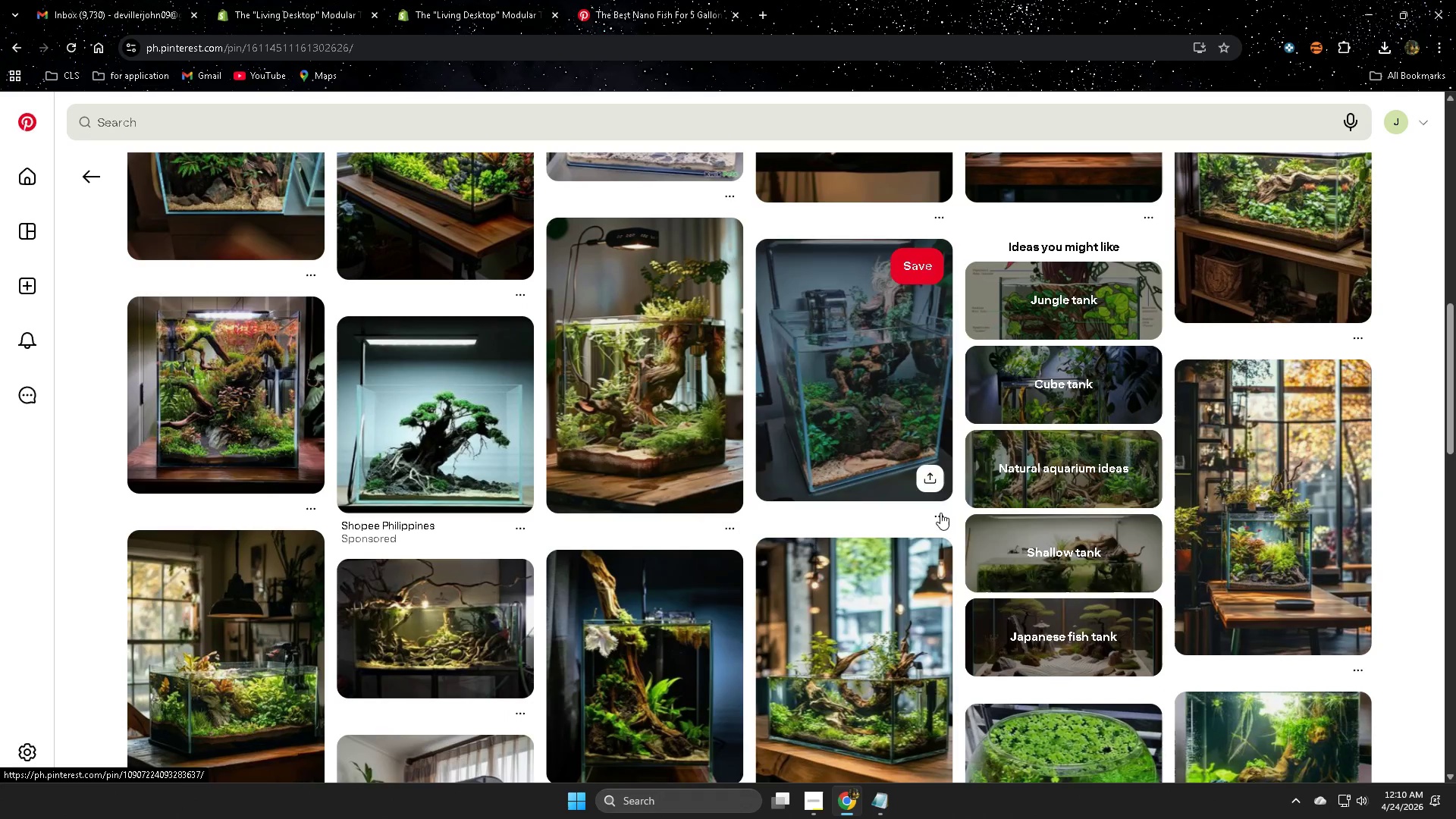 
mouse_move([1239, 613])
 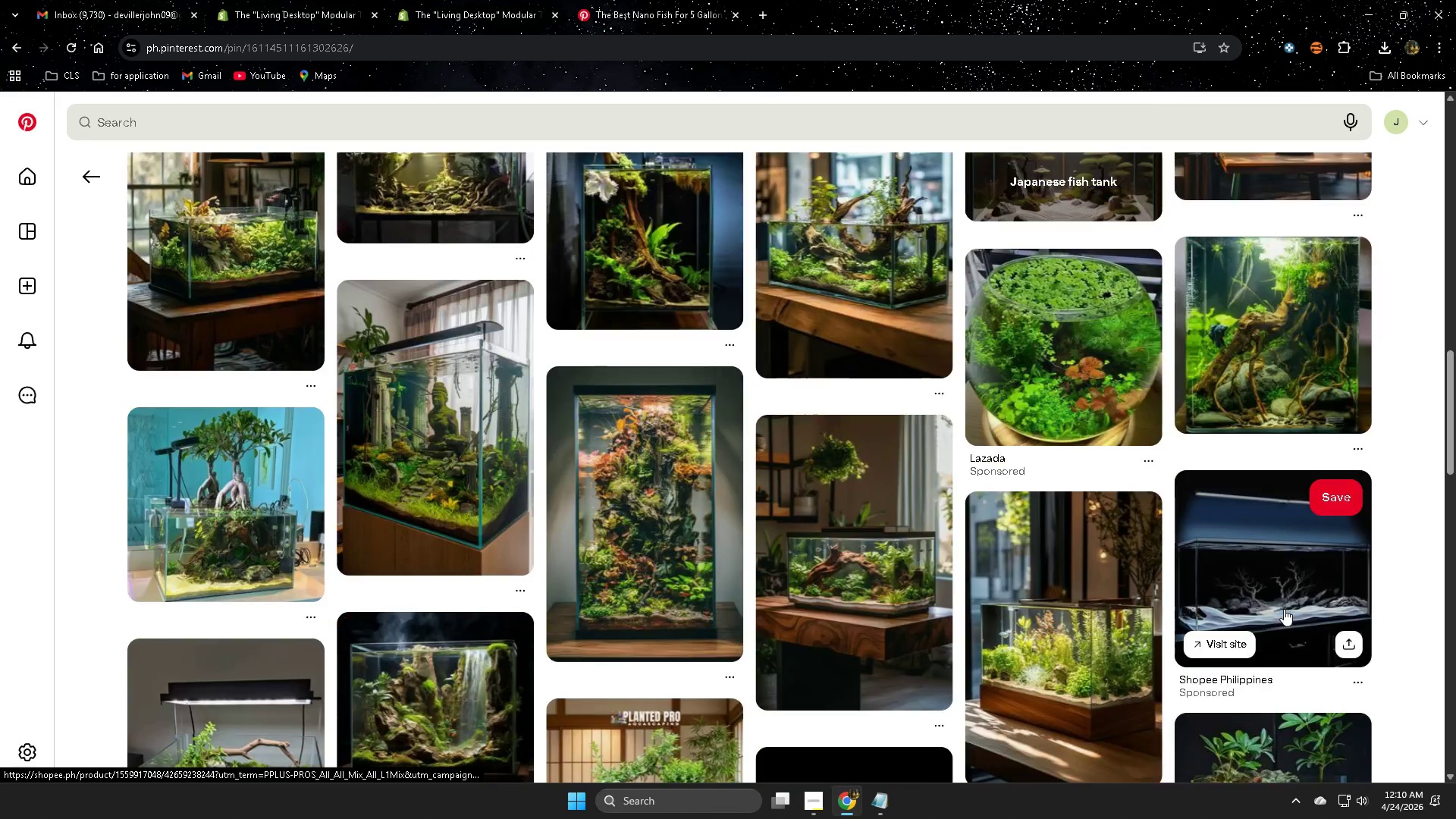 
scroll: coordinate [1284, 609], scroll_direction: down, amount: 7.0
 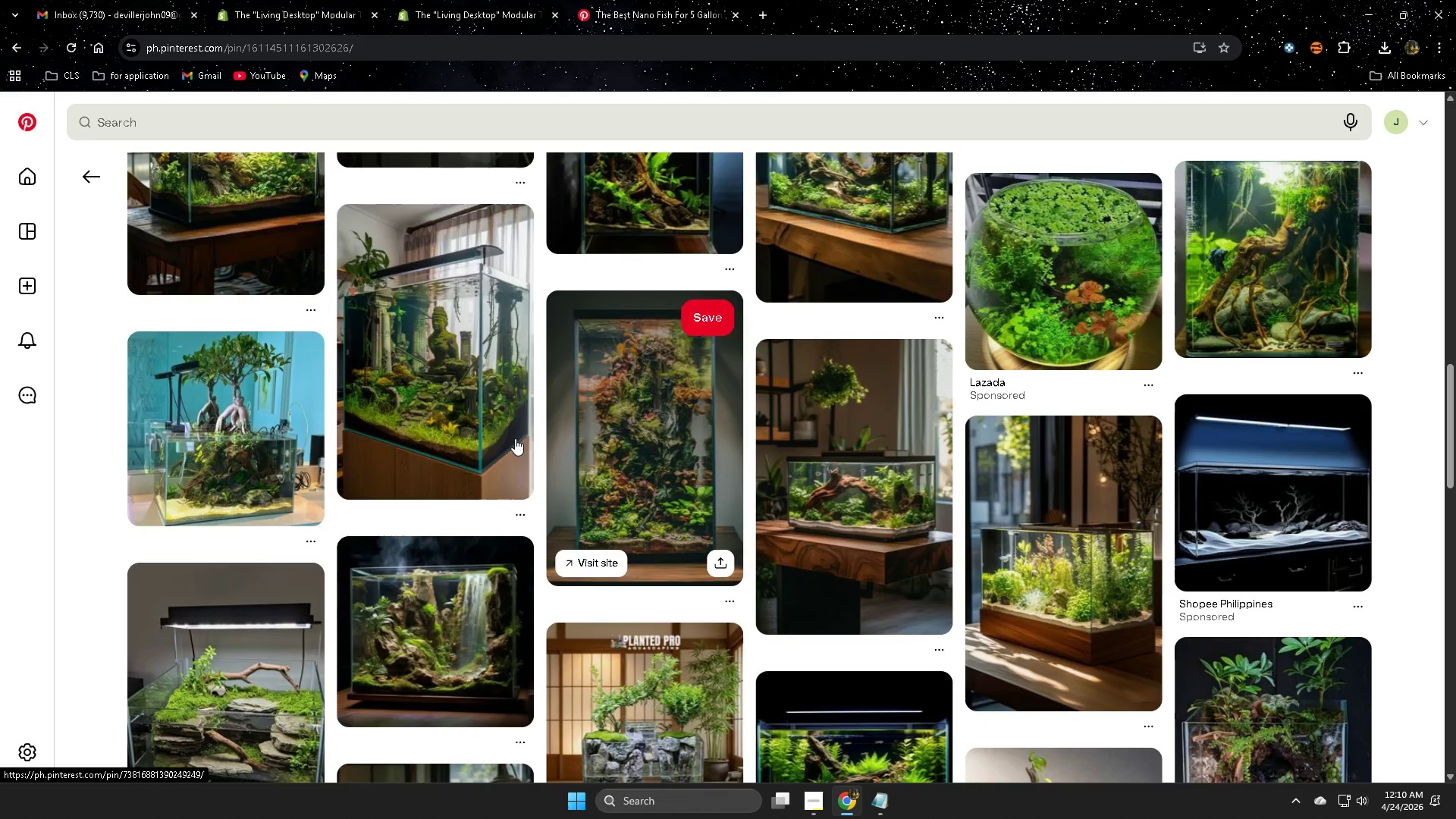 
scroll: coordinate [709, 483], scroll_direction: up, amount: 18.0
 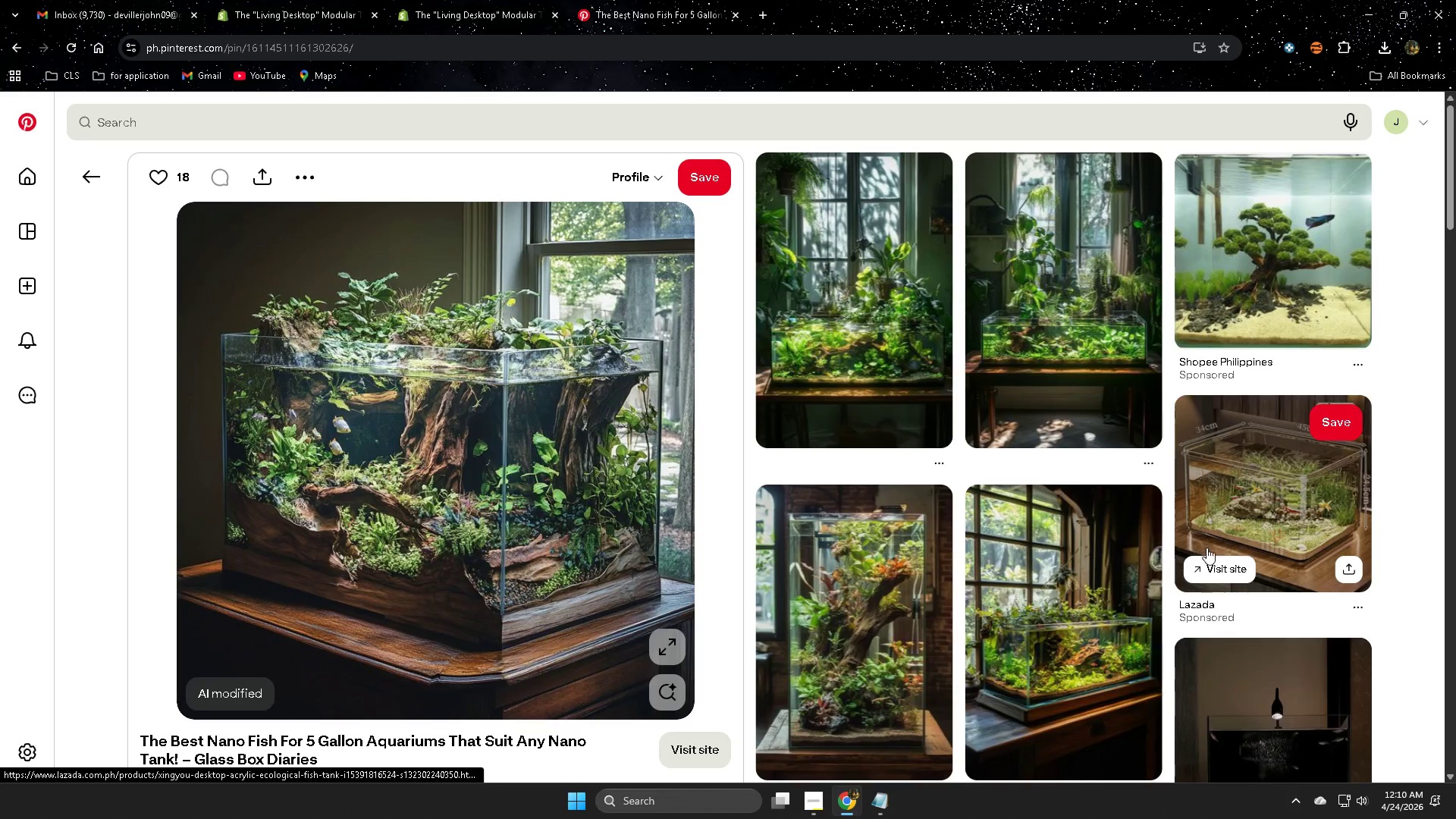 
scroll: coordinate [1092, 562], scroll_direction: down, amount: 34.0
 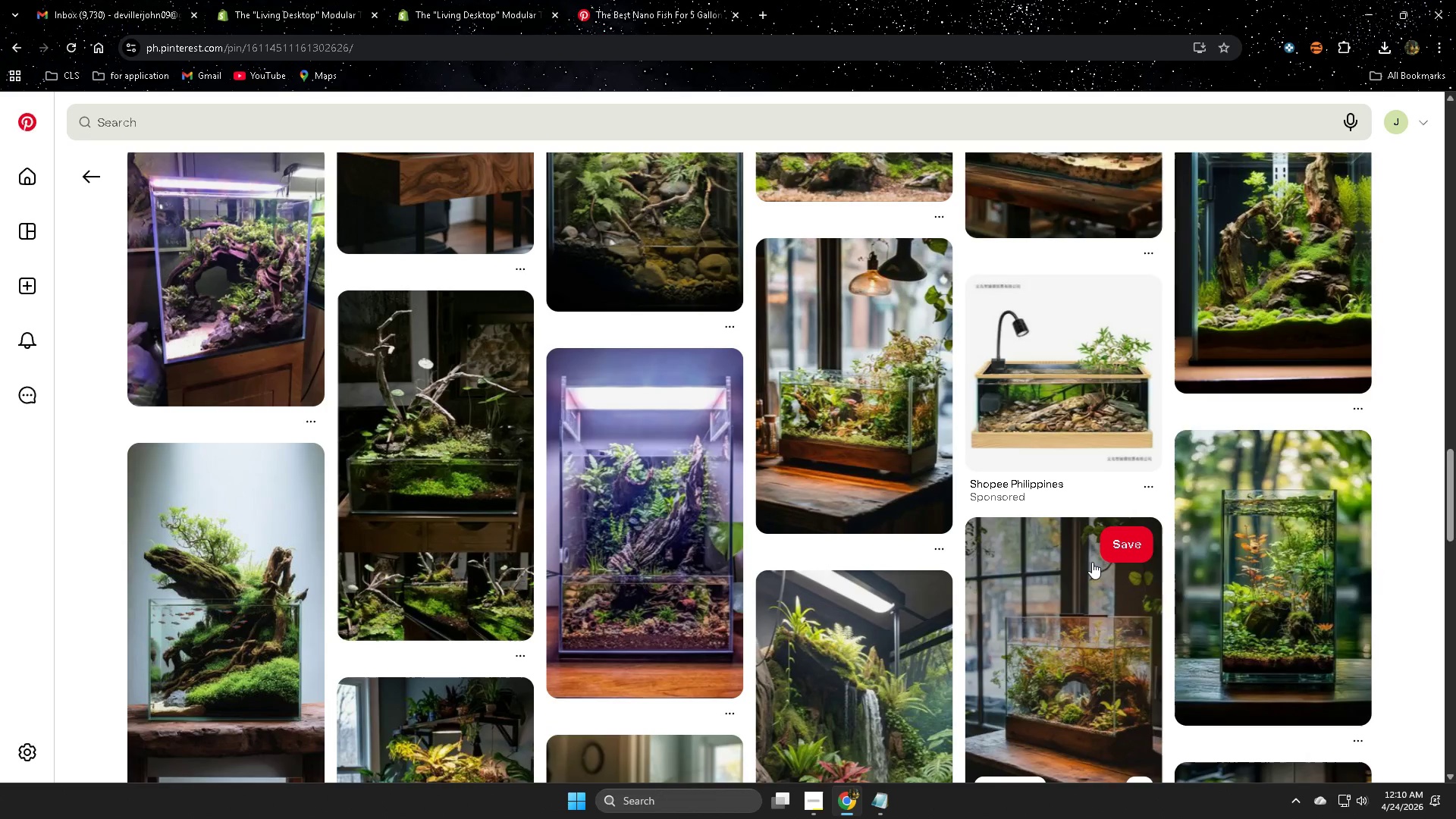 
scroll: coordinate [1072, 550], scroll_direction: down, amount: 20.0
 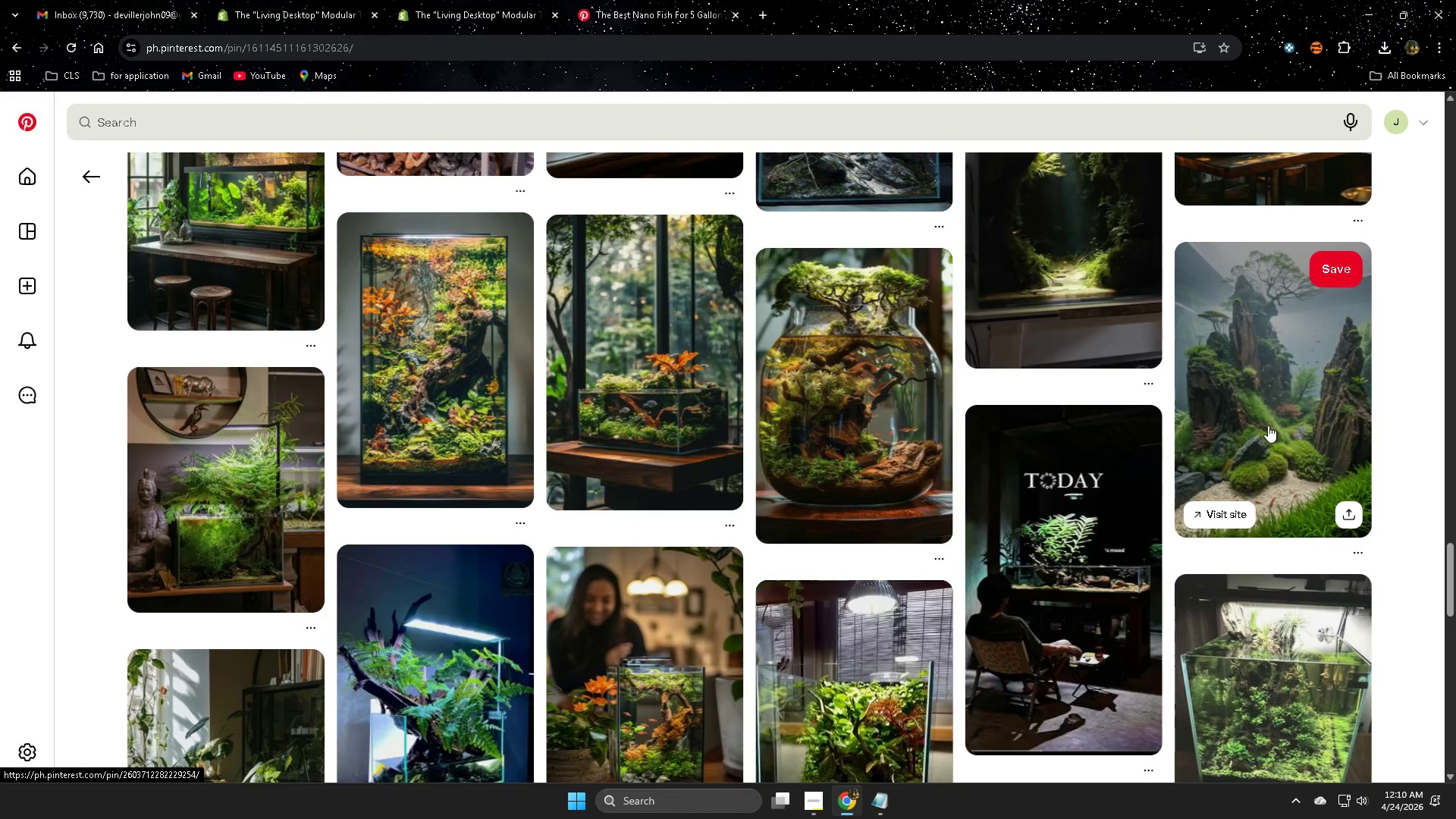 
left_click([1231, 382])
 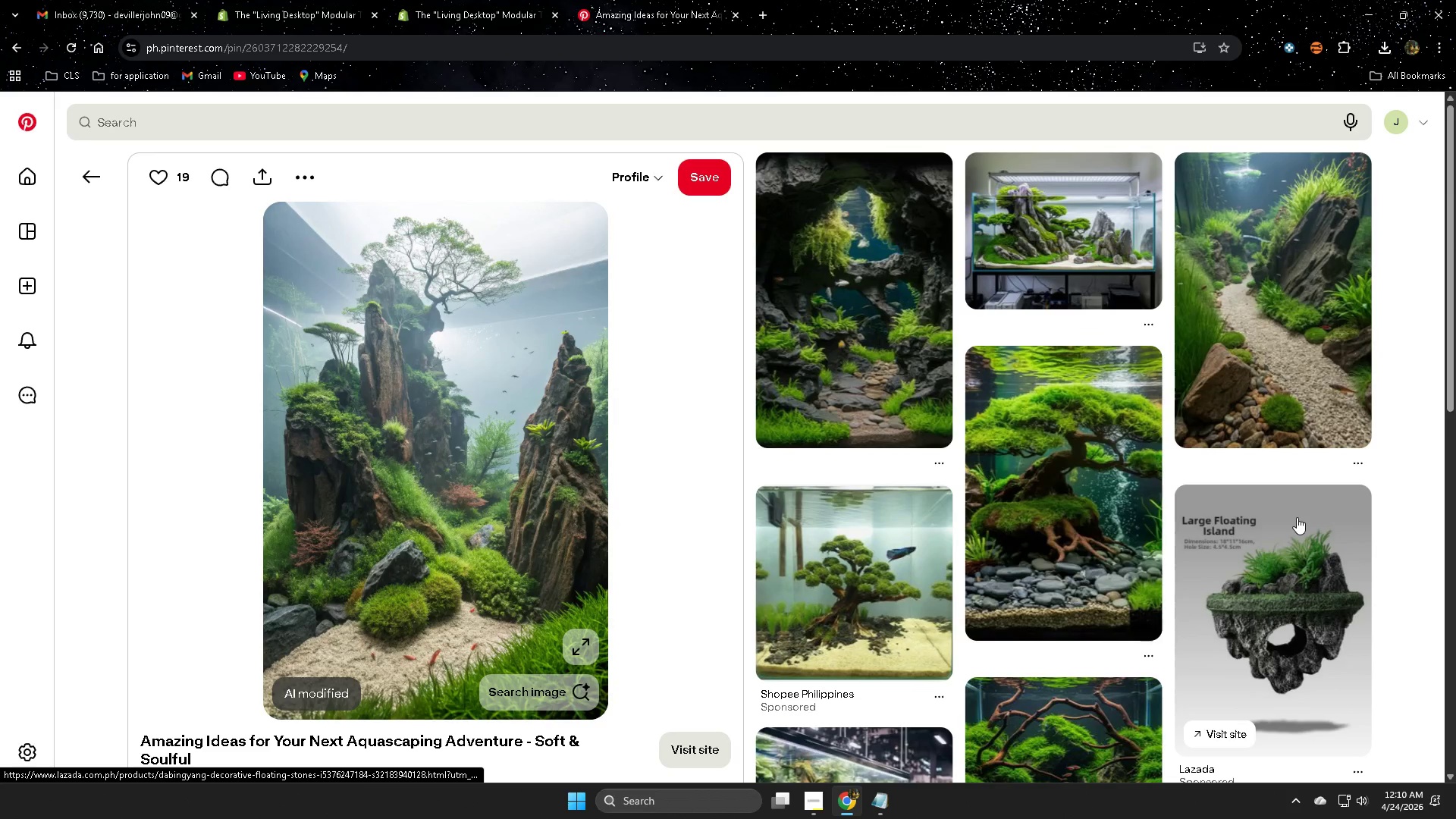 
scroll: coordinate [1170, 524], scroll_direction: none, amount: 0.0
 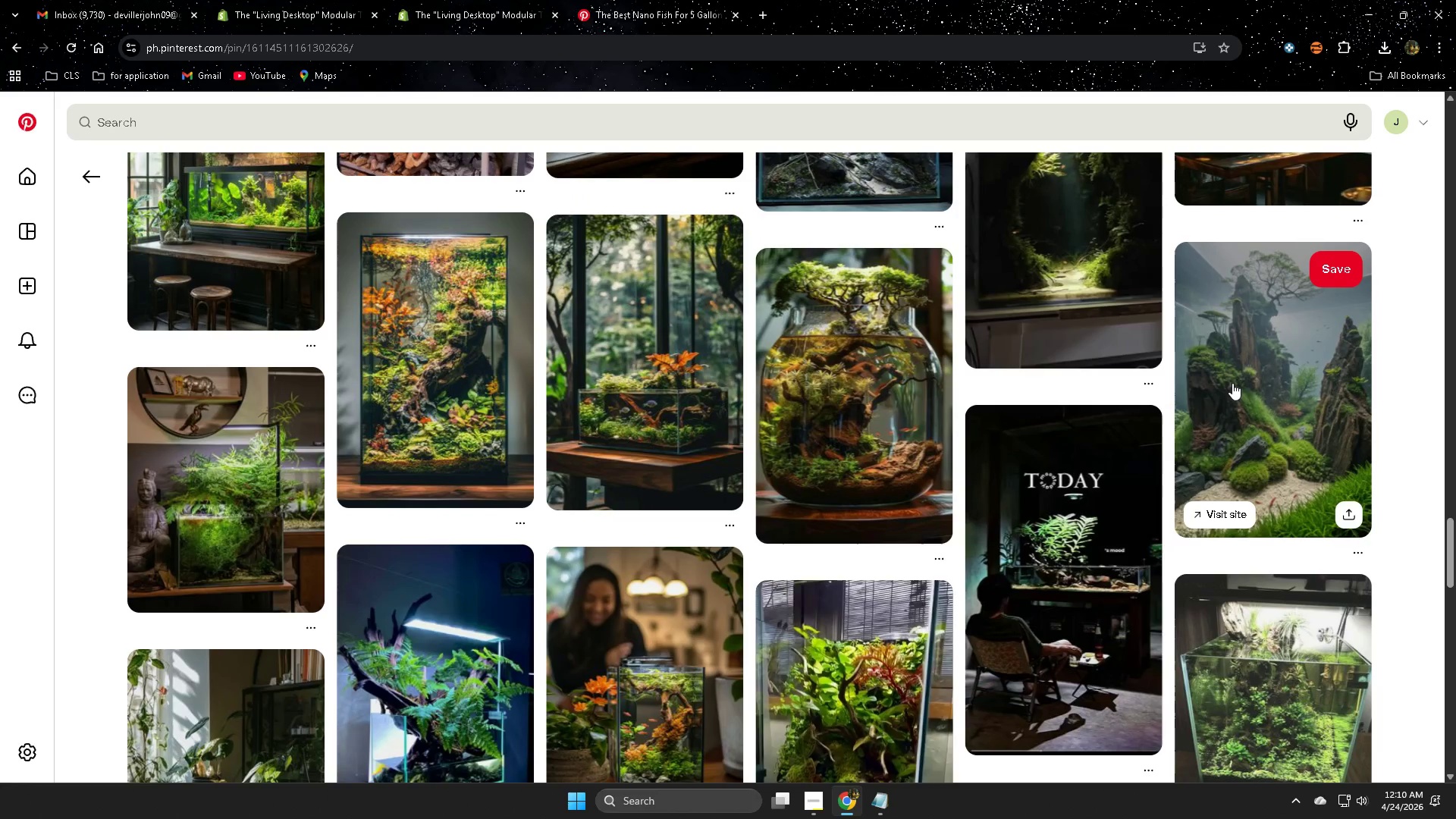 
left_click([1040, 300])
 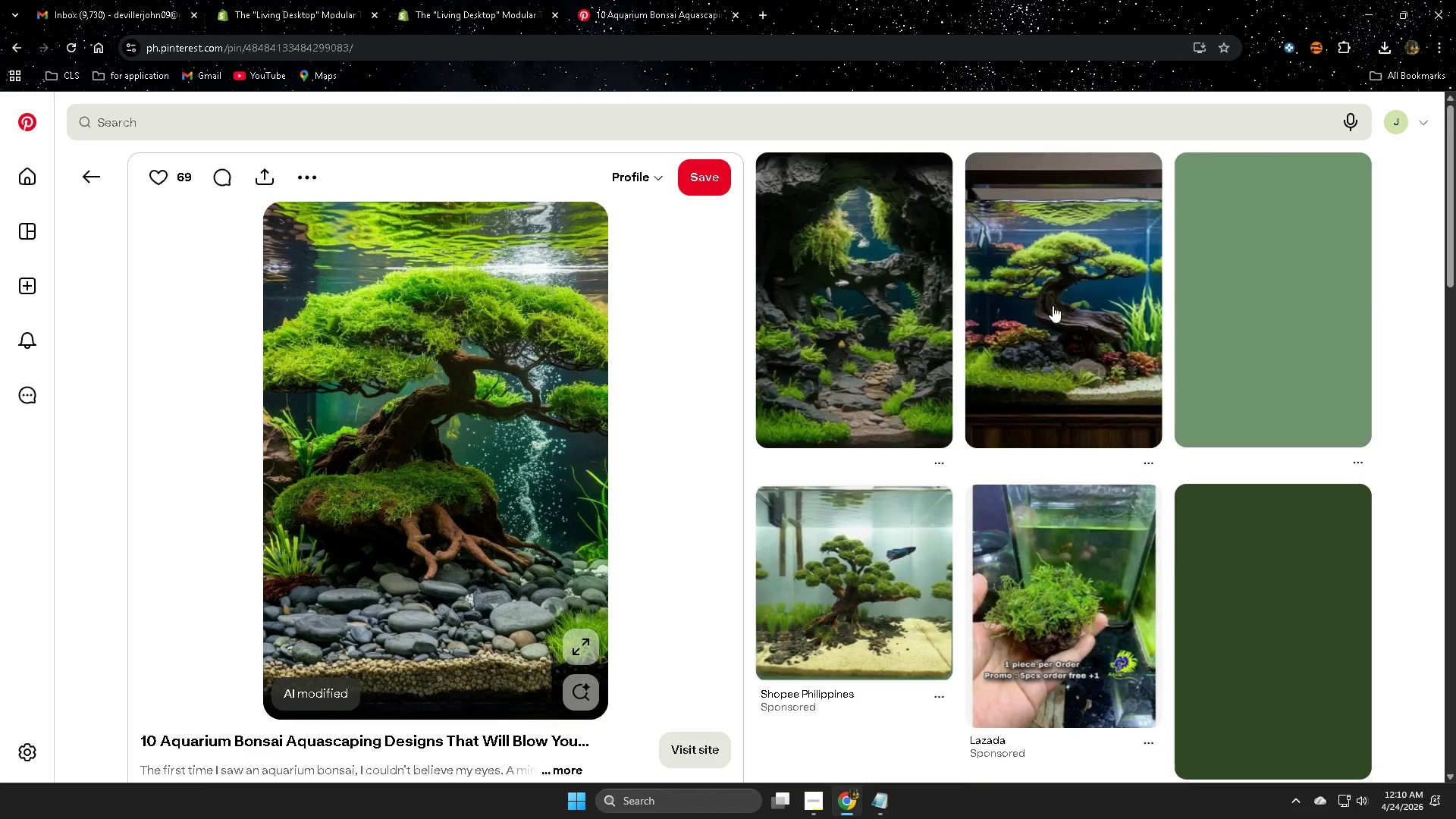 
scroll: coordinate [1292, 517], scroll_direction: down, amount: 3.0
 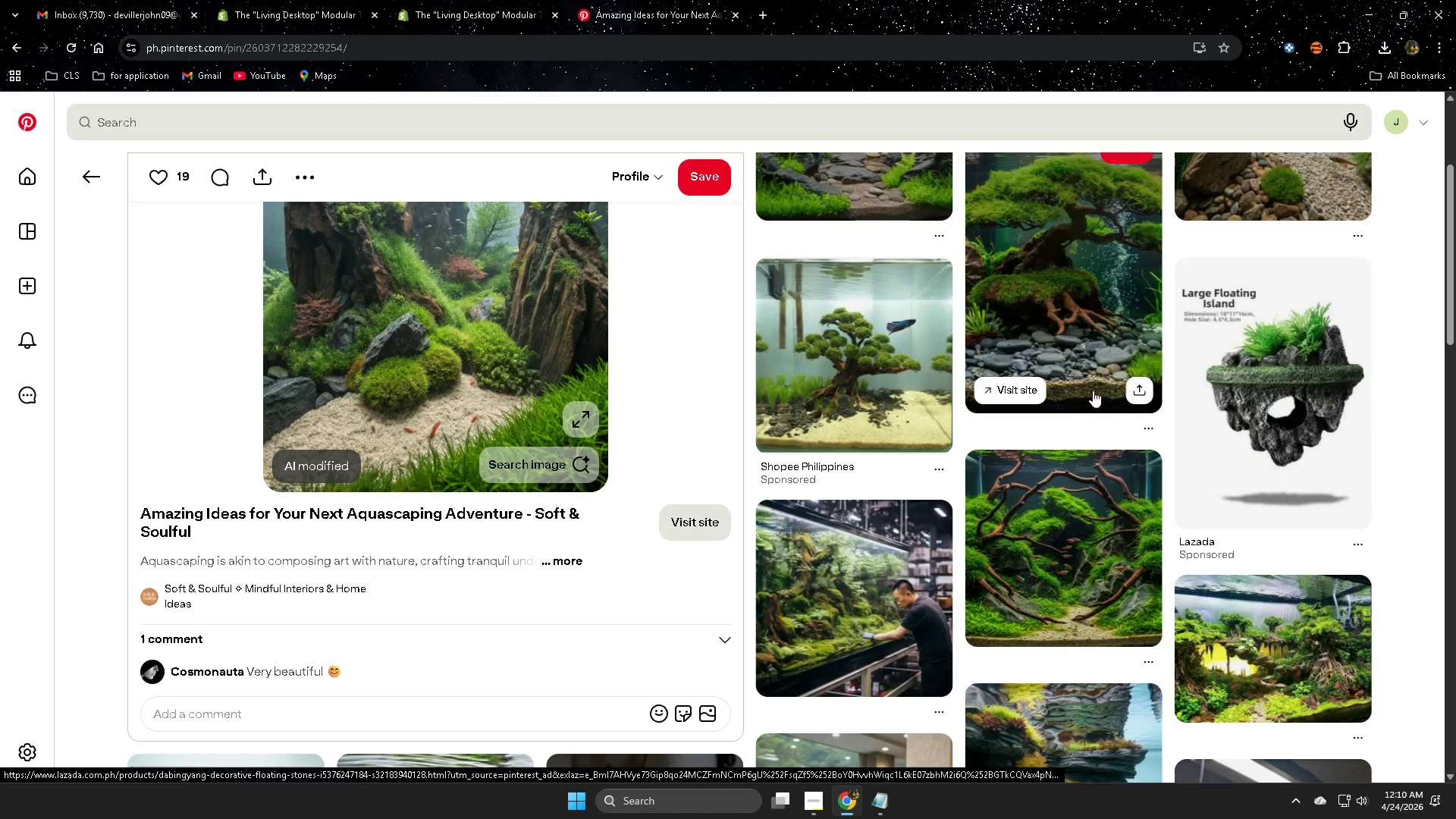 
mouse_move([1056, 306])
 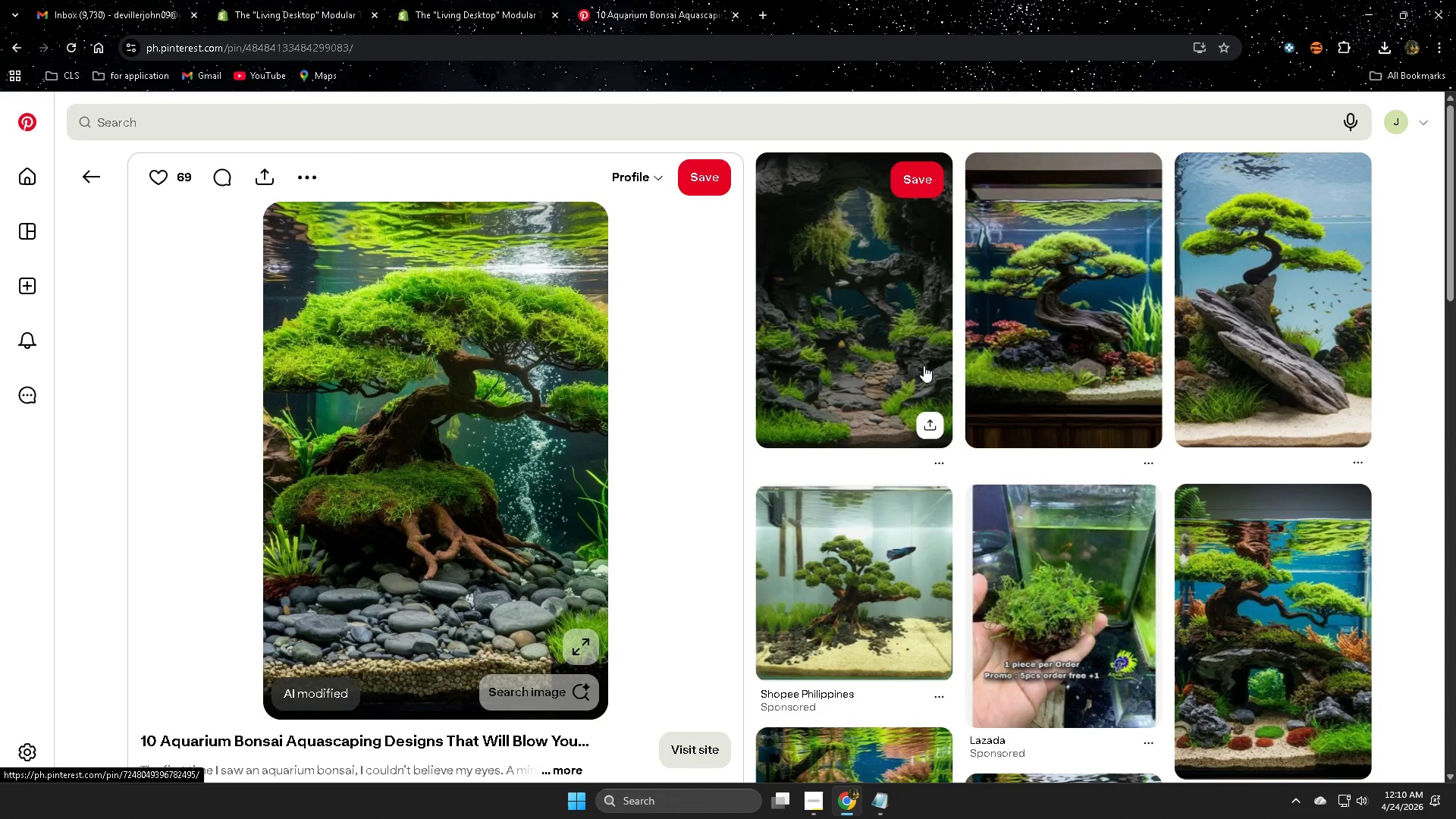 
scroll: coordinate [1091, 434], scroll_direction: down, amount: 1.0
 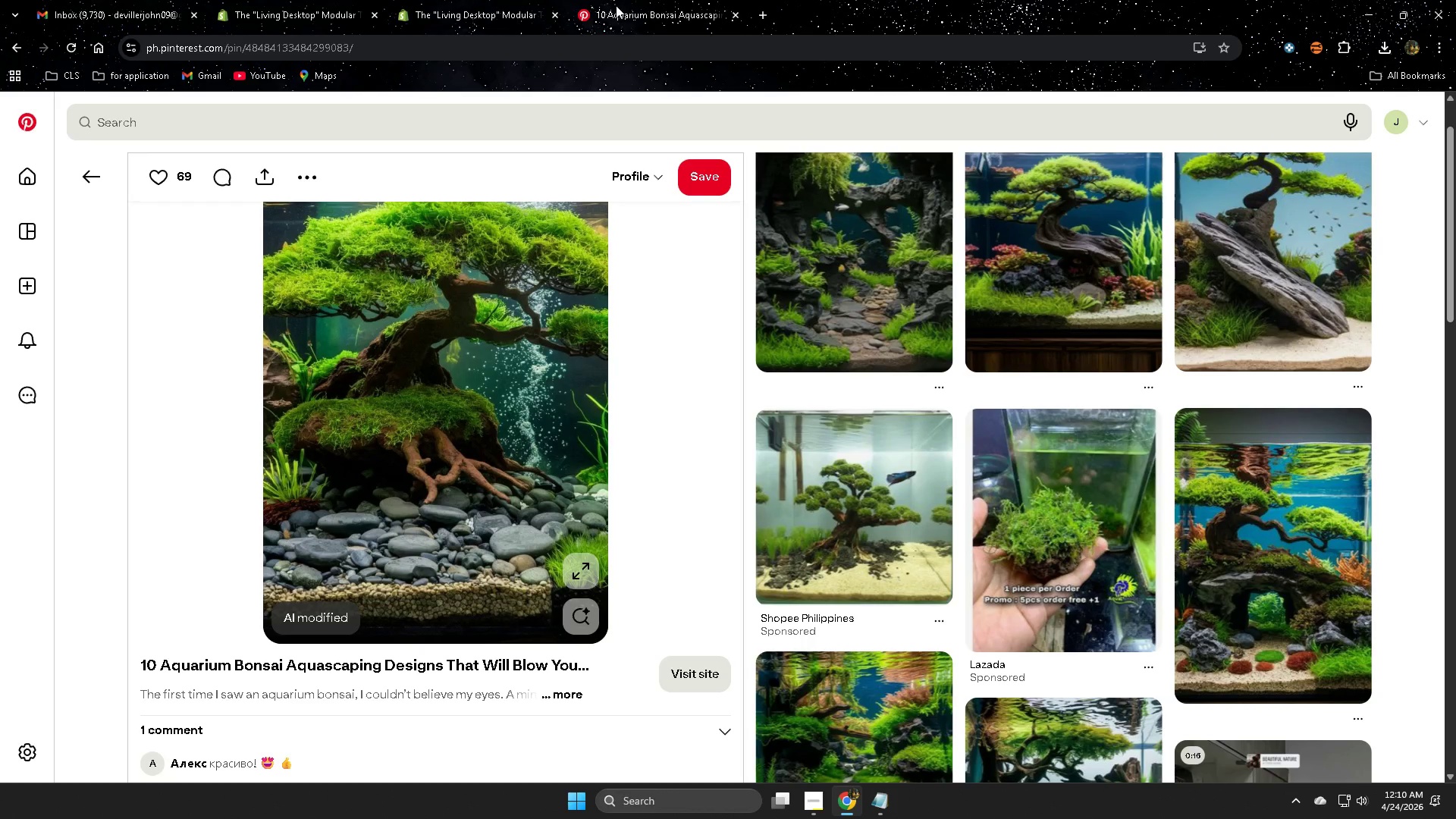 
left_click([483, 0])
 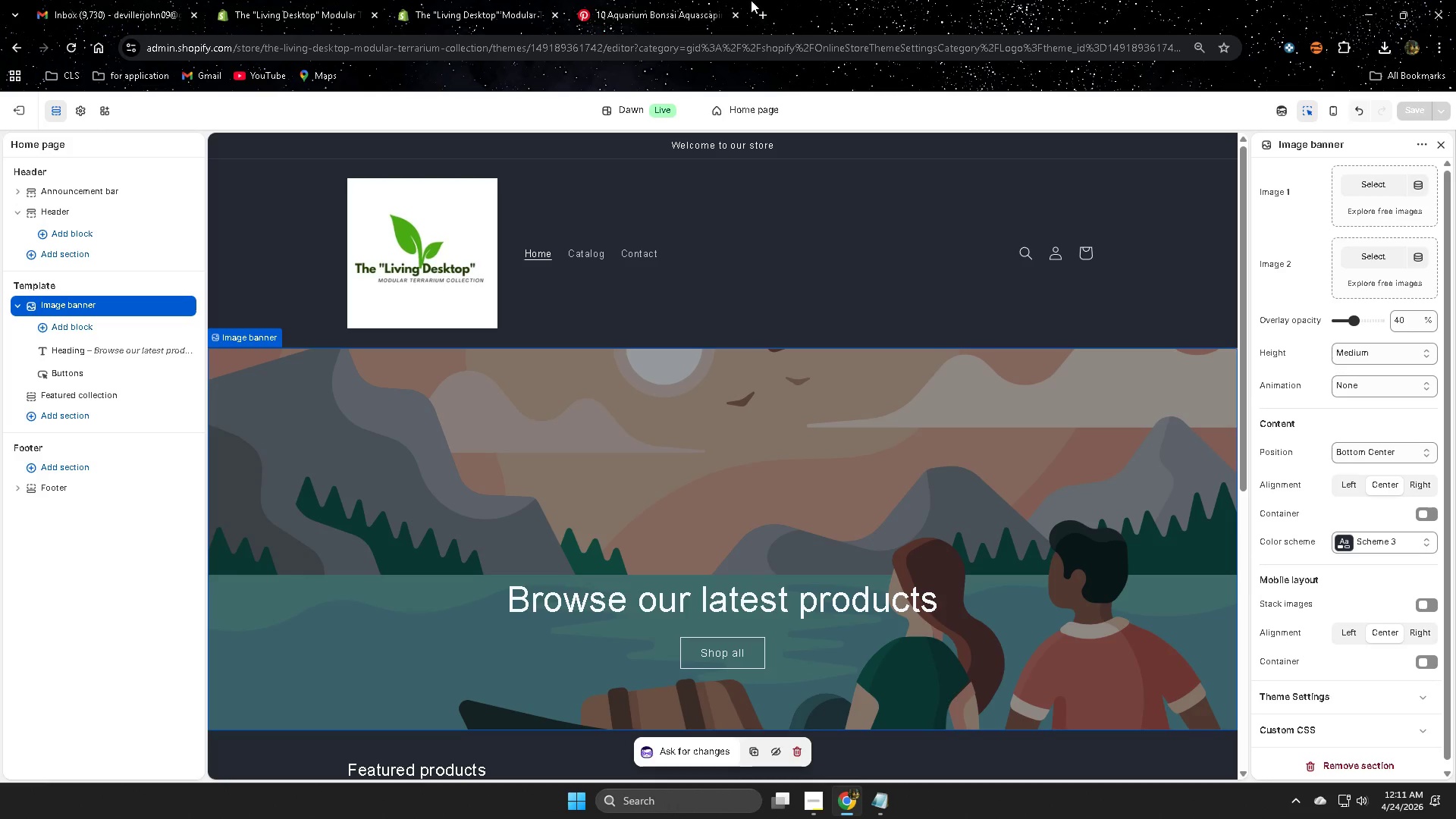 
left_click([654, 0])
 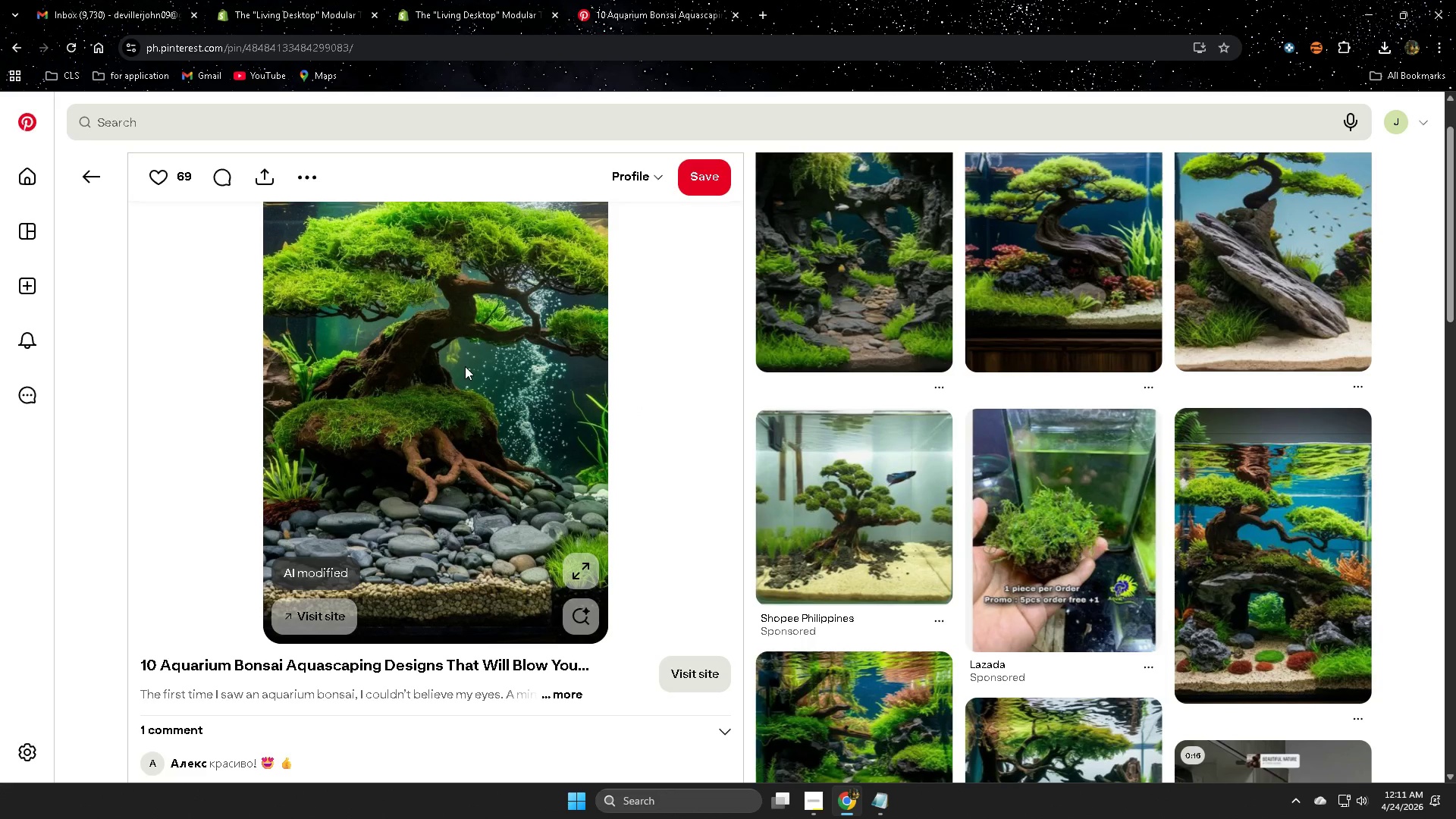 
scroll: coordinate [881, 551], scroll_direction: down, amount: 28.0
 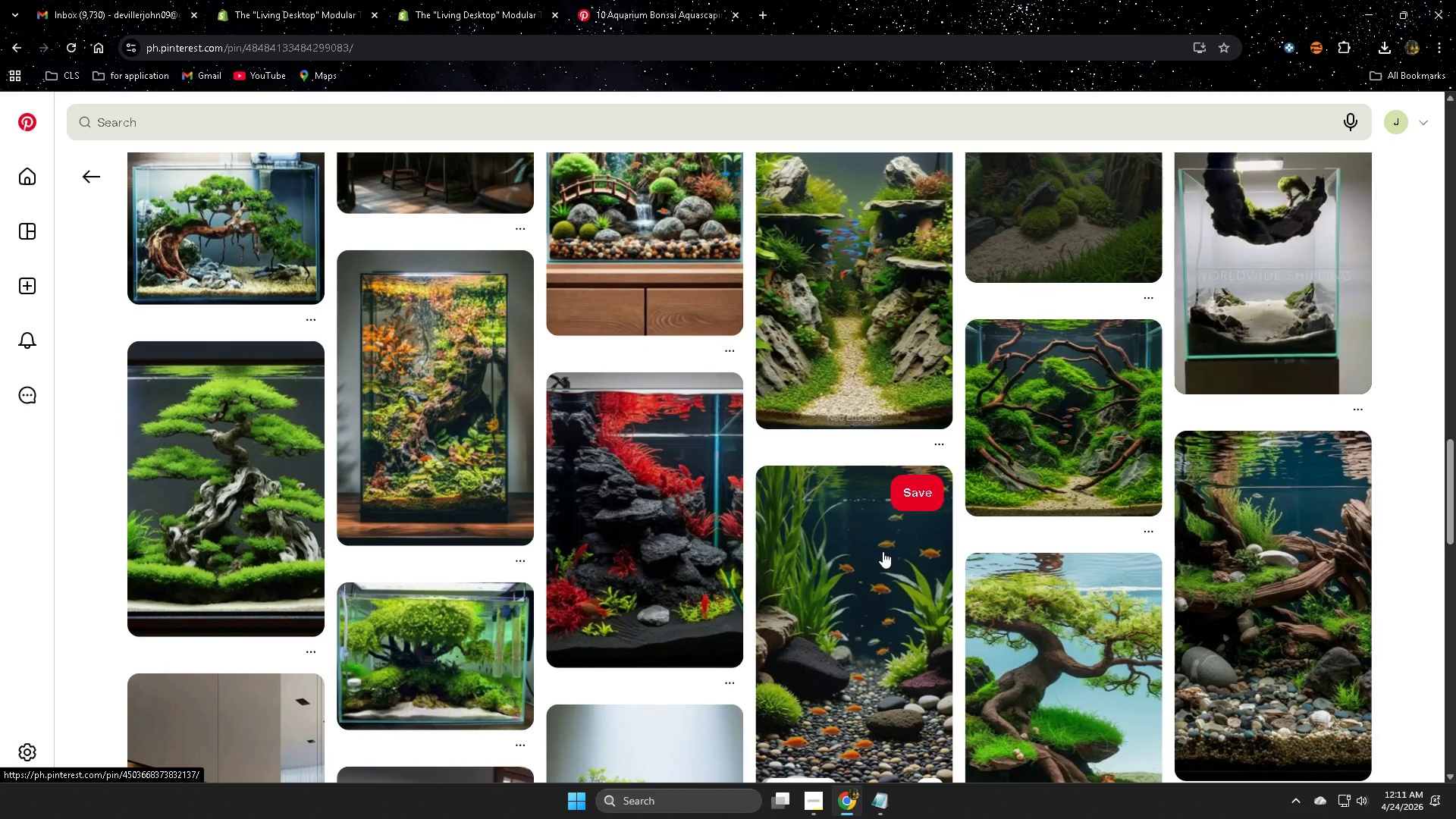 
left_click([193, 129])
 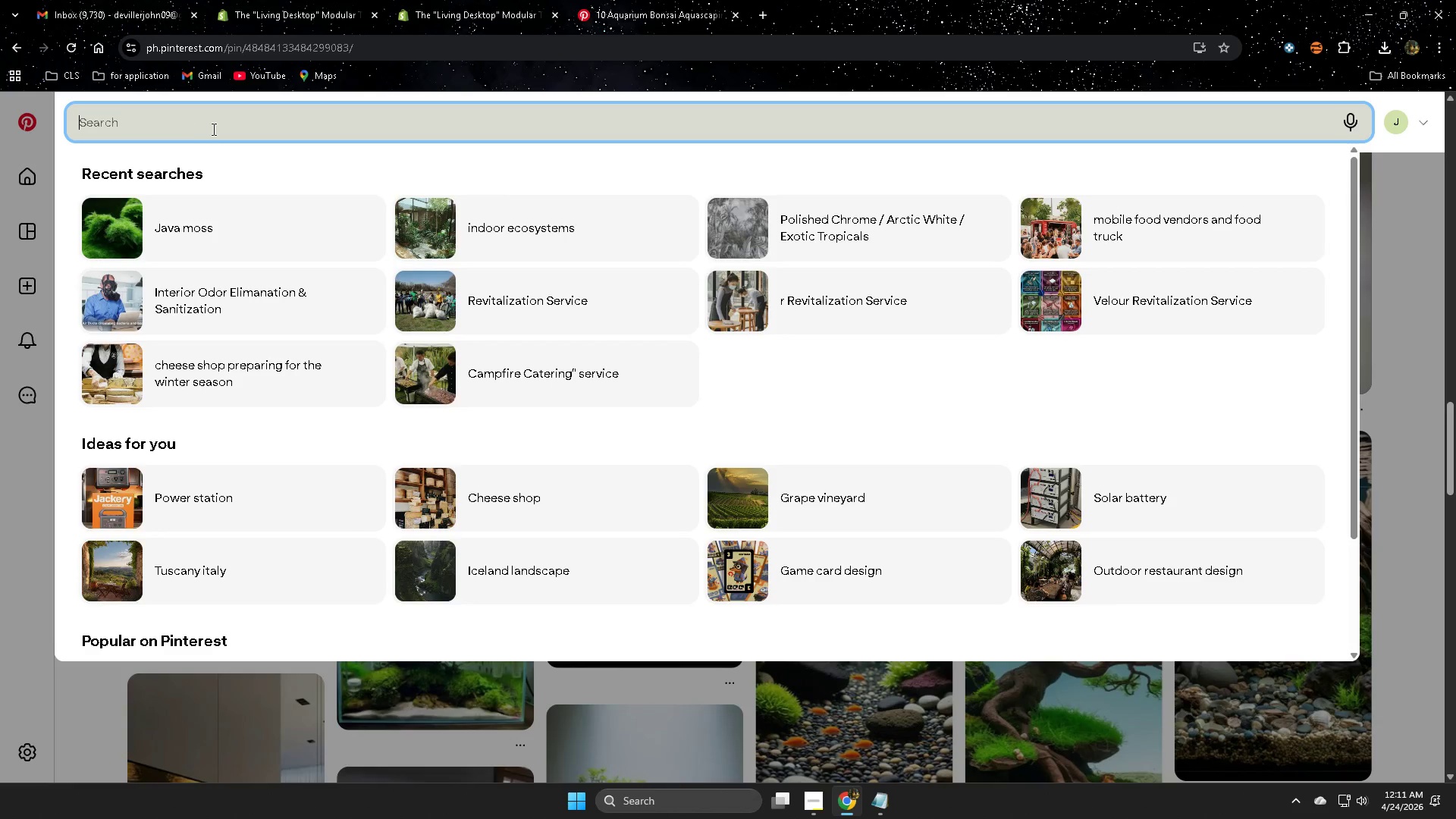 
key(Control+V)
 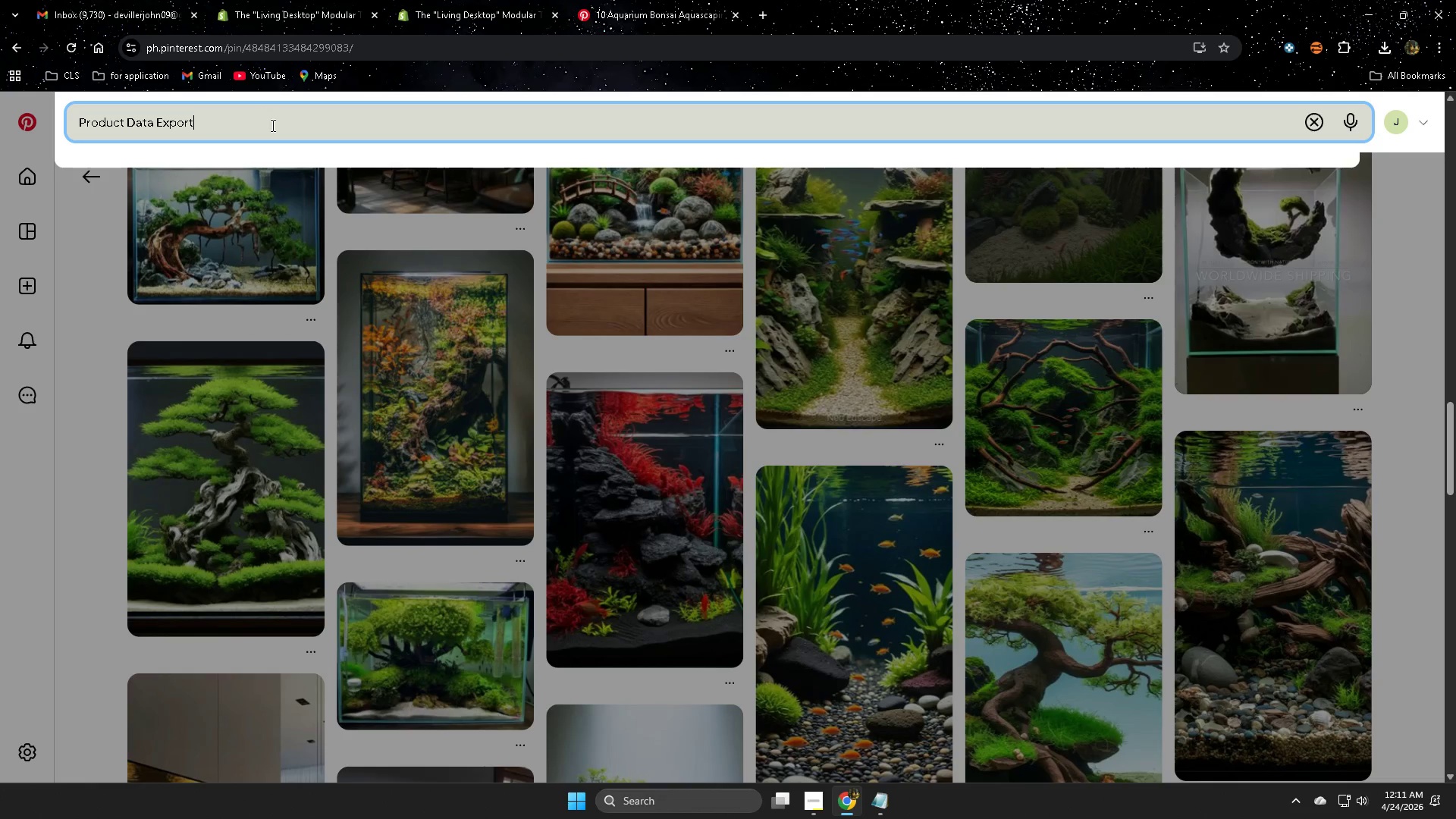 
scroll: coordinate [883, 551], scroll_direction: down, amount: 4.0
 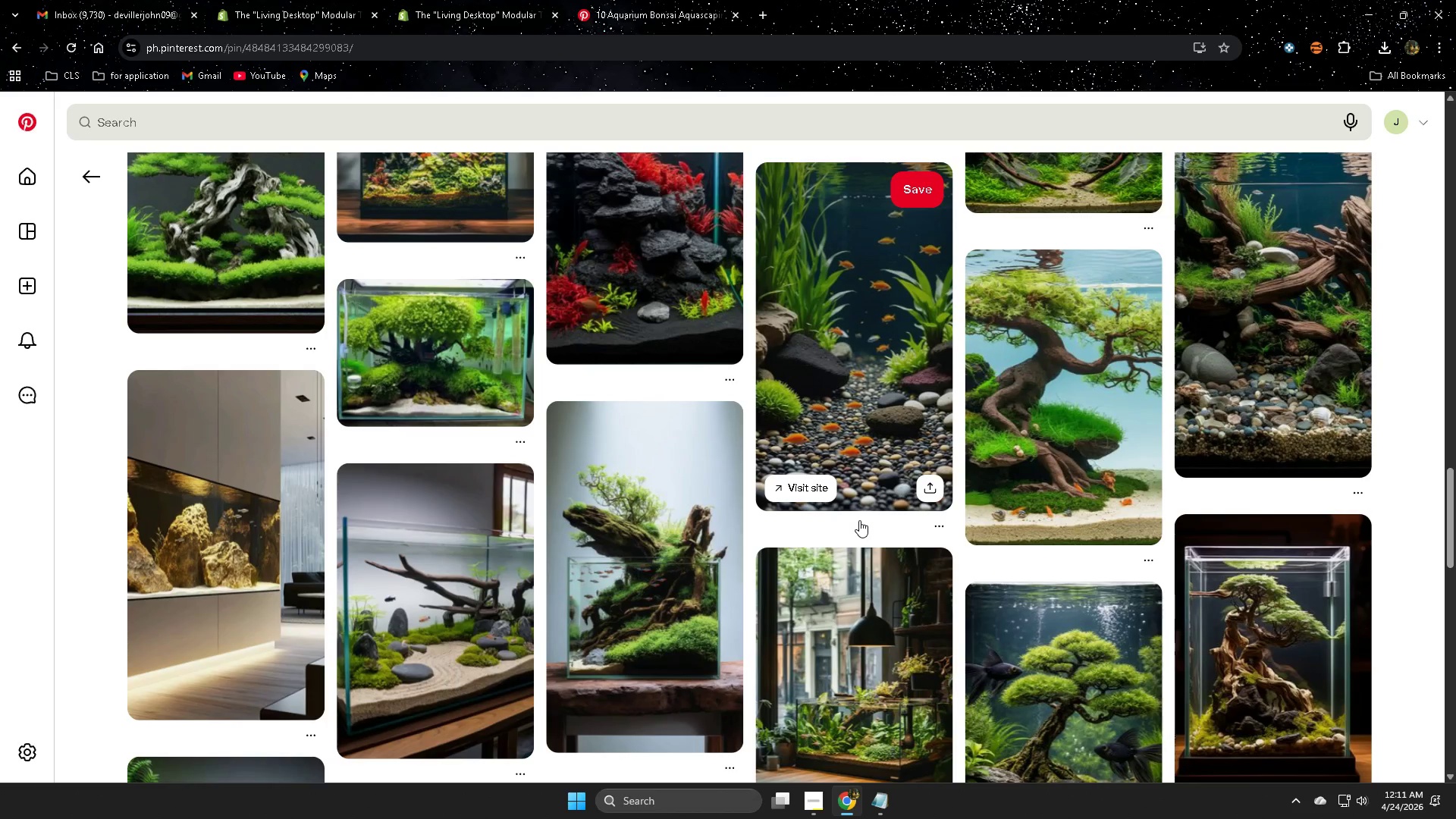 
scroll: coordinate [852, 522], scroll_direction: up, amount: 4.0
 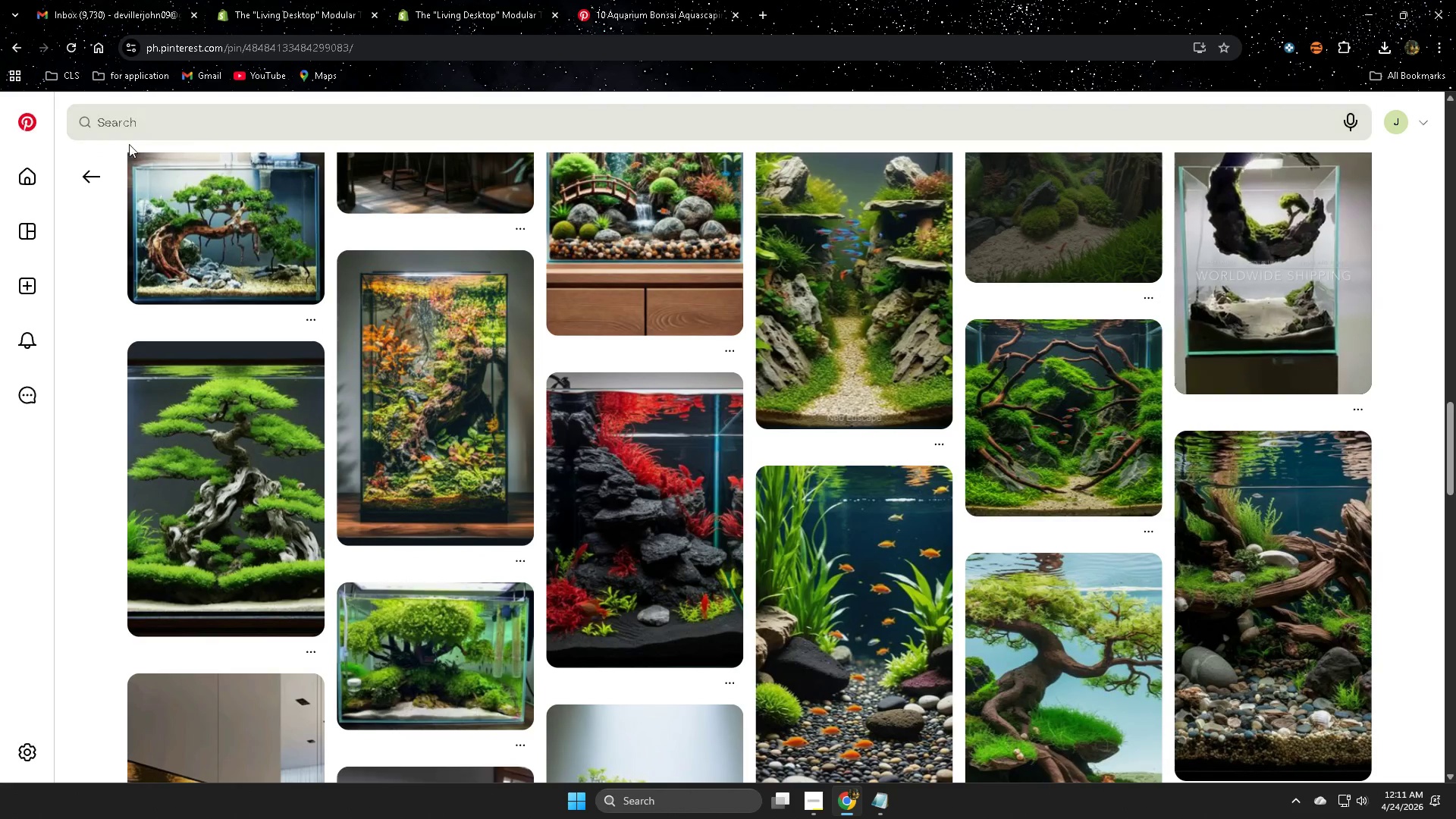 
hold_key(key=Backspace, duration=1.38)
 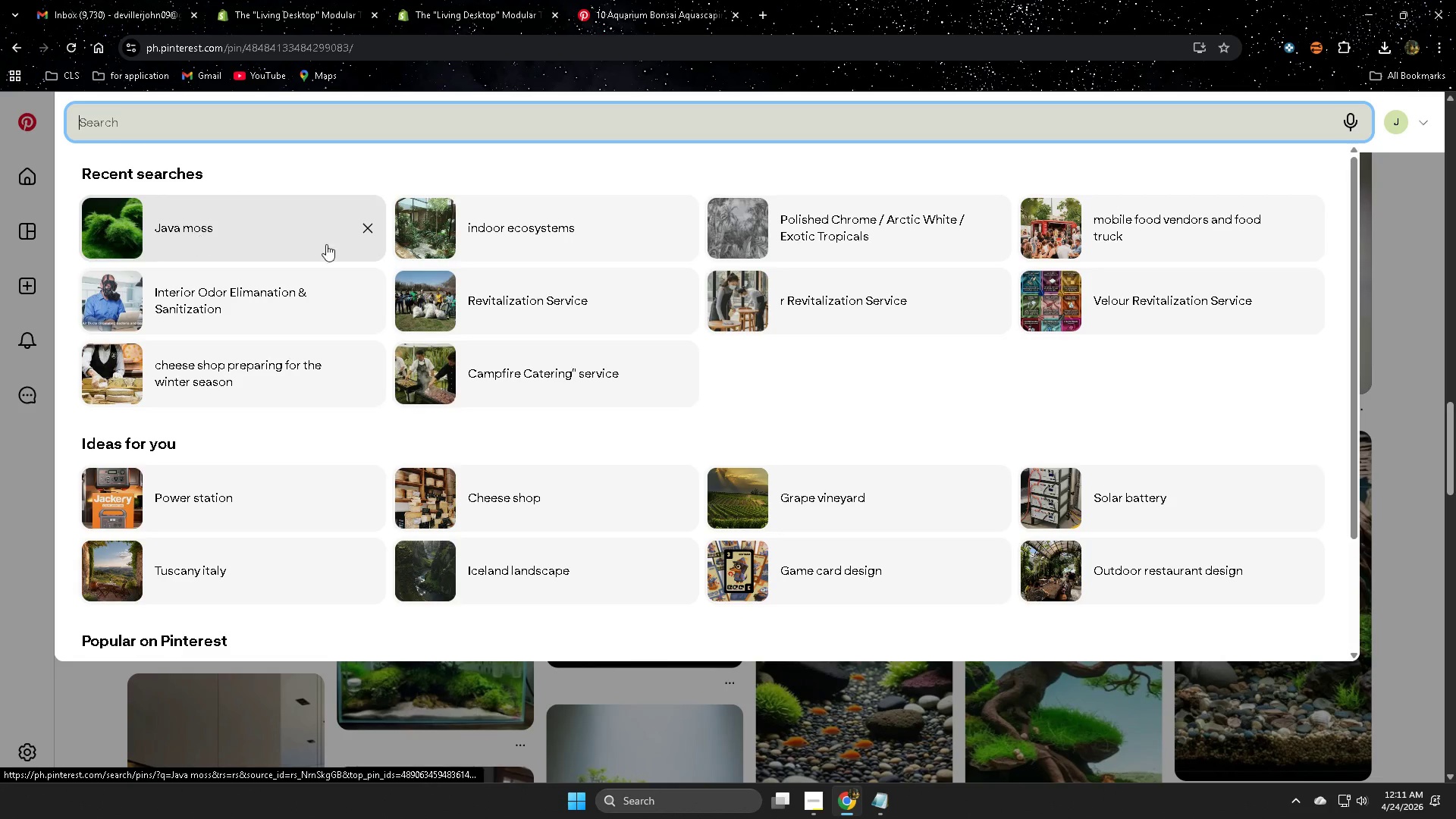 
left_click([519, 224])
 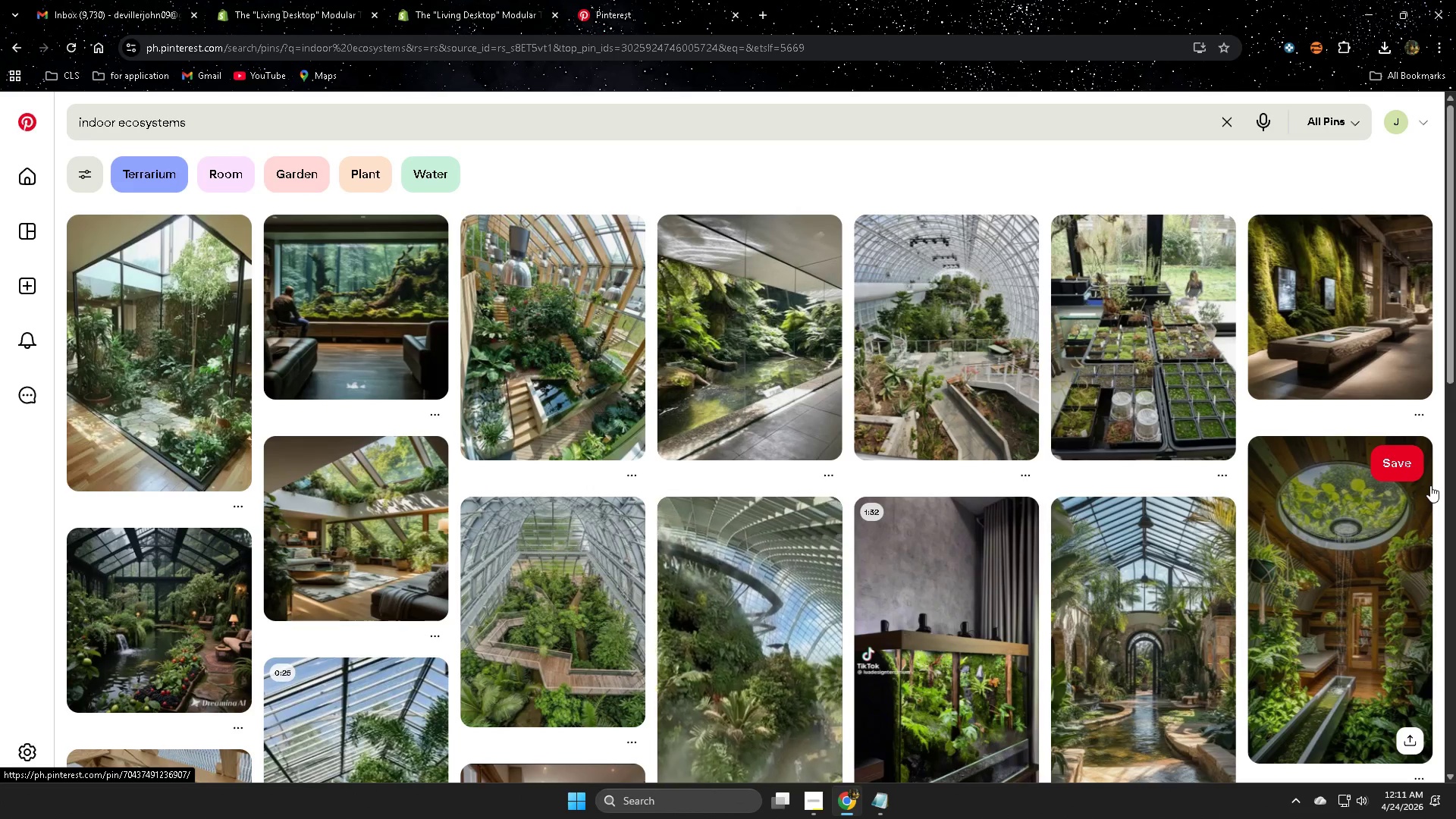 
scroll: coordinate [1426, 481], scroll_direction: down, amount: 2.0
 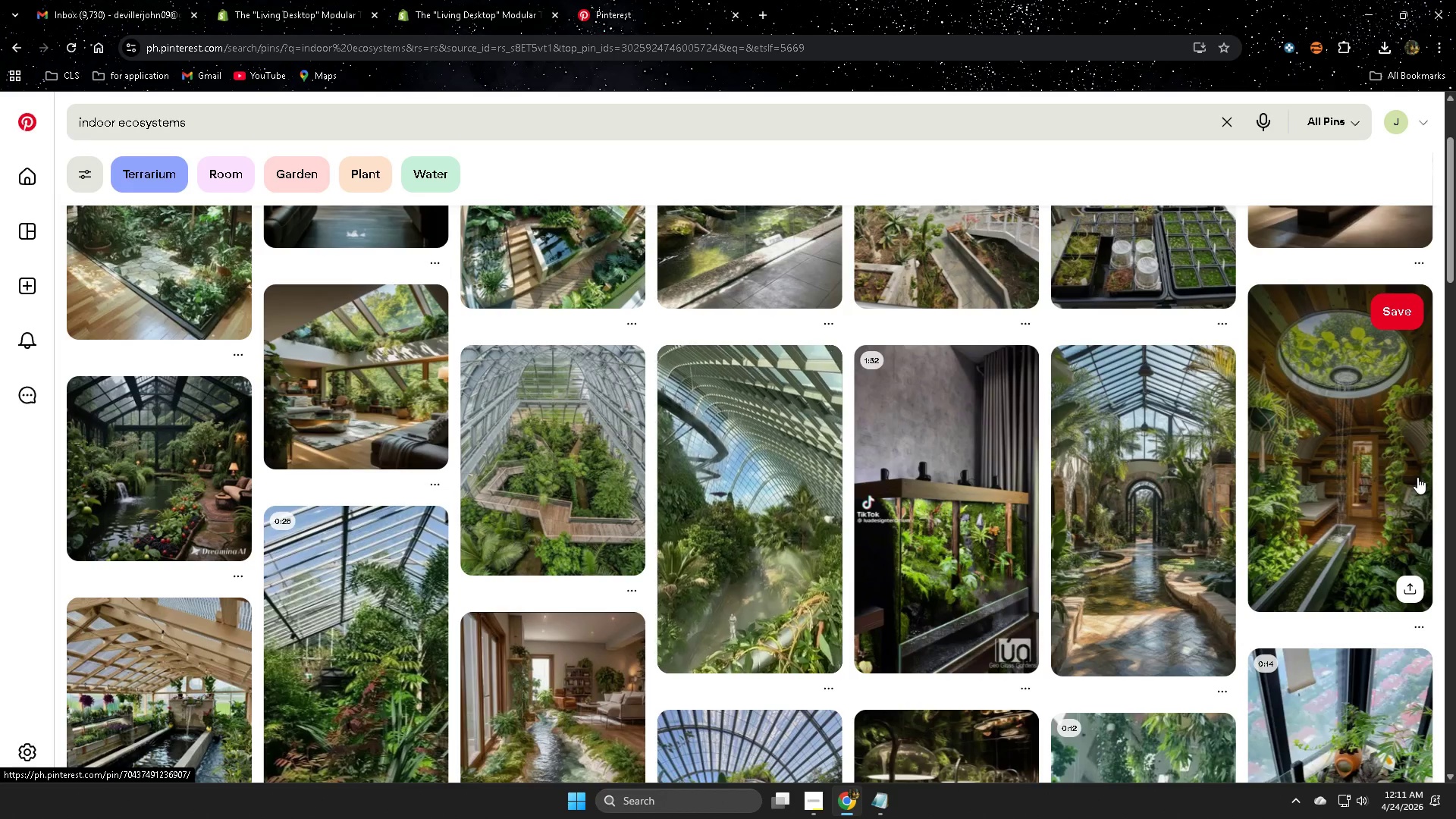 
type( wa)
 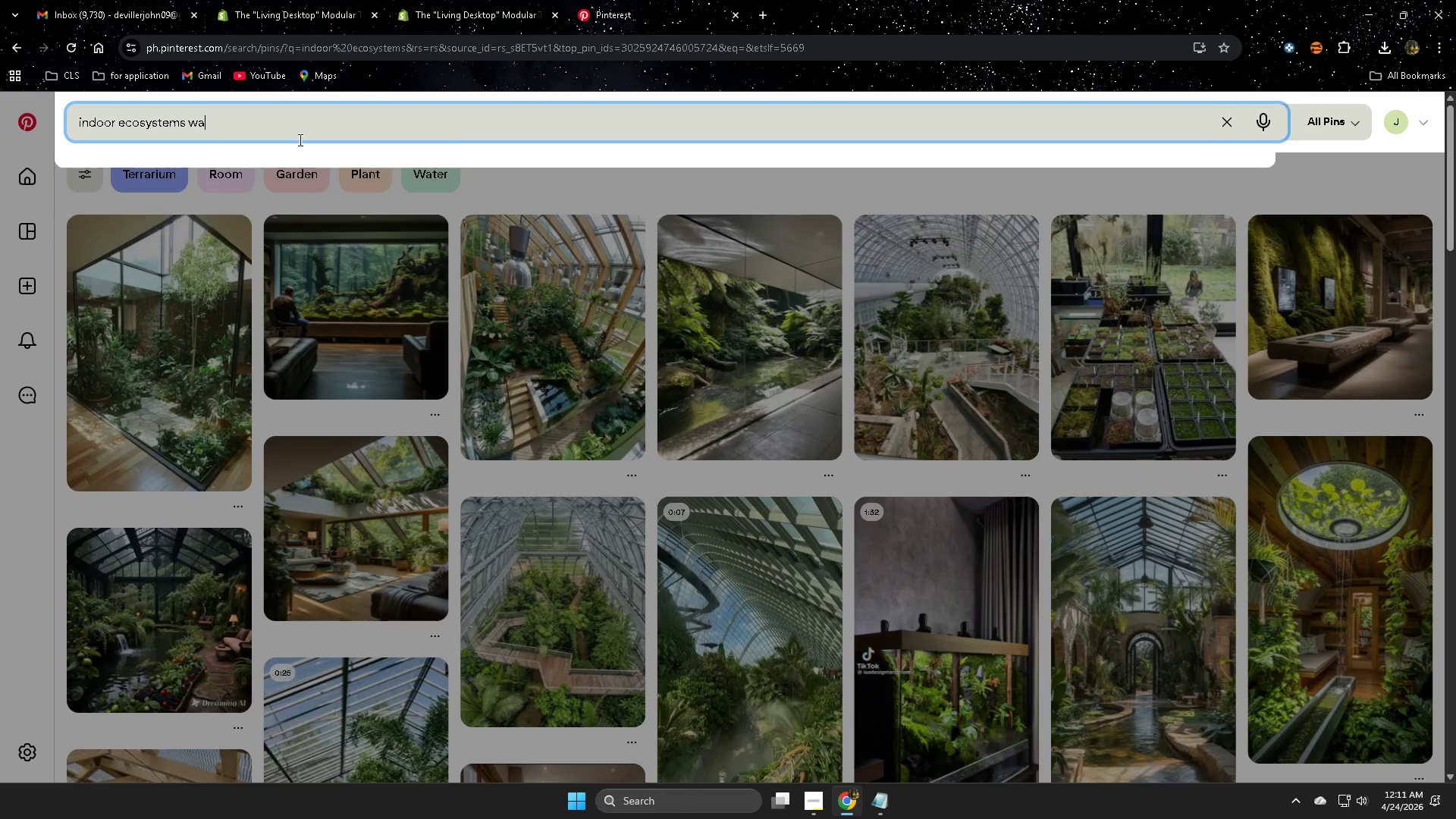 
scroll: coordinate [1250, 426], scroll_direction: up, amount: 4.0
 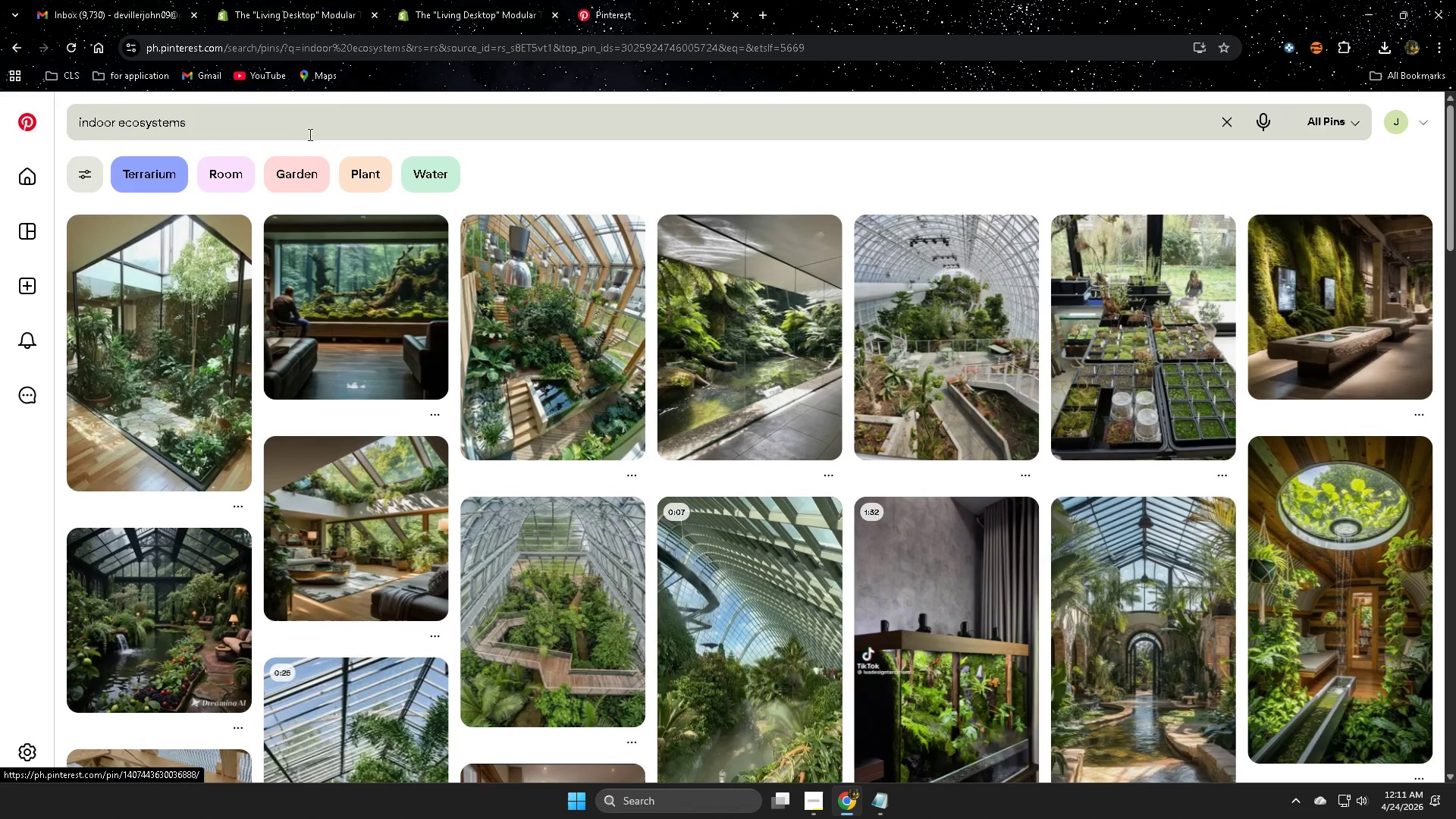 
type(kk)
key(Backspace)
key(Backspace)
type(llpaper)
 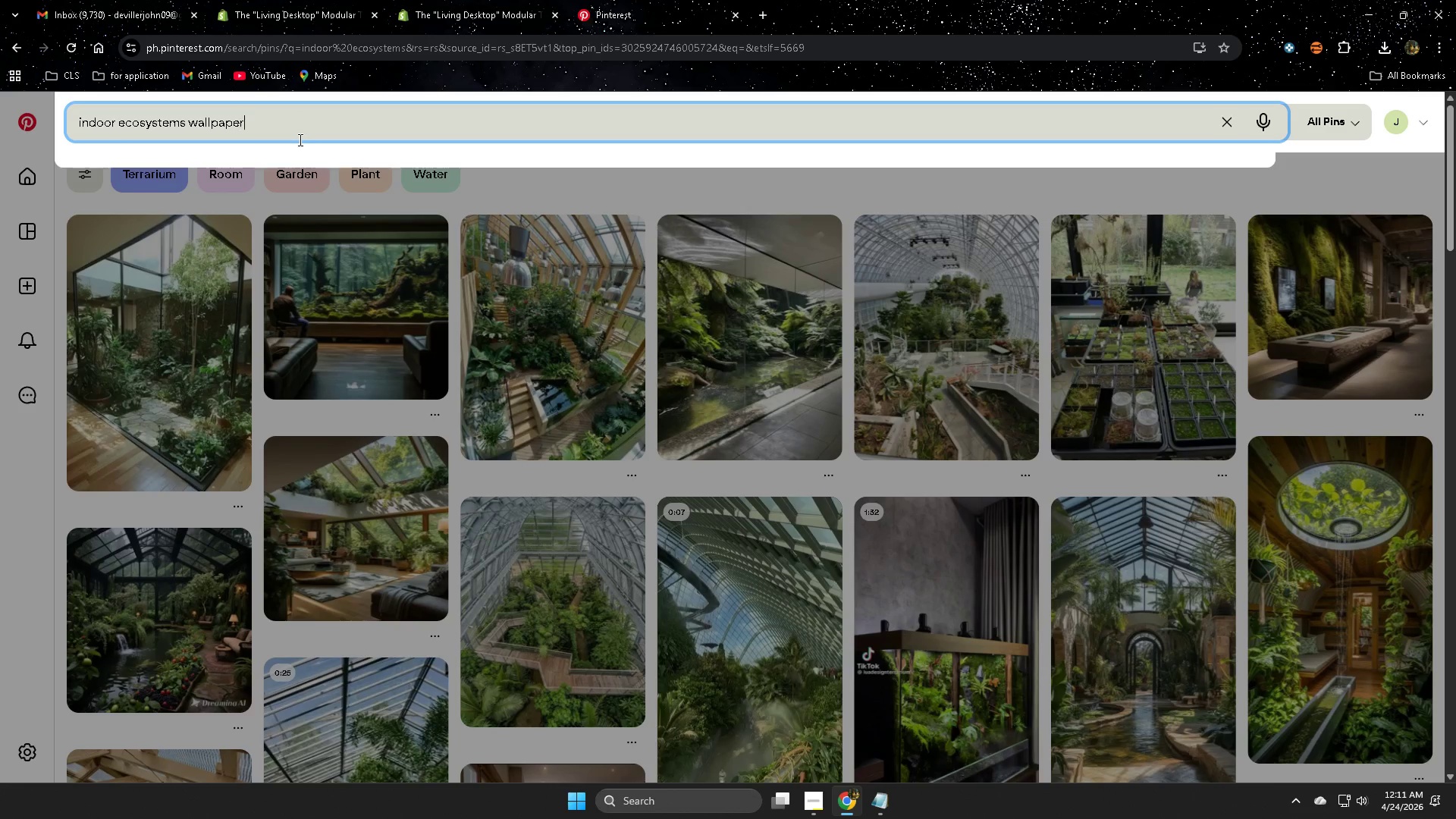 
key(Enter)
 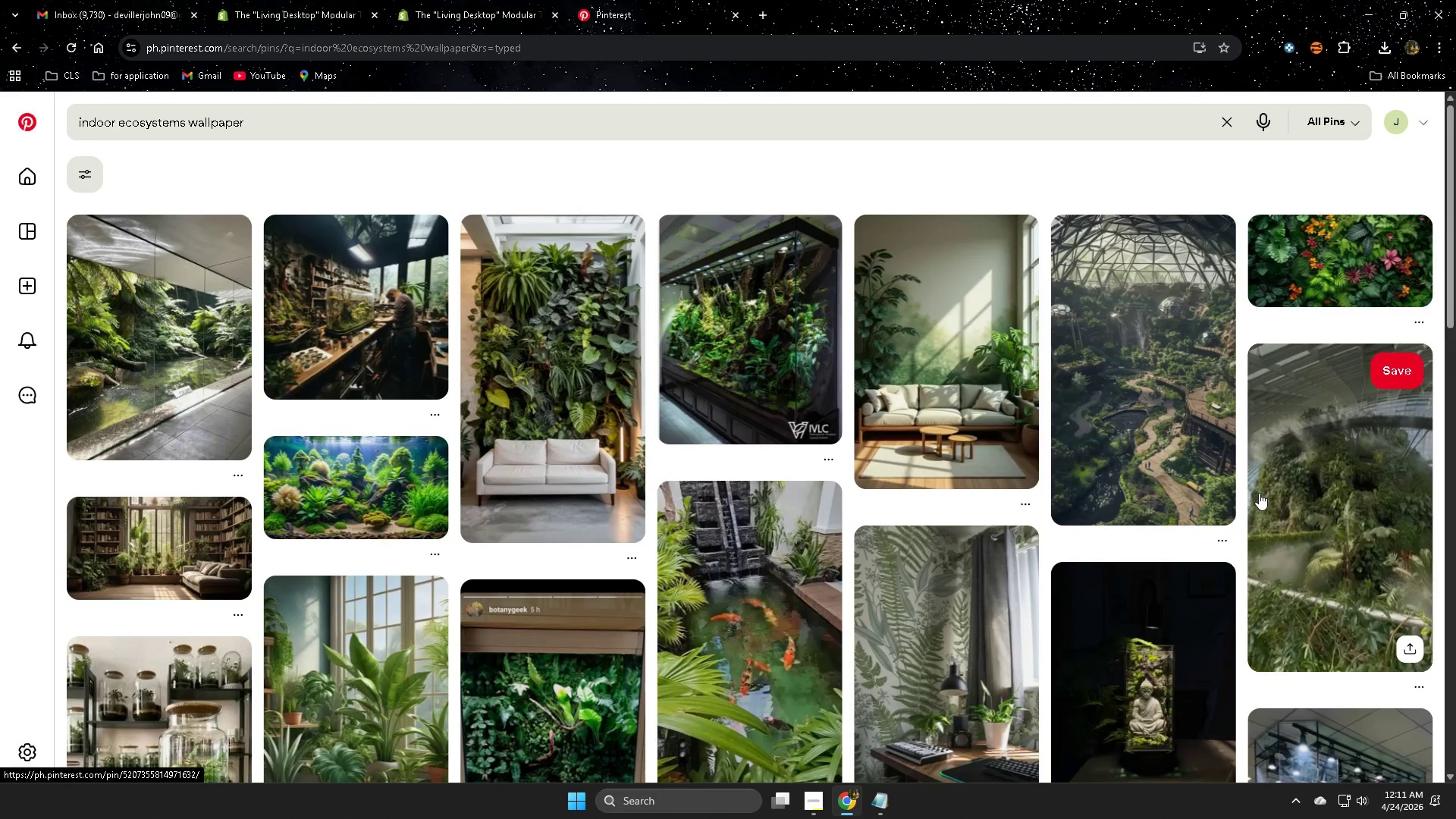 
scroll: coordinate [1022, 431], scroll_direction: down, amount: 2.0
 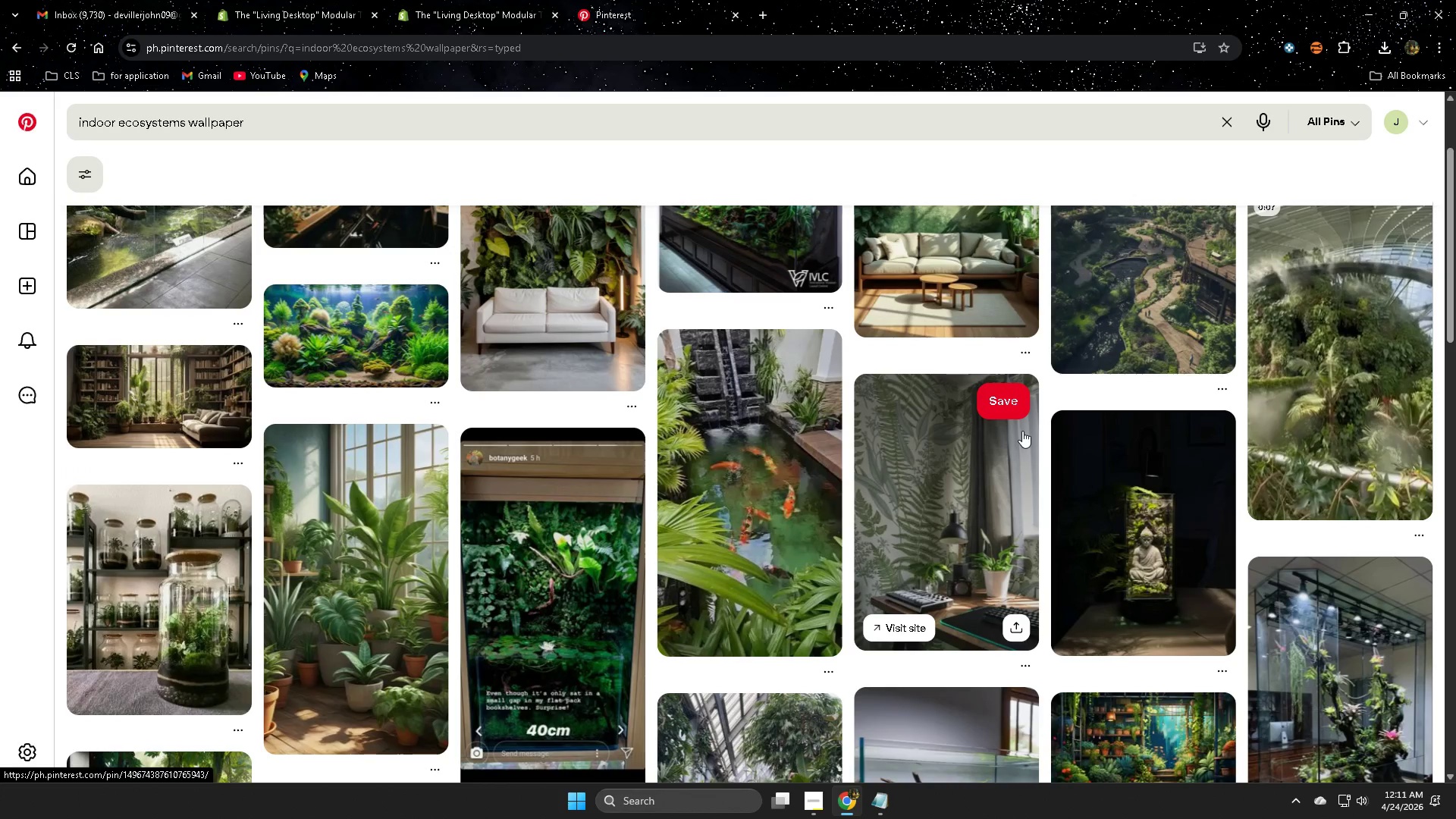 
left_click([182, 438])
 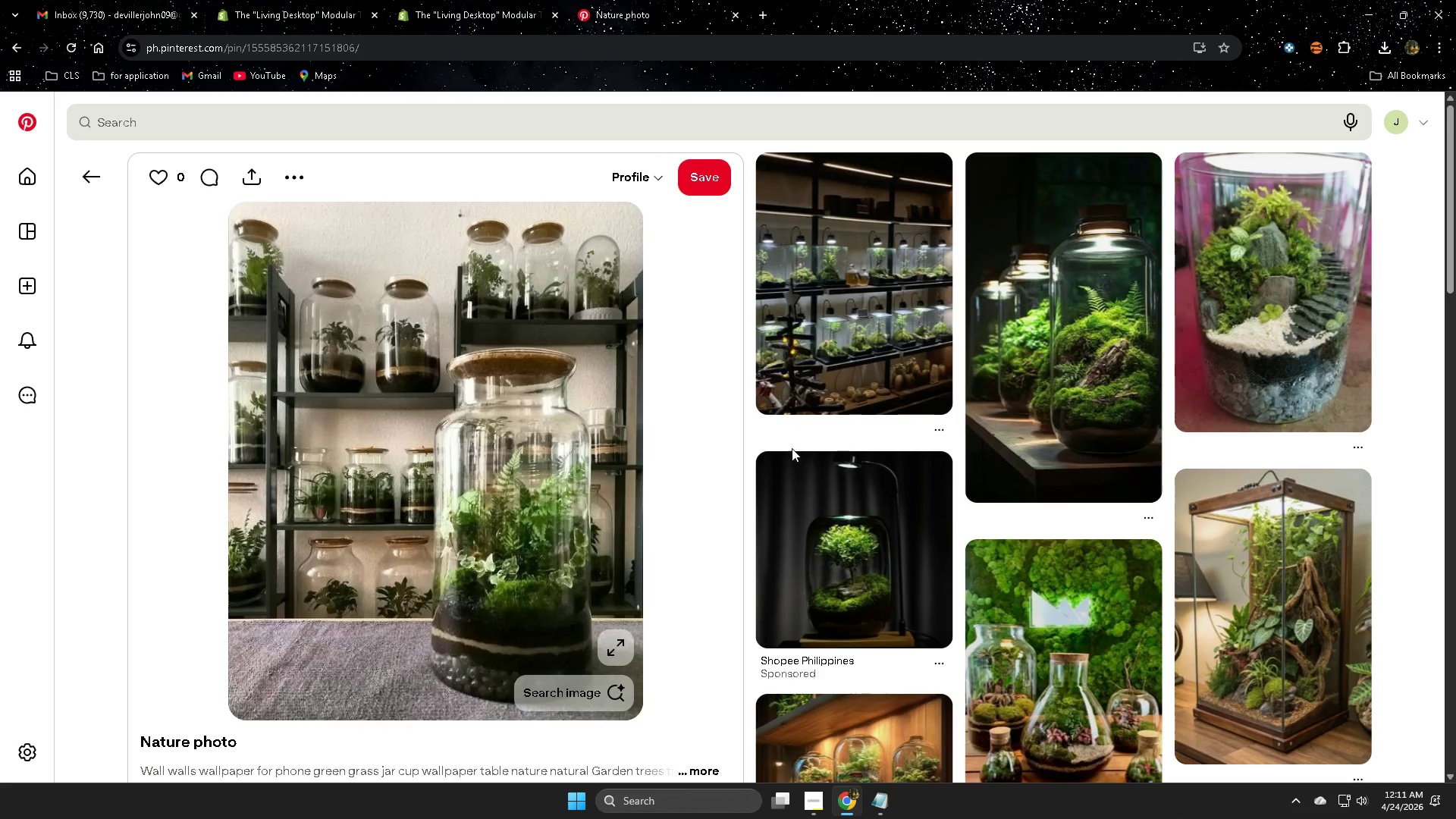 
scroll: coordinate [1022, 431], scroll_direction: down, amount: 2.0
 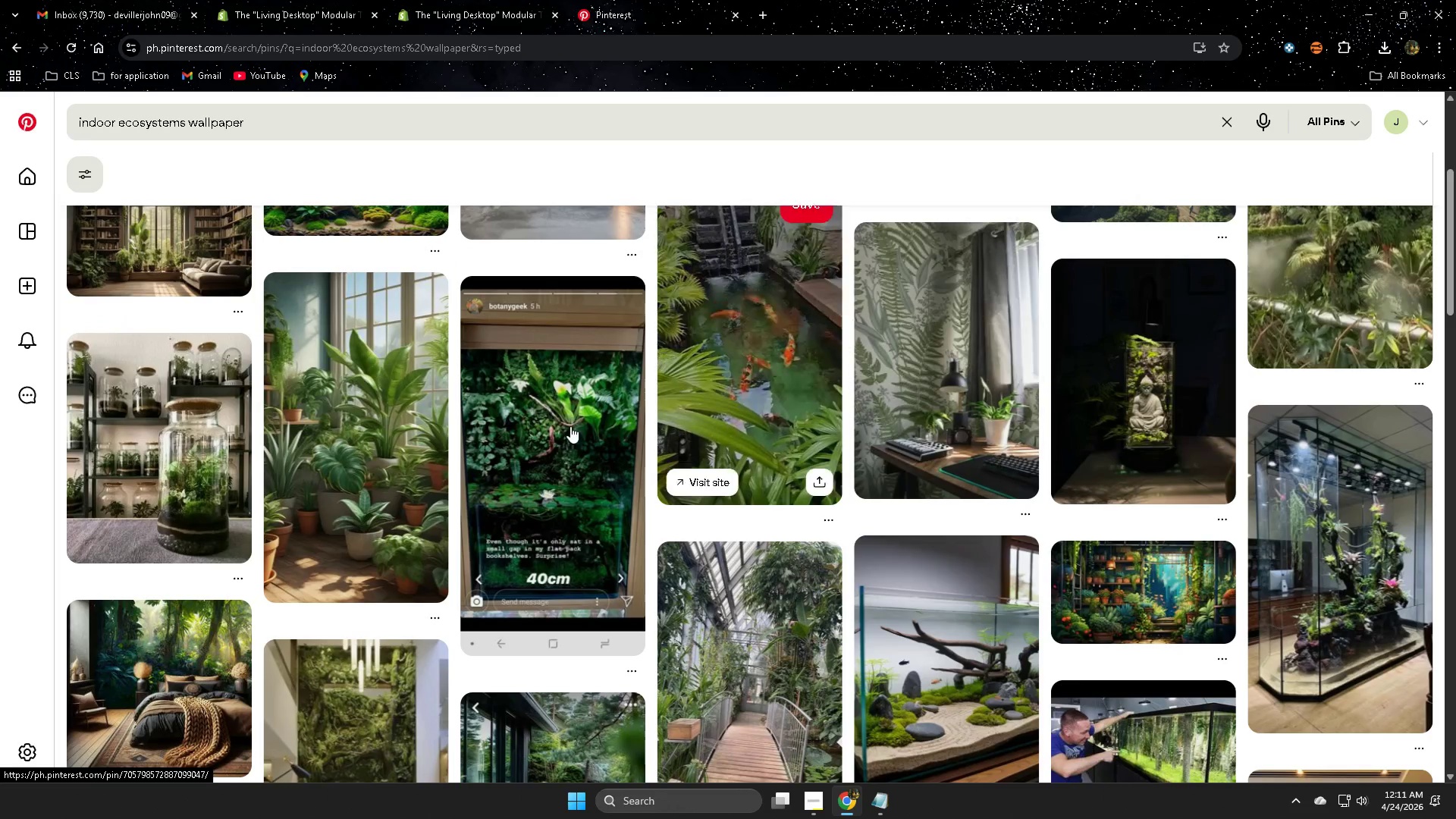 
right_click([485, 364])
 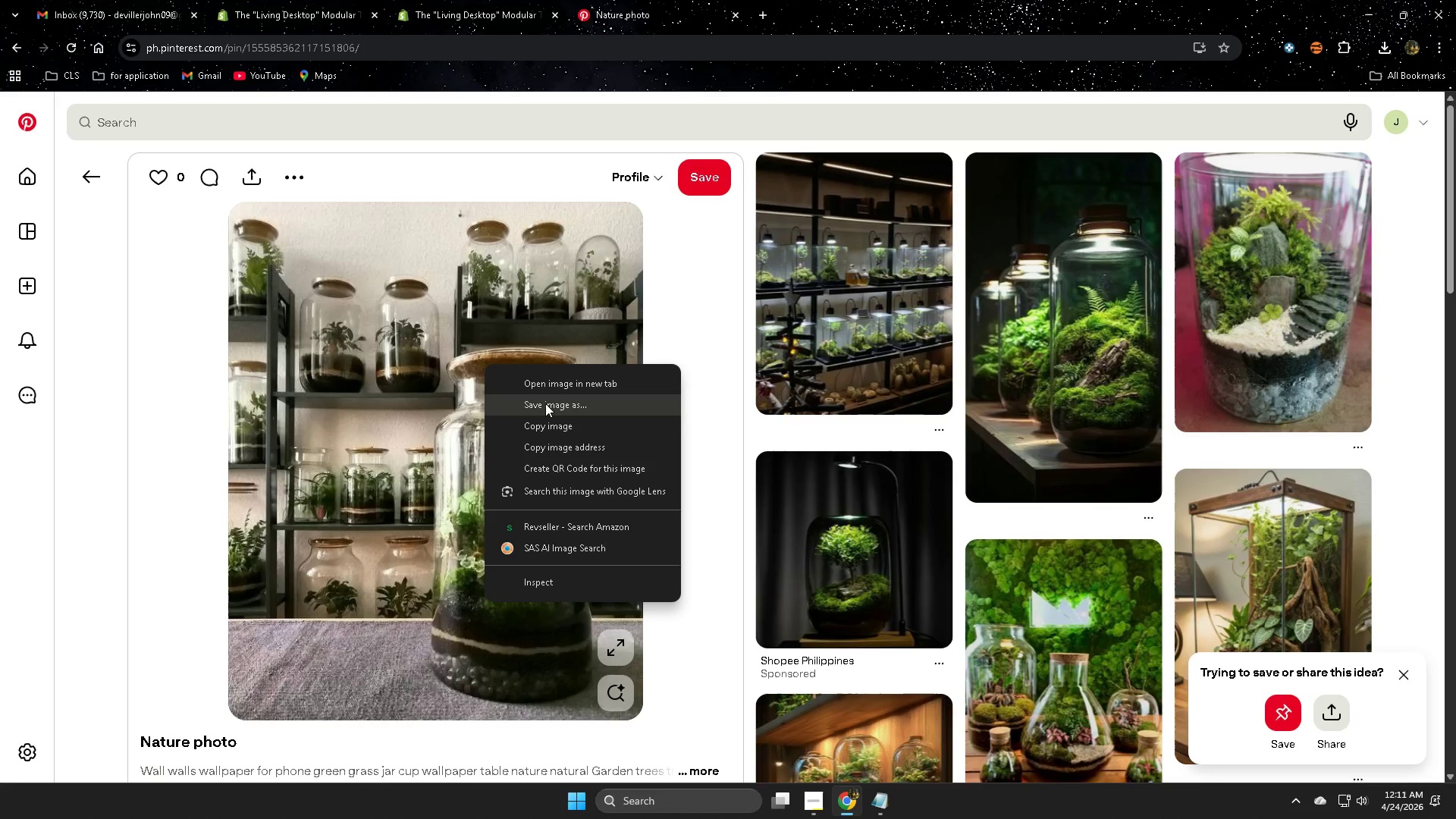 
left_click([545, 403])
 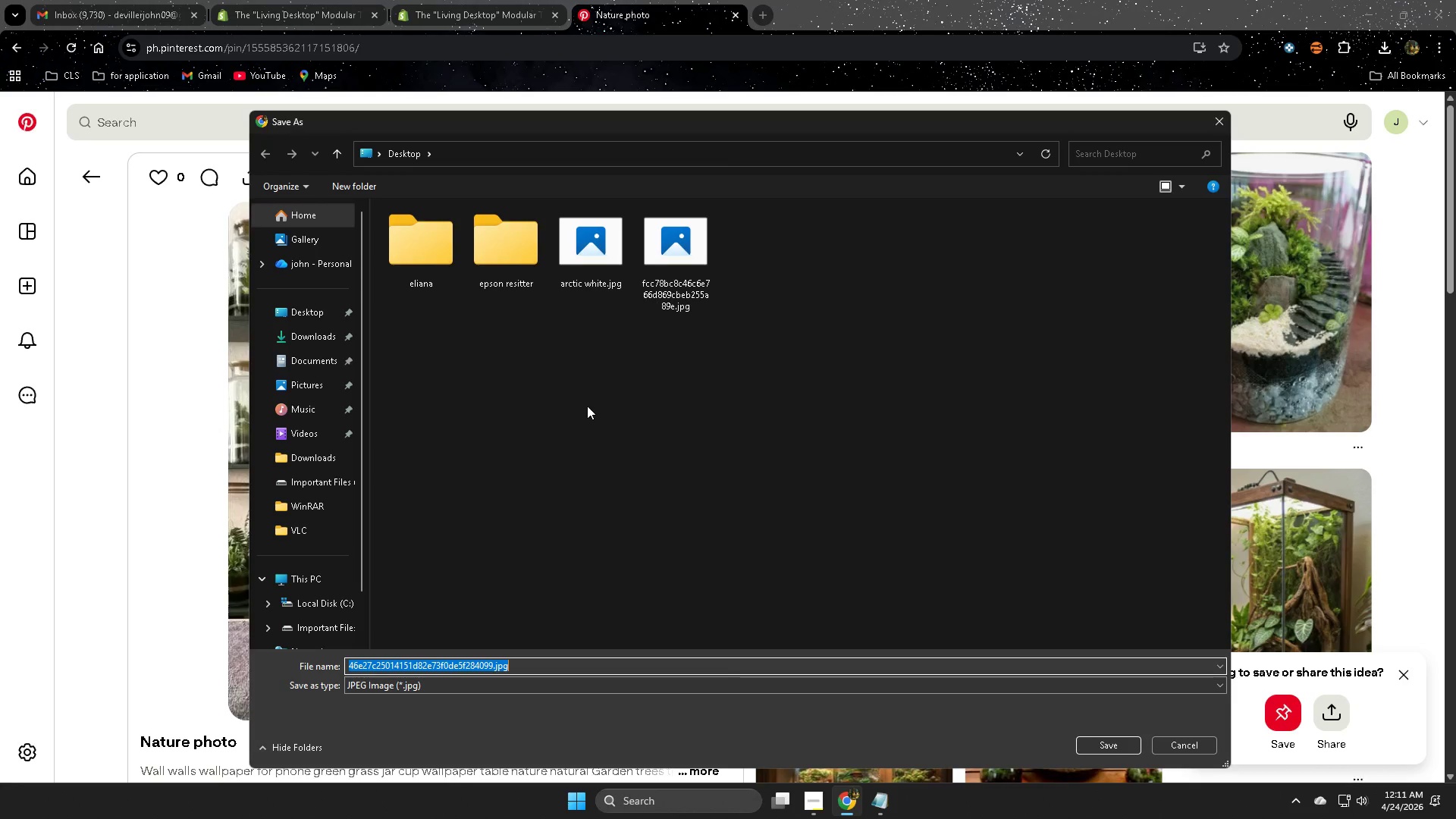 
key(Enter)
 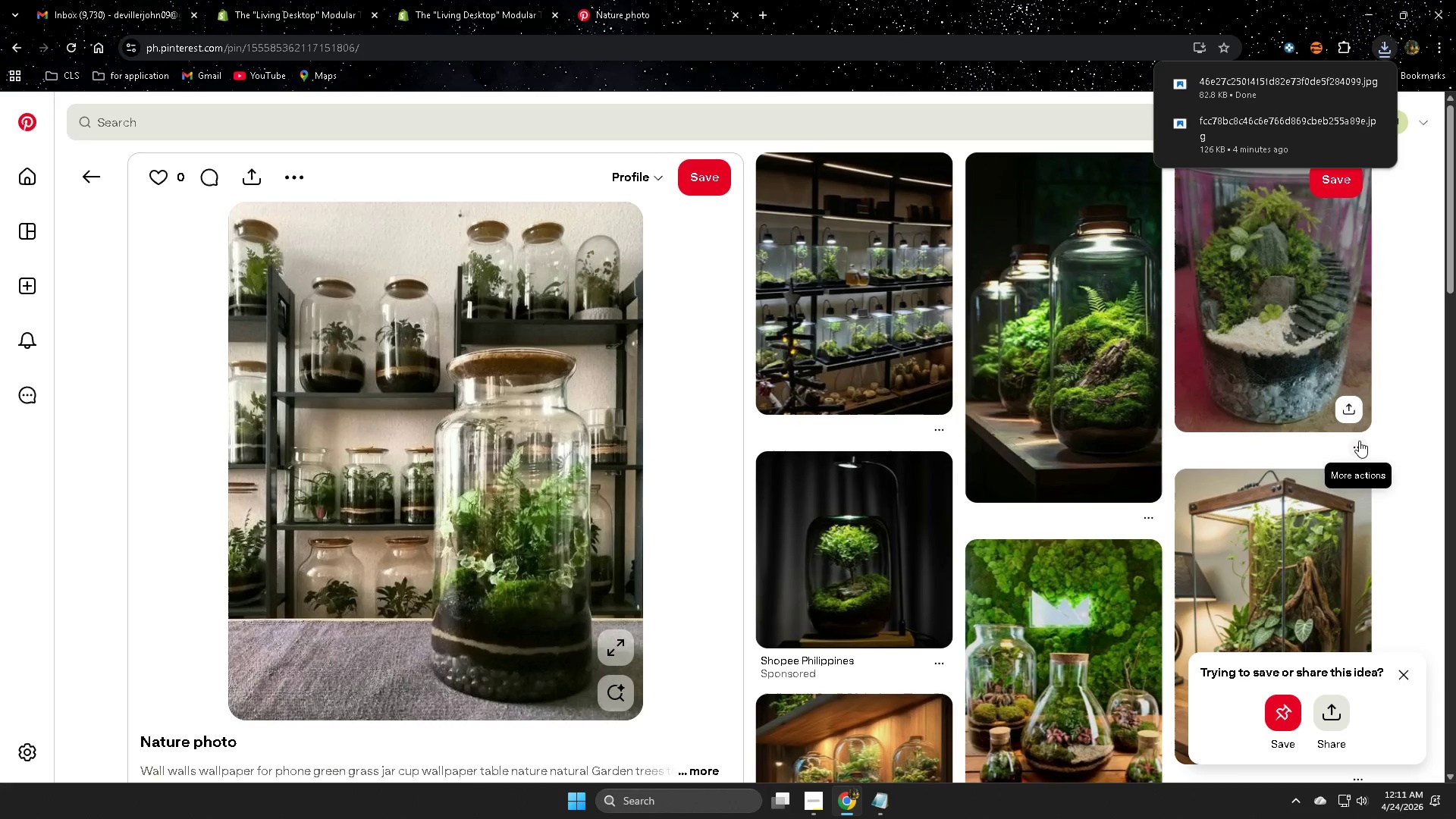 
scroll: coordinate [905, 471], scroll_direction: down, amount: 7.0
 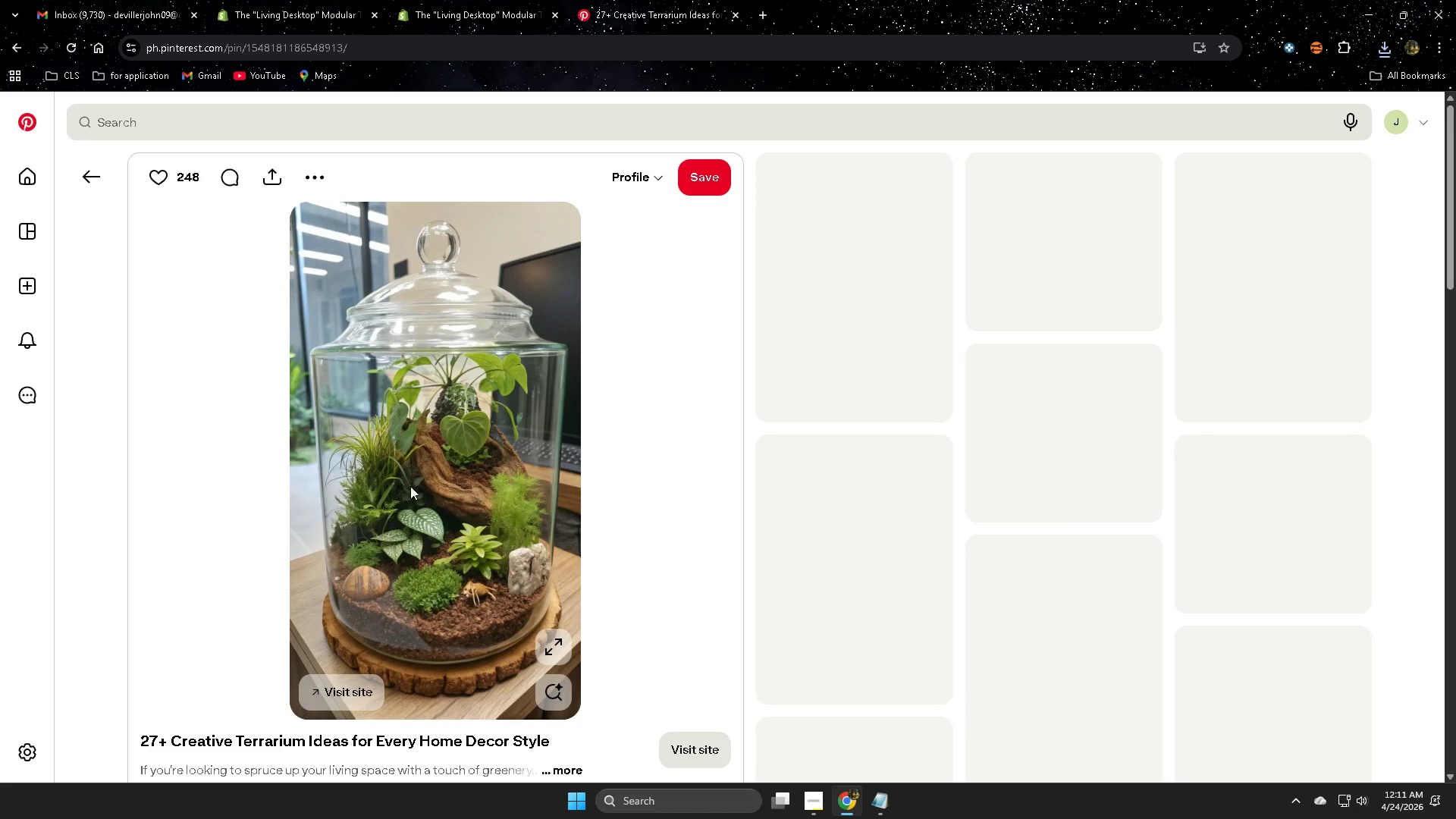 
right_click([419, 413])
 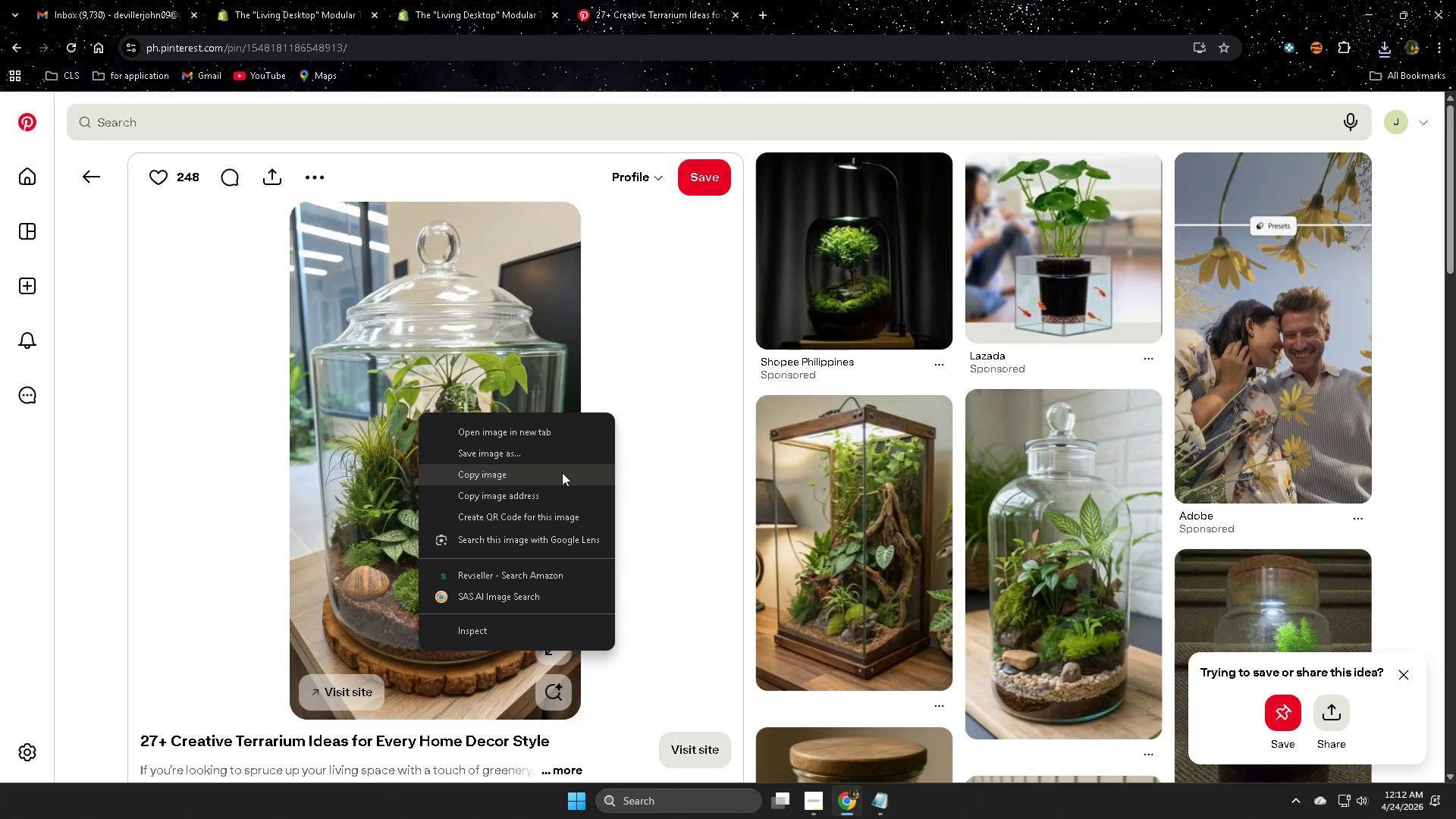 
left_click([560, 454])
 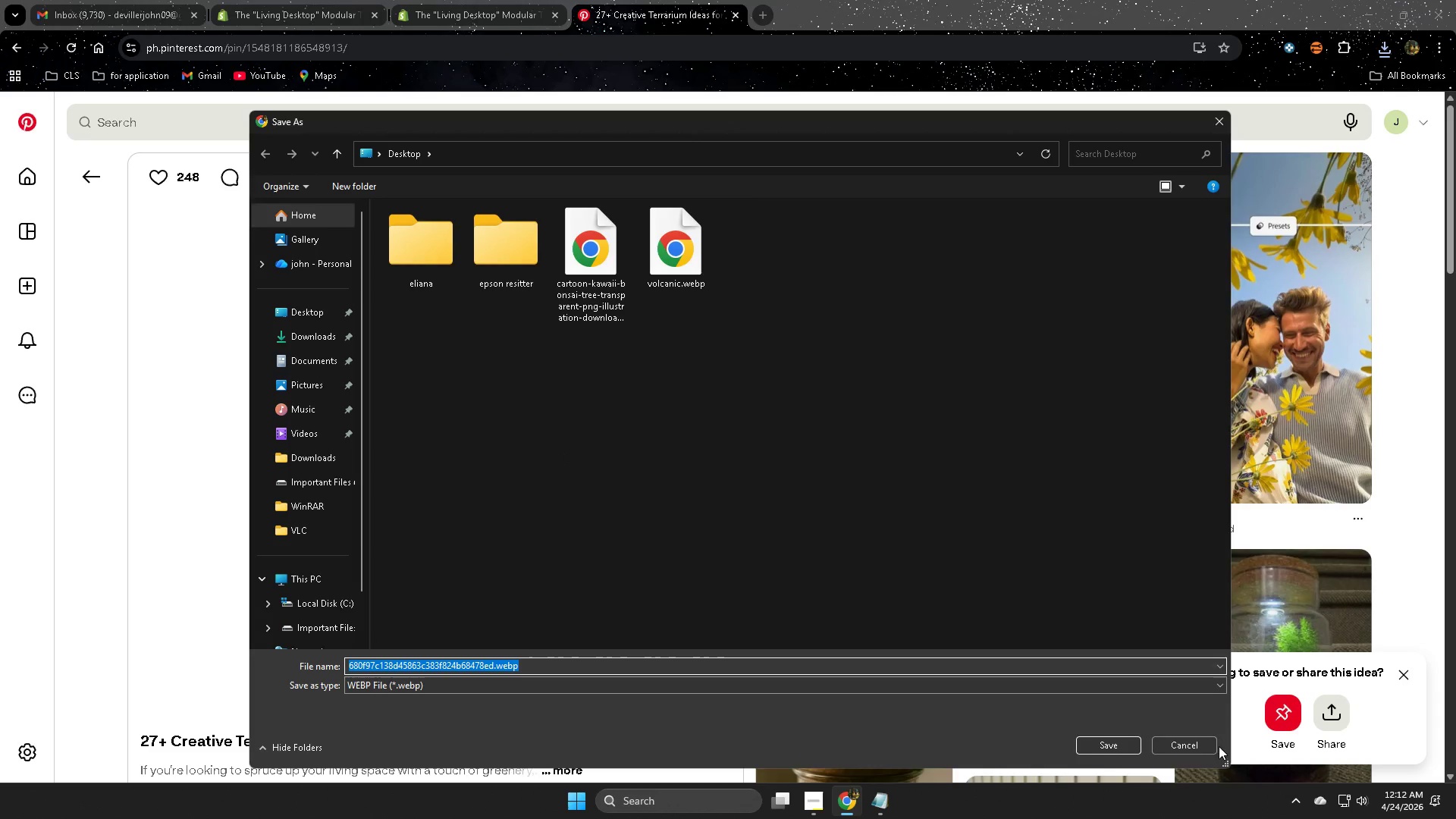 
left_click([1117, 748])
 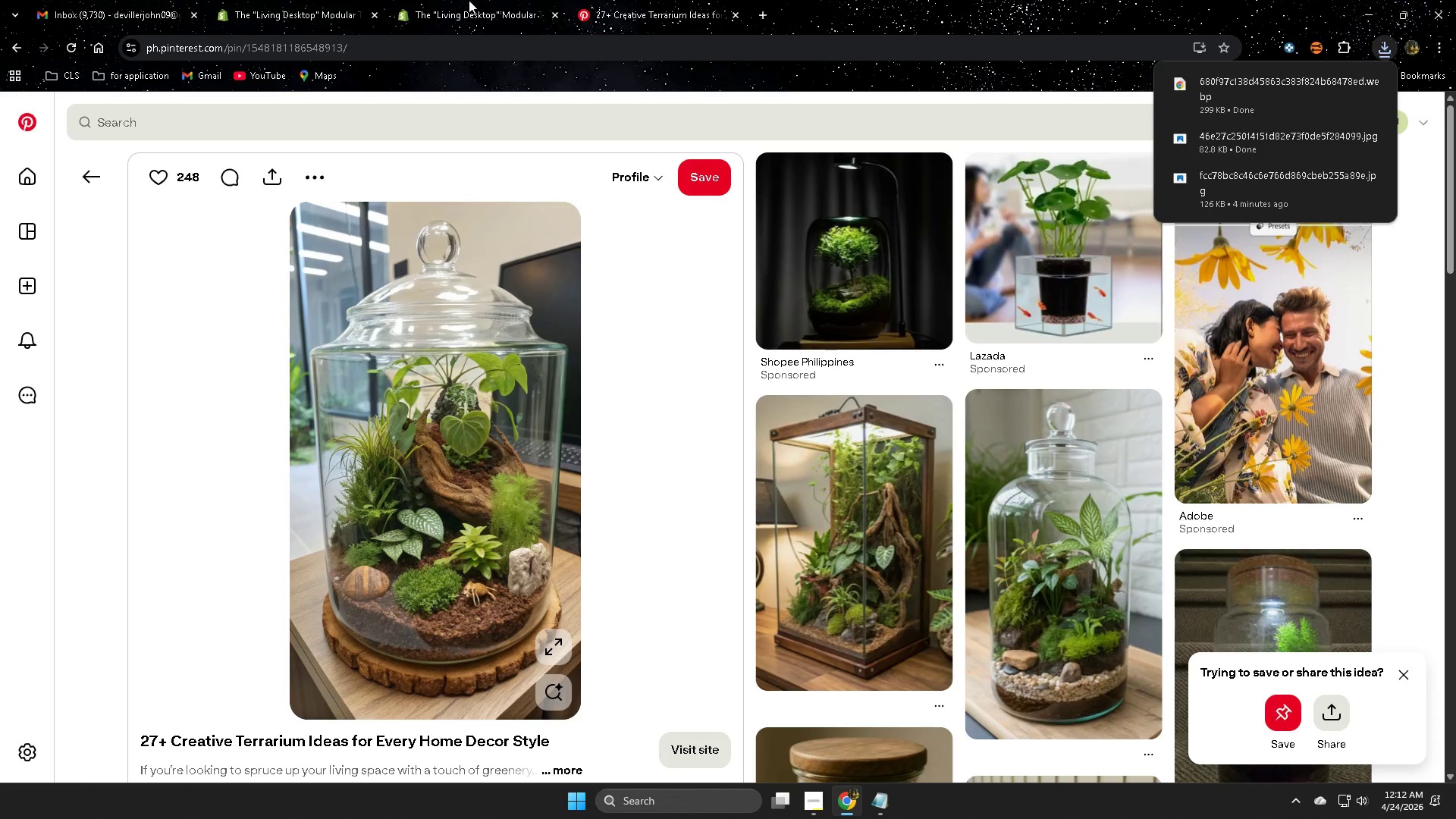 
left_click([469, 0])
 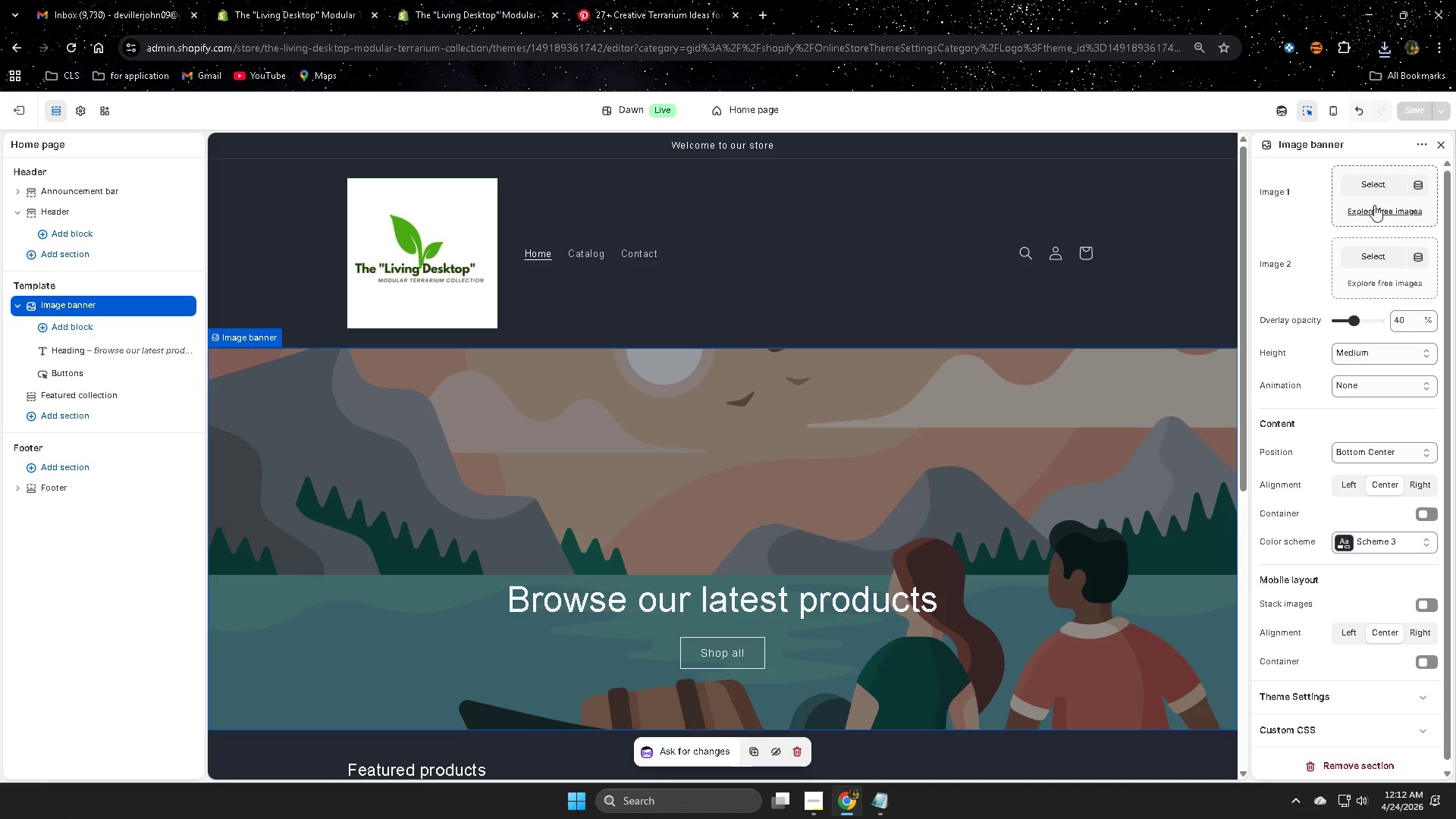 
left_click([1376, 187])
 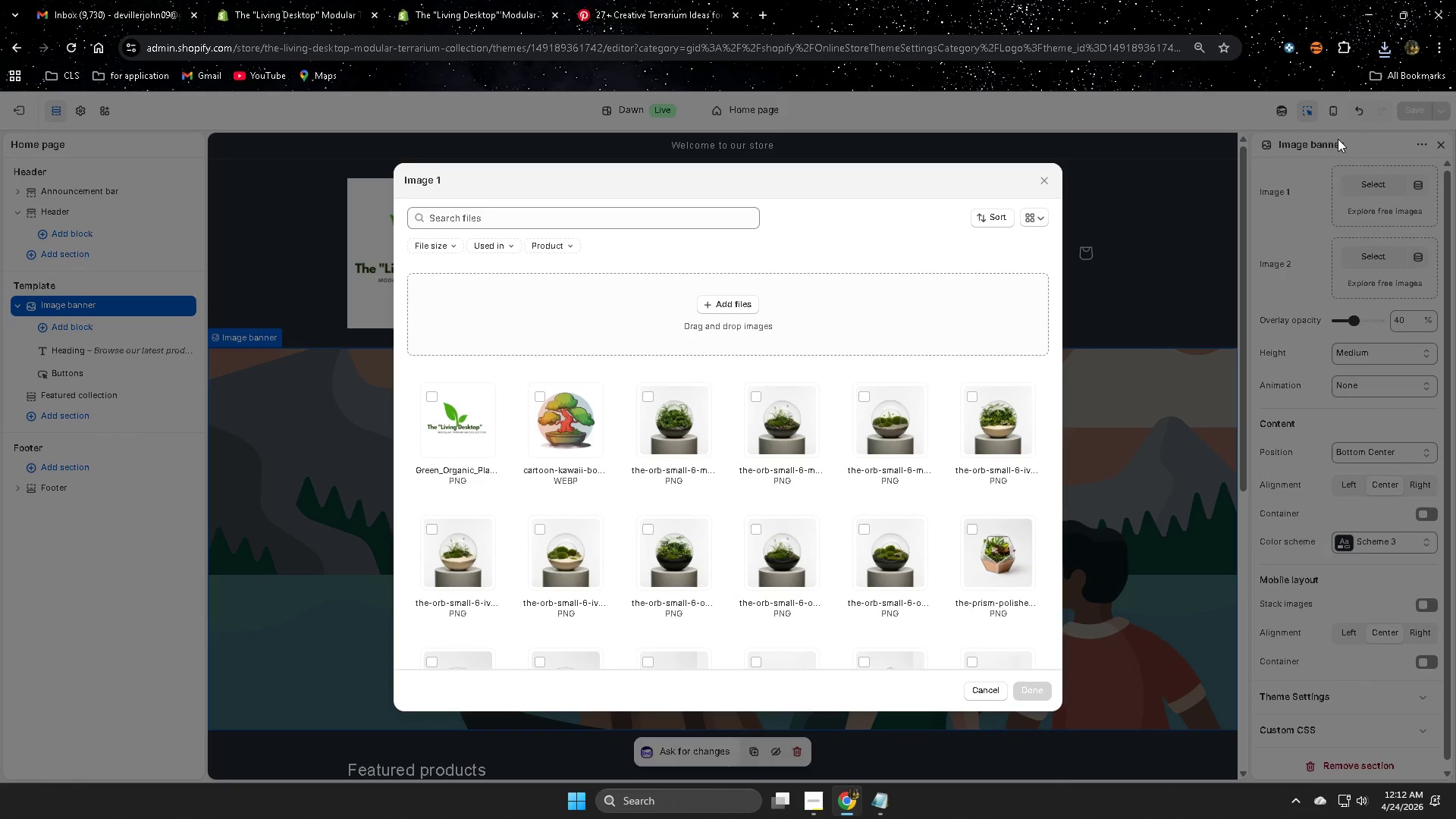 
left_click([1388, 46])
 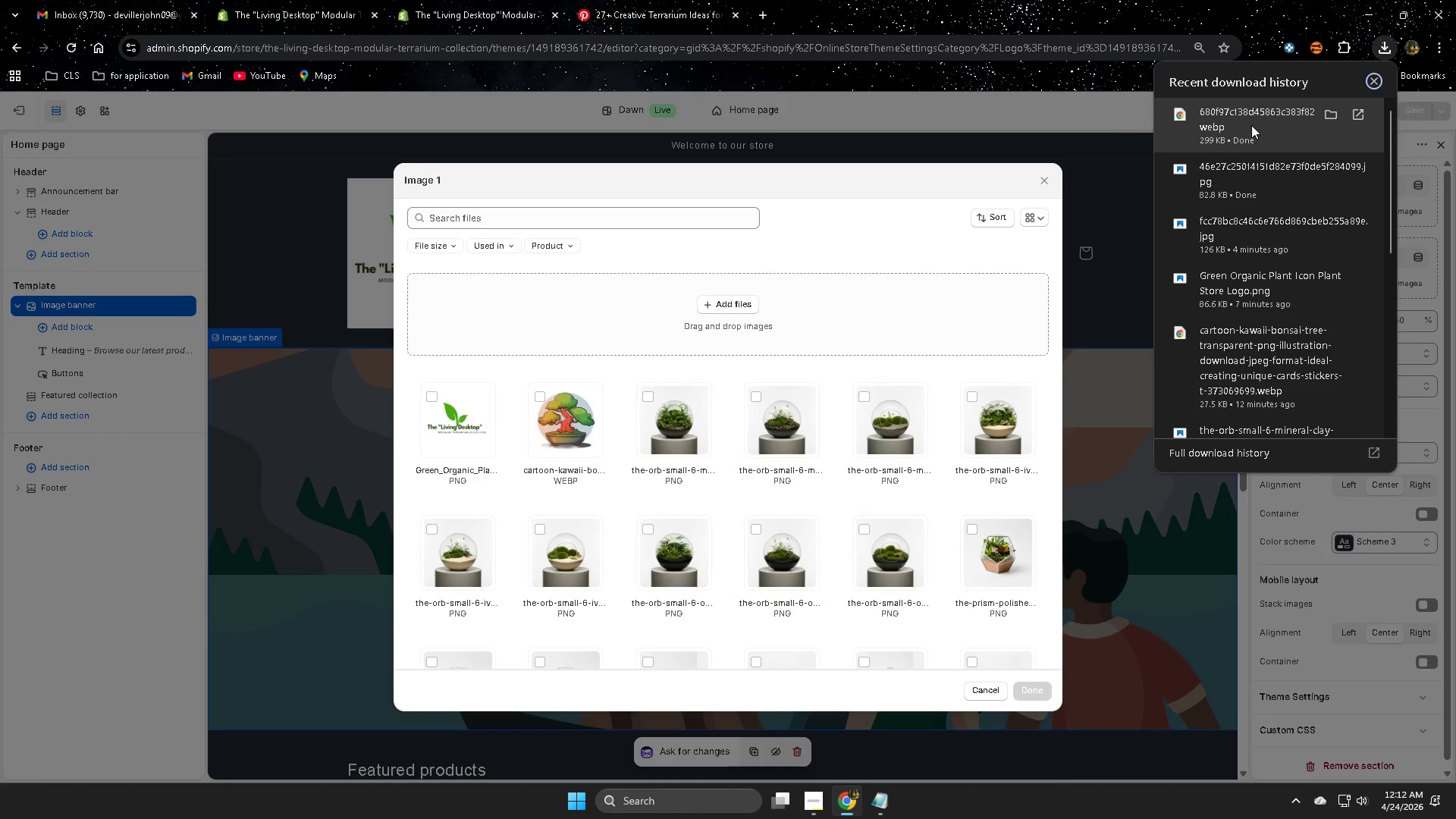 
left_click_drag(start_coordinate=[1251, 125], to_coordinate=[686, 344])
 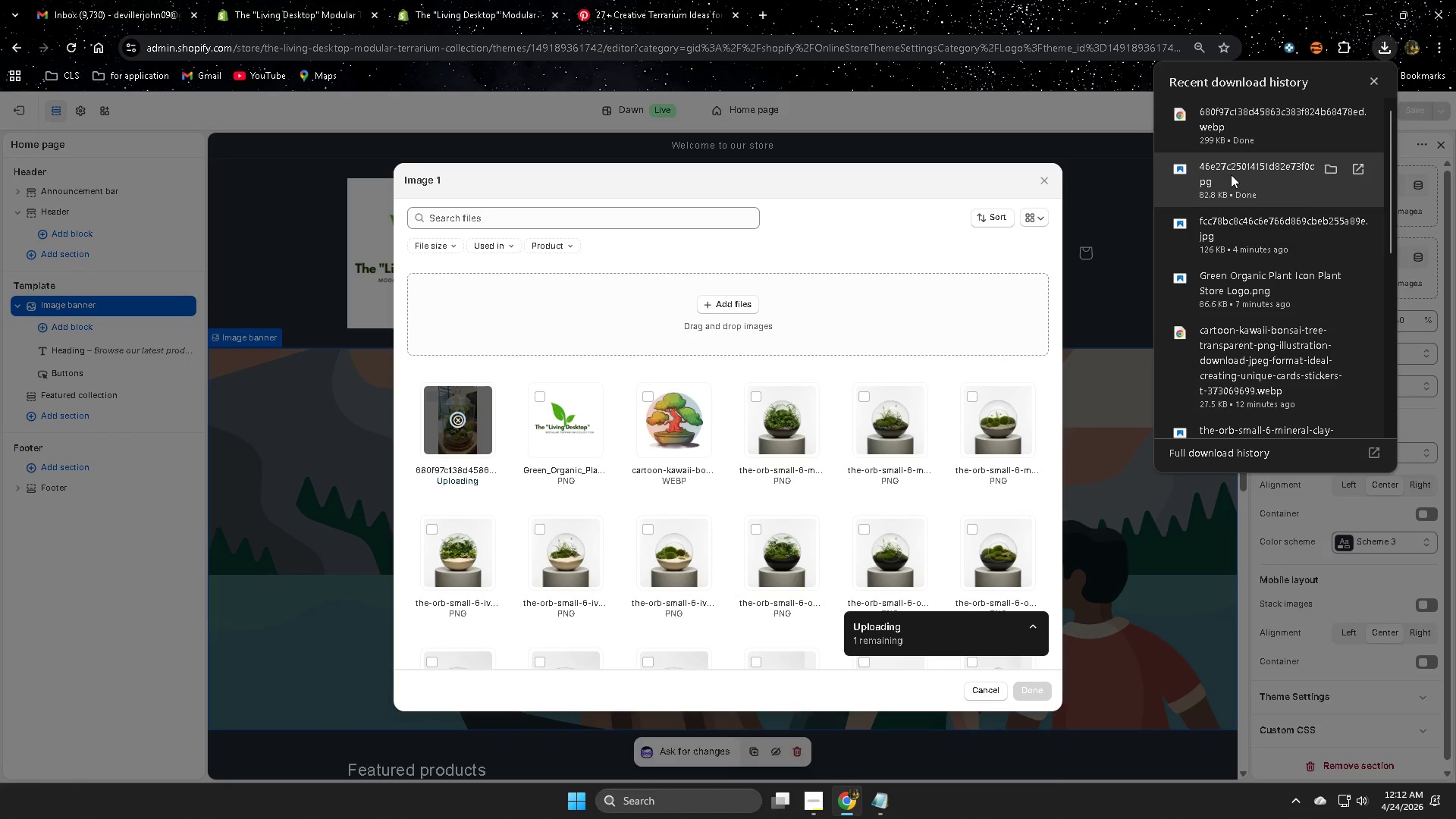 
left_click_drag(start_coordinate=[1231, 174], to_coordinate=[695, 398])
 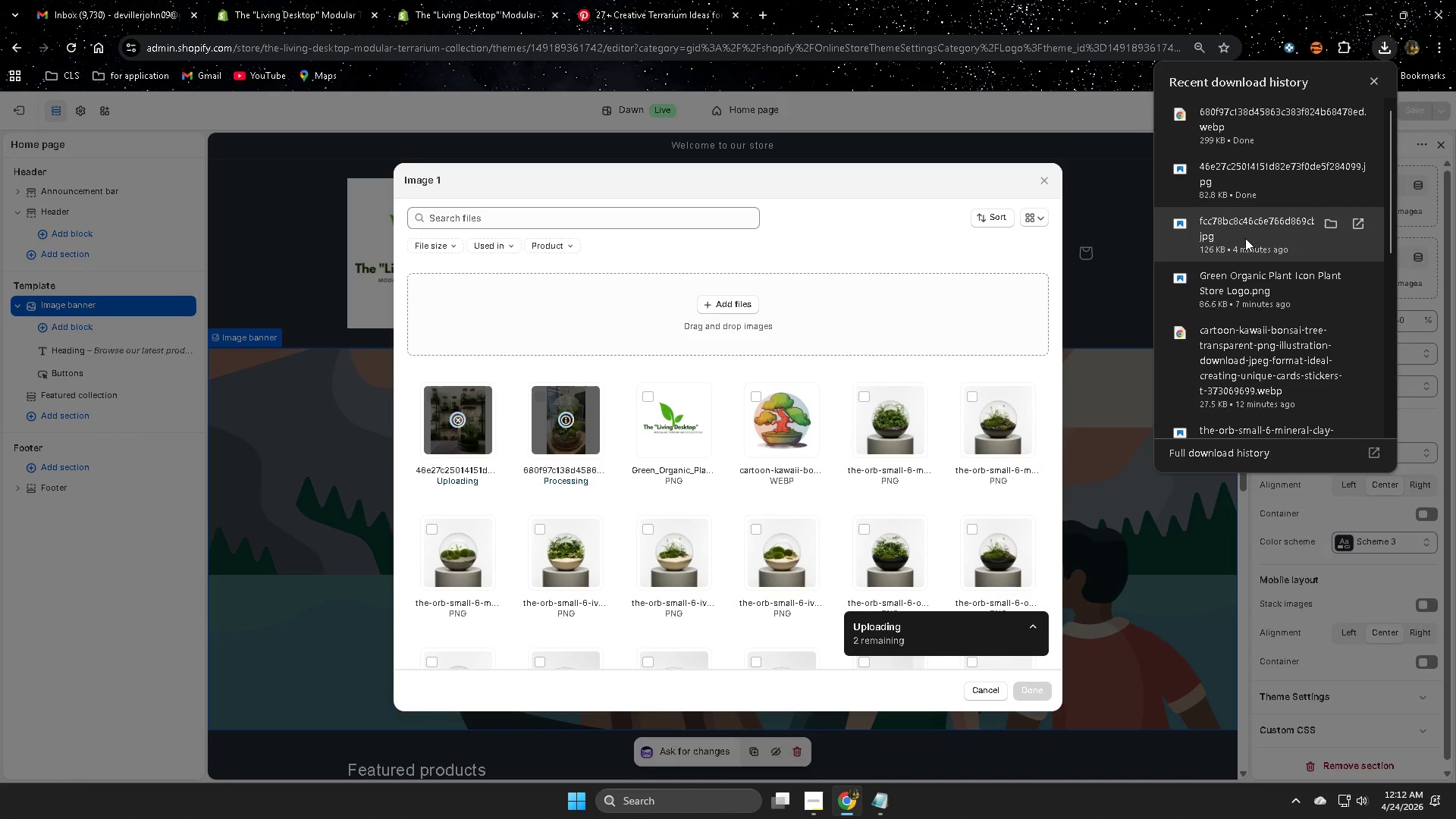 
left_click_drag(start_coordinate=[1248, 237], to_coordinate=[762, 414])
 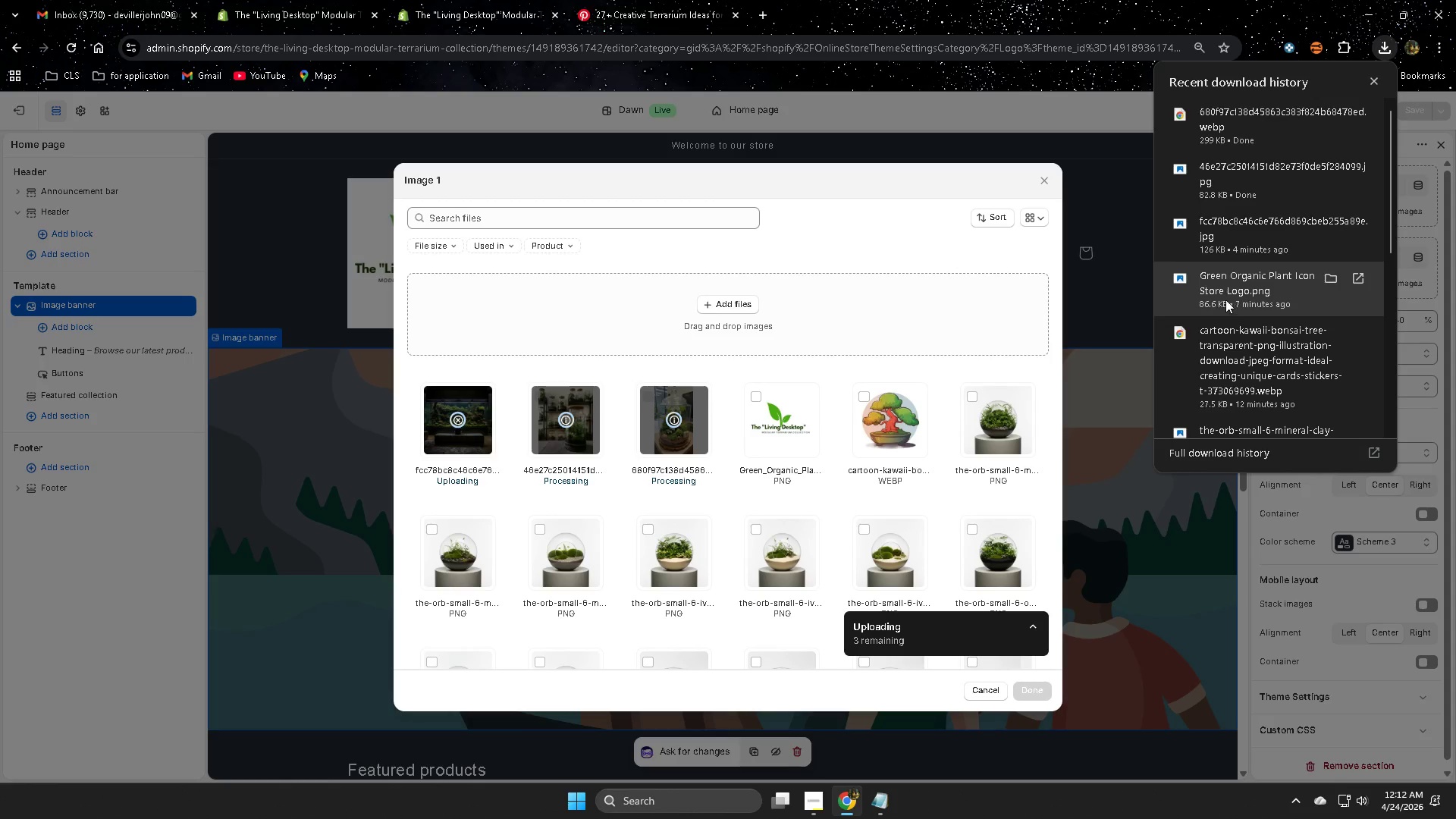 
left_click_drag(start_coordinate=[1235, 287], to_coordinate=[774, 442])
 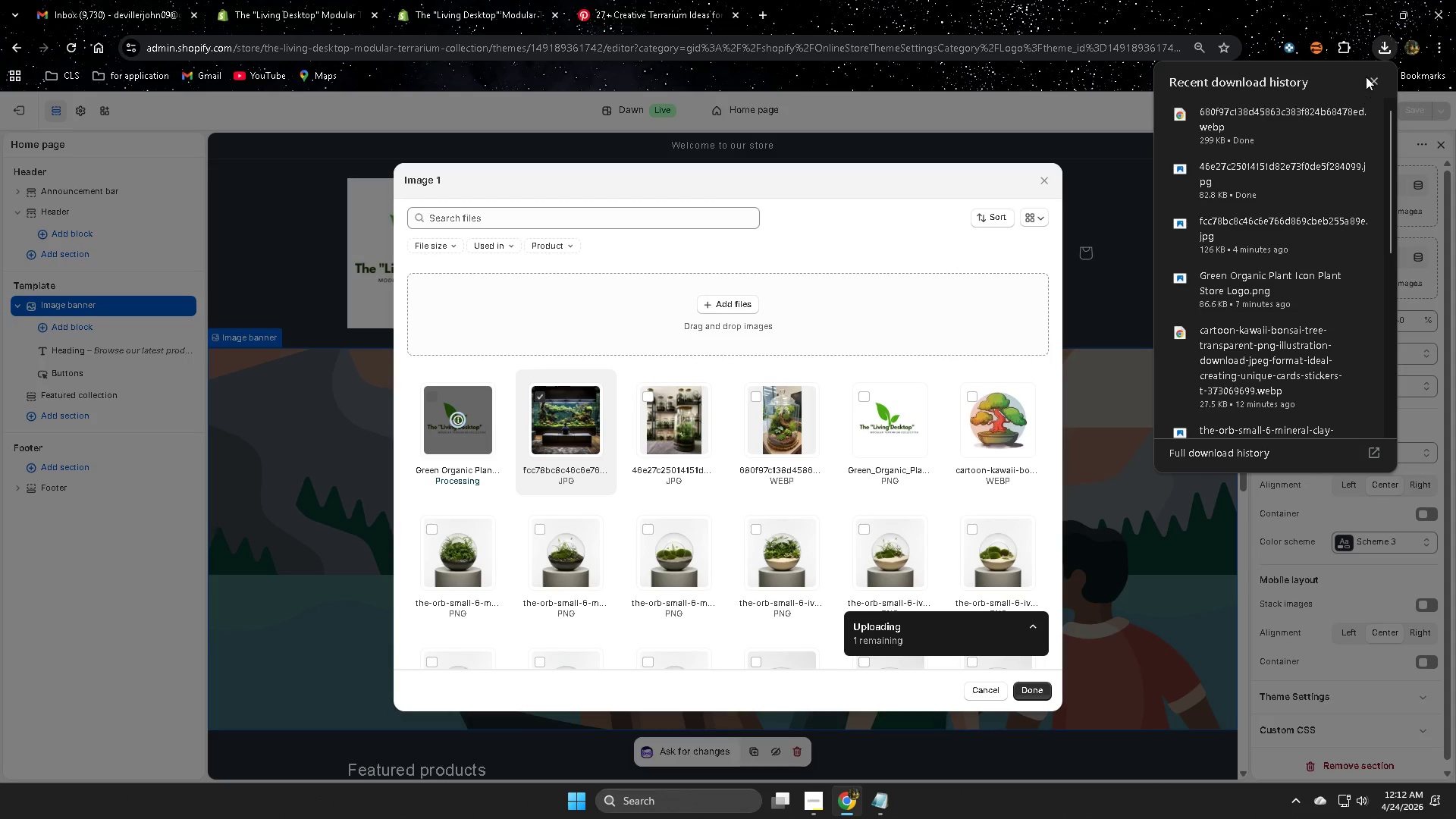 
wait(8.19)
 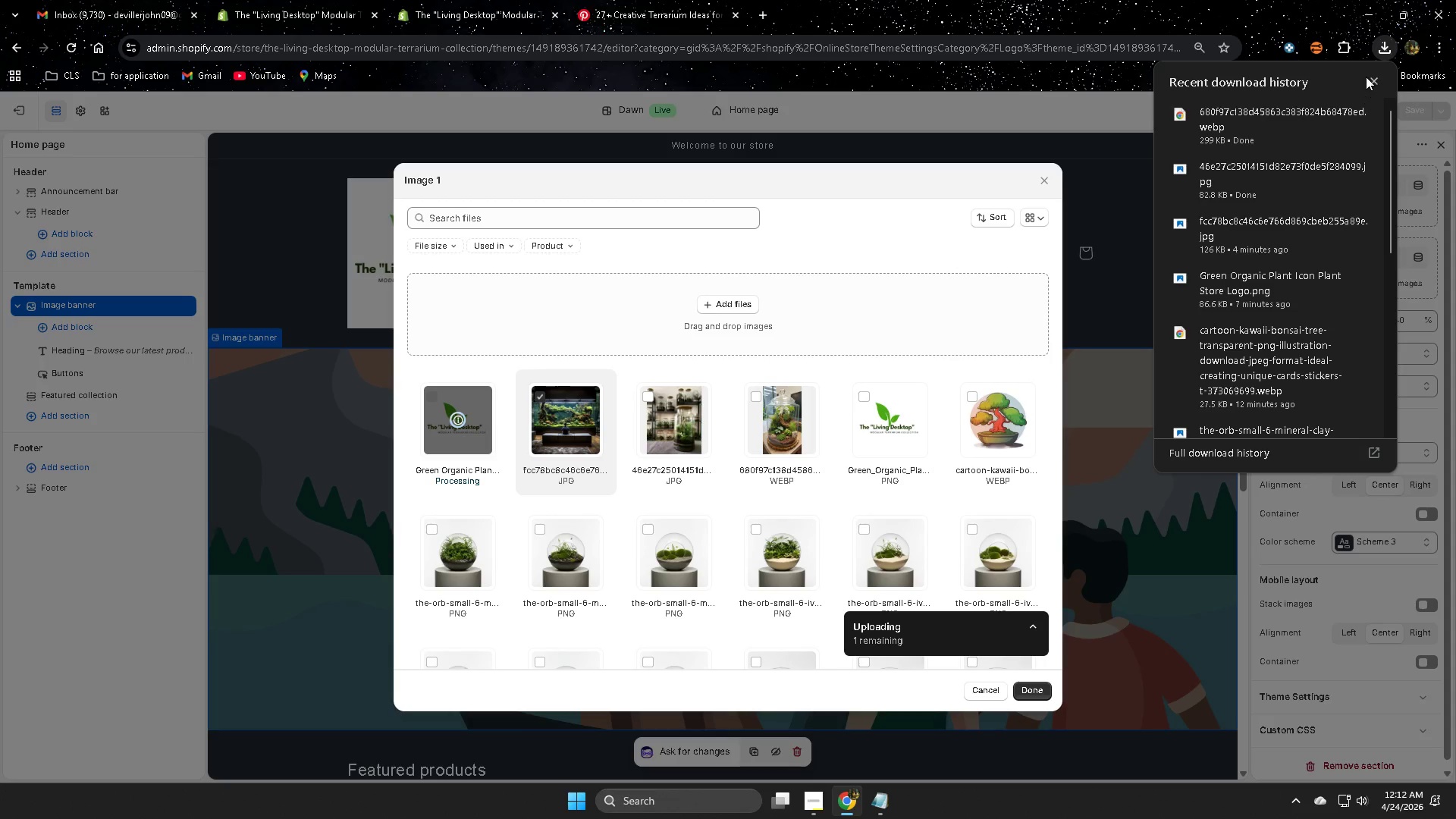 
left_click([774, 432])
 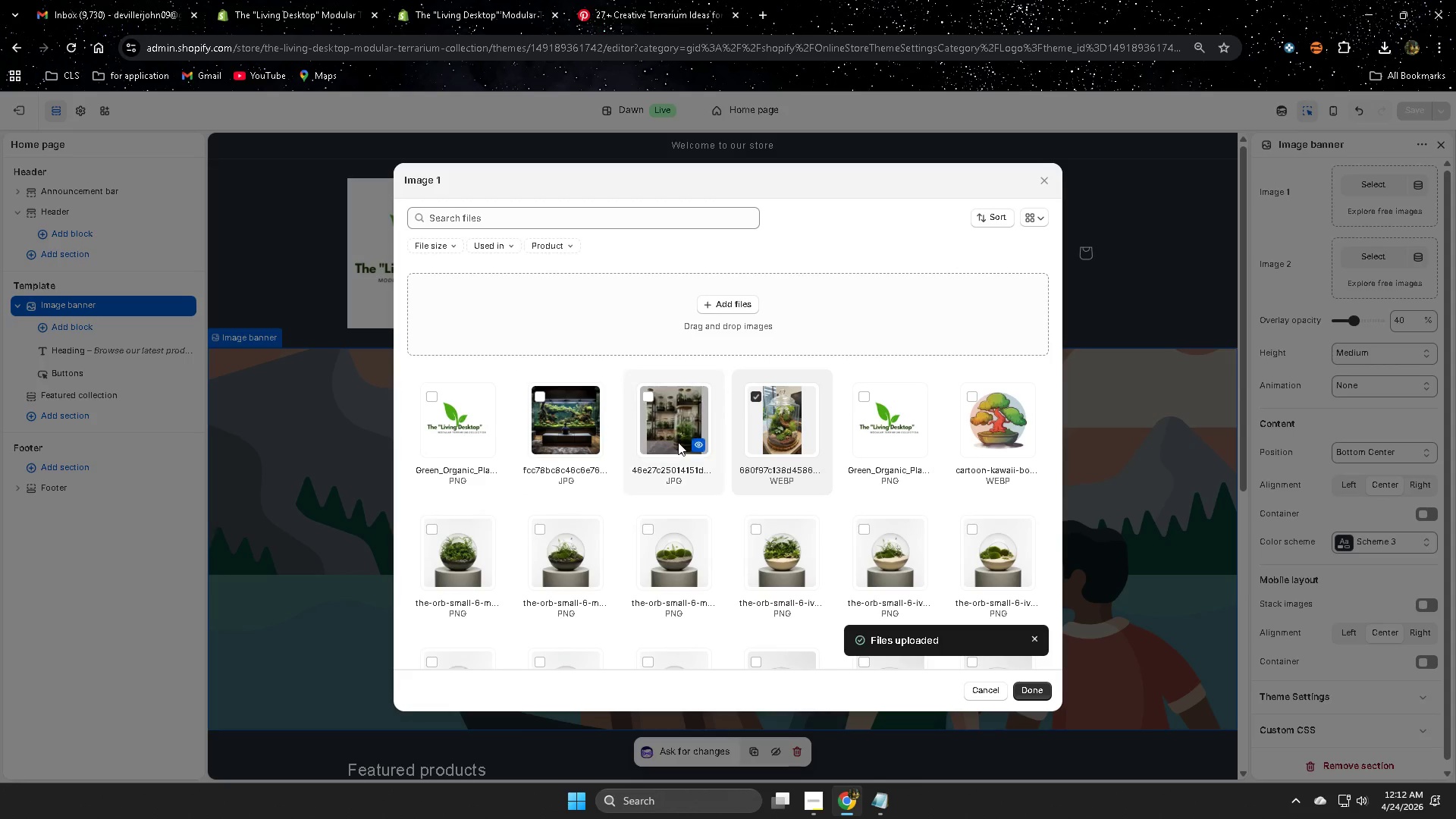 
left_click([1033, 689])
 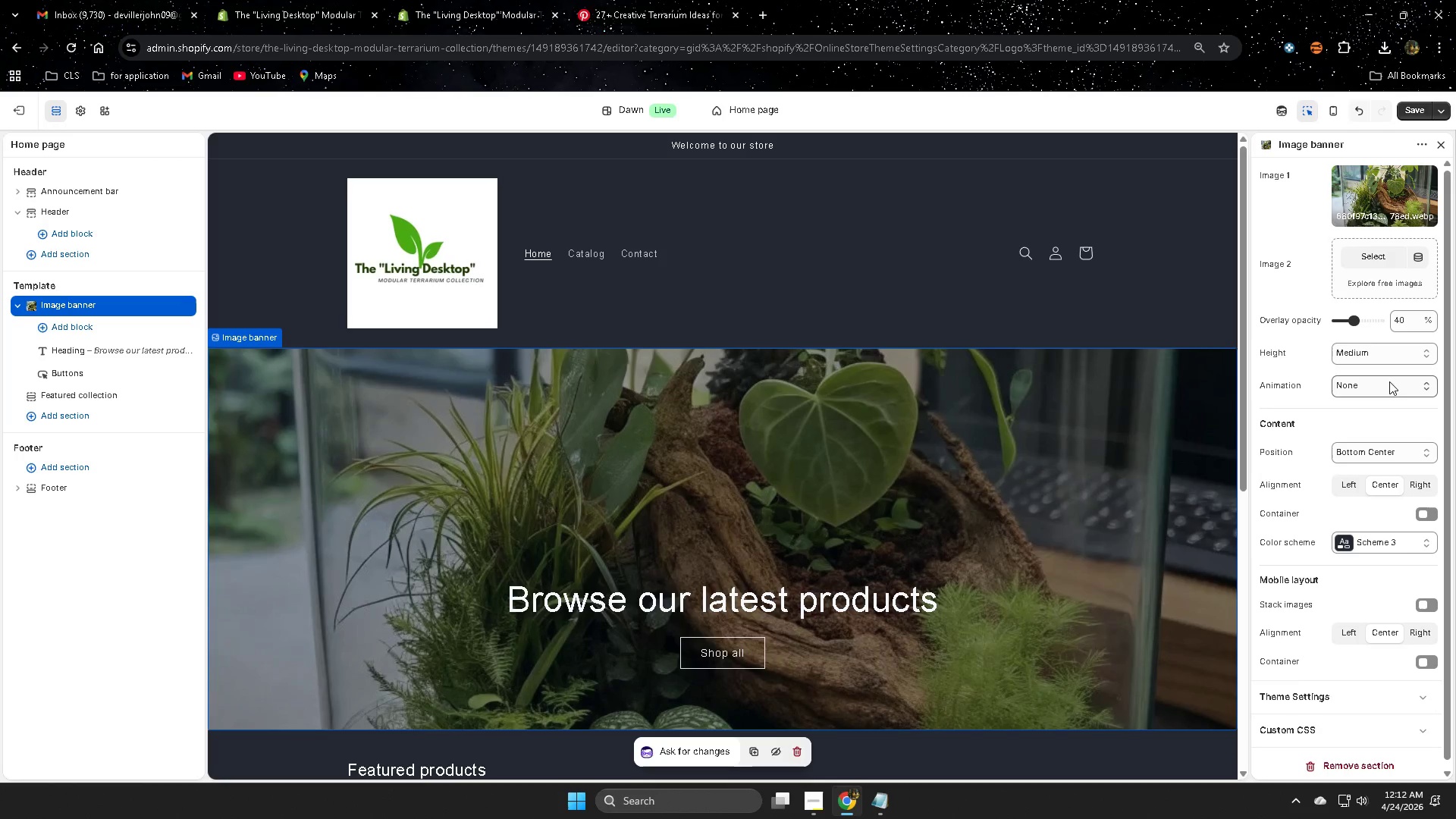 
scroll: coordinate [1128, 451], scroll_direction: down, amount: 2.0
 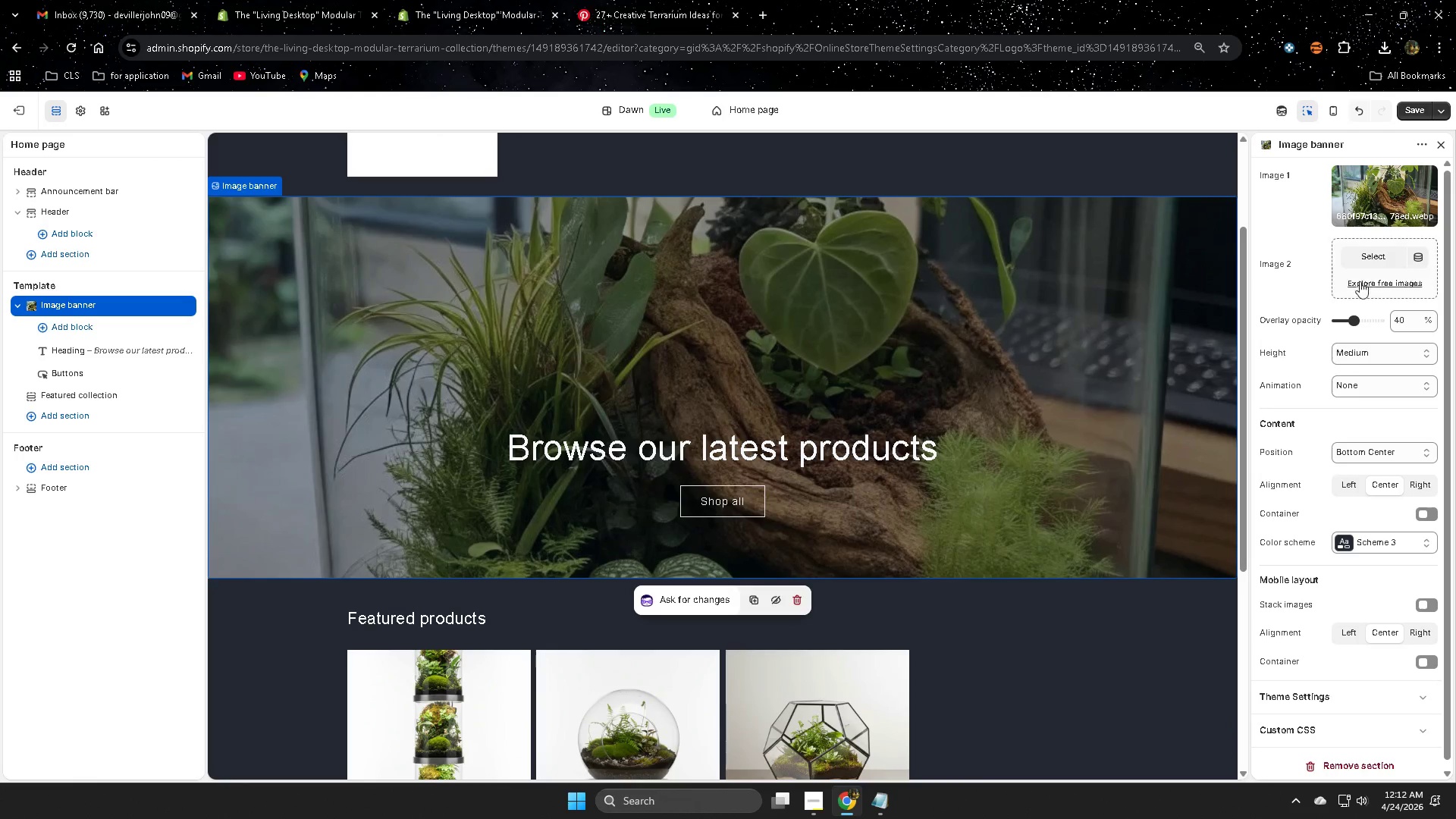 
left_click([1373, 262])
 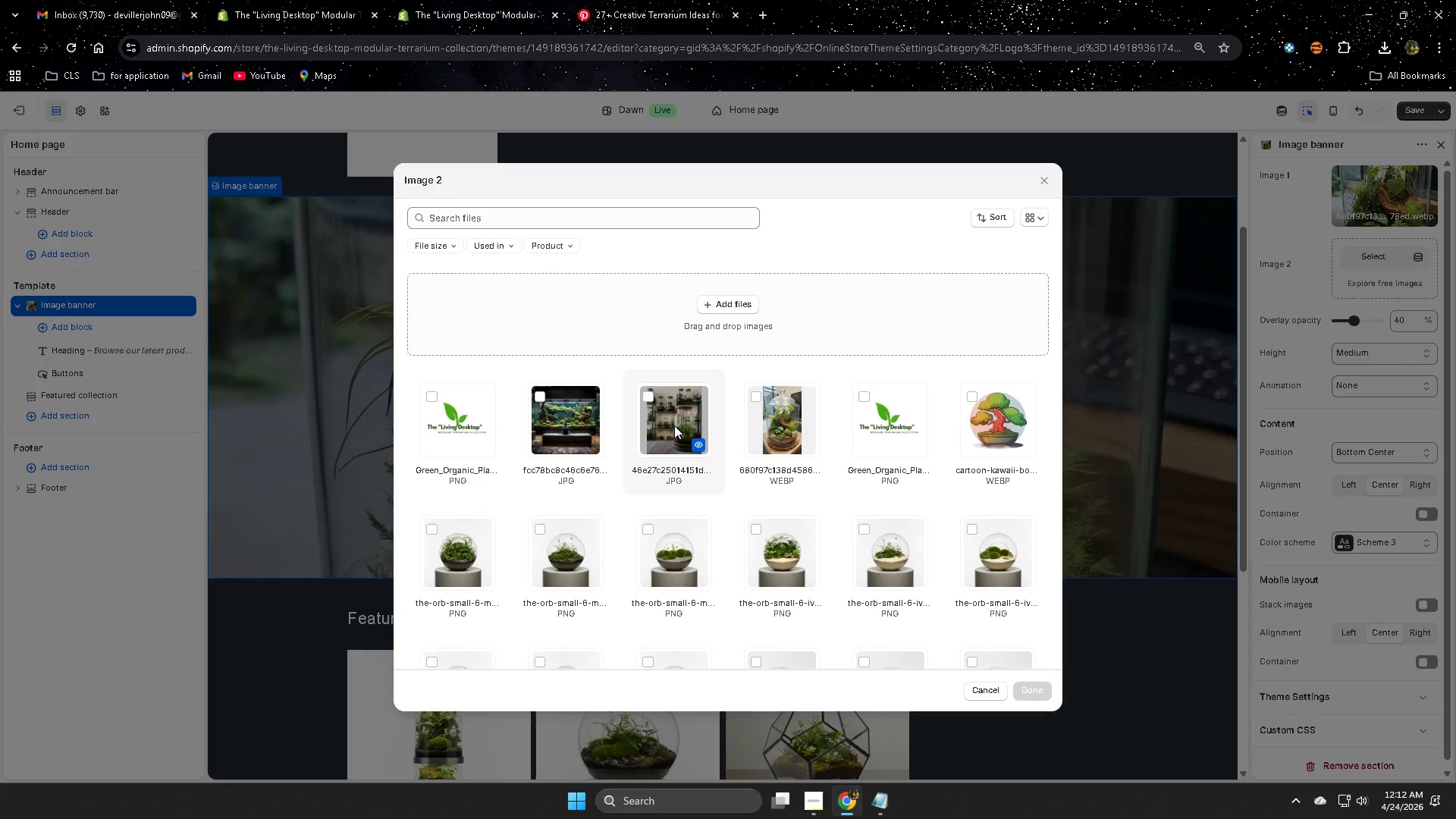 
left_click([658, 417])
 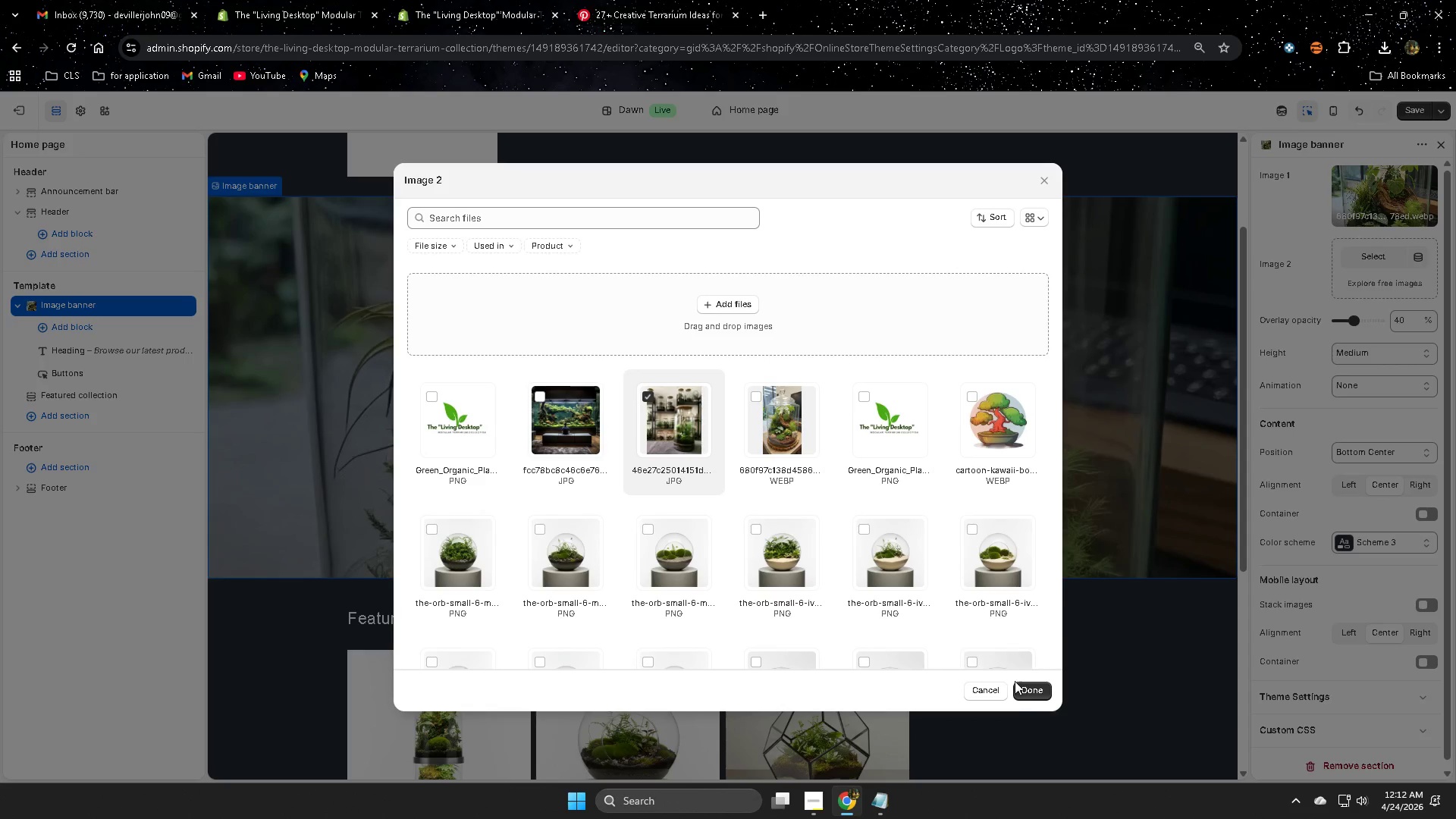 
left_click([1033, 680])
 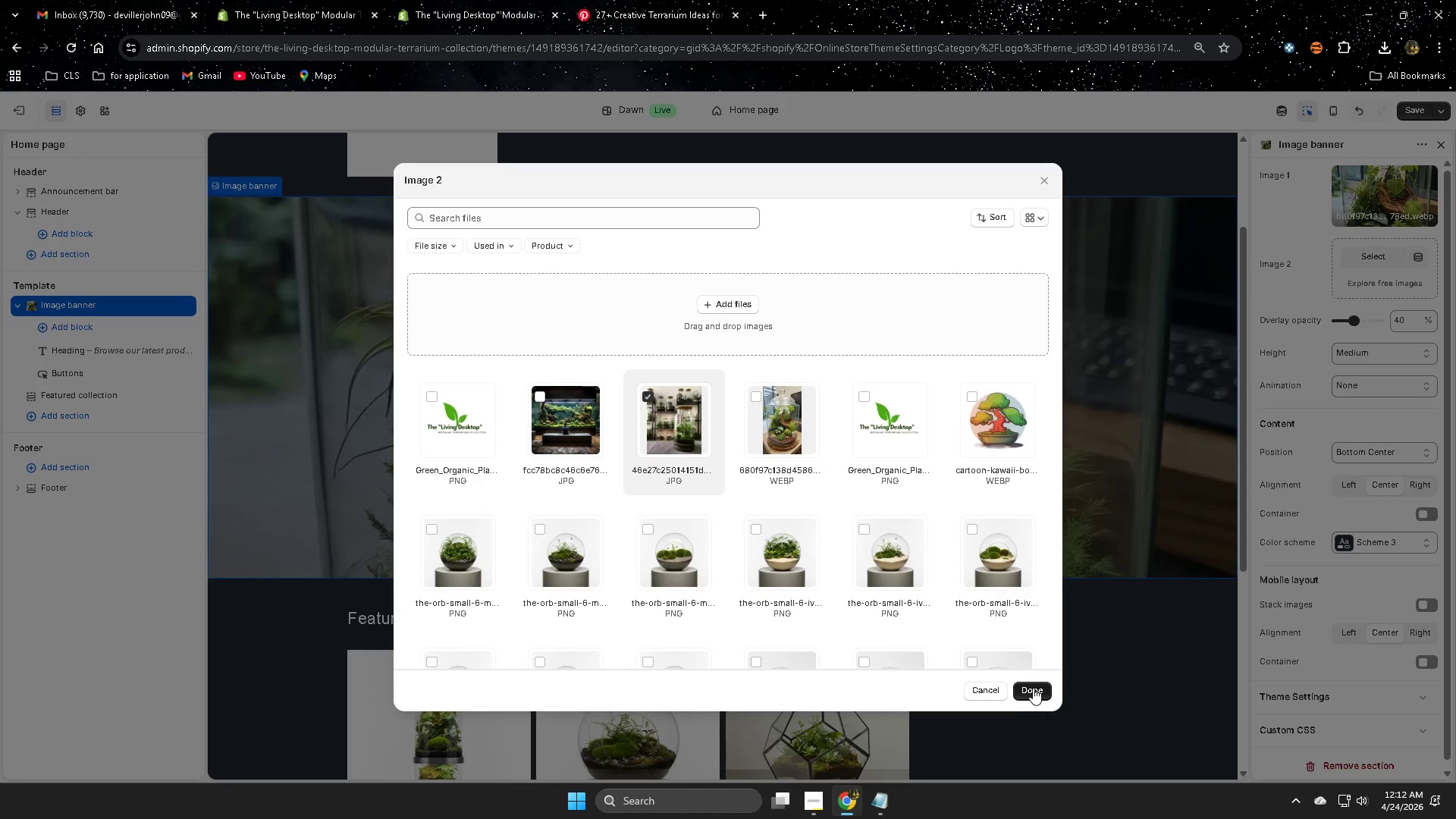 
left_click([1033, 688])
 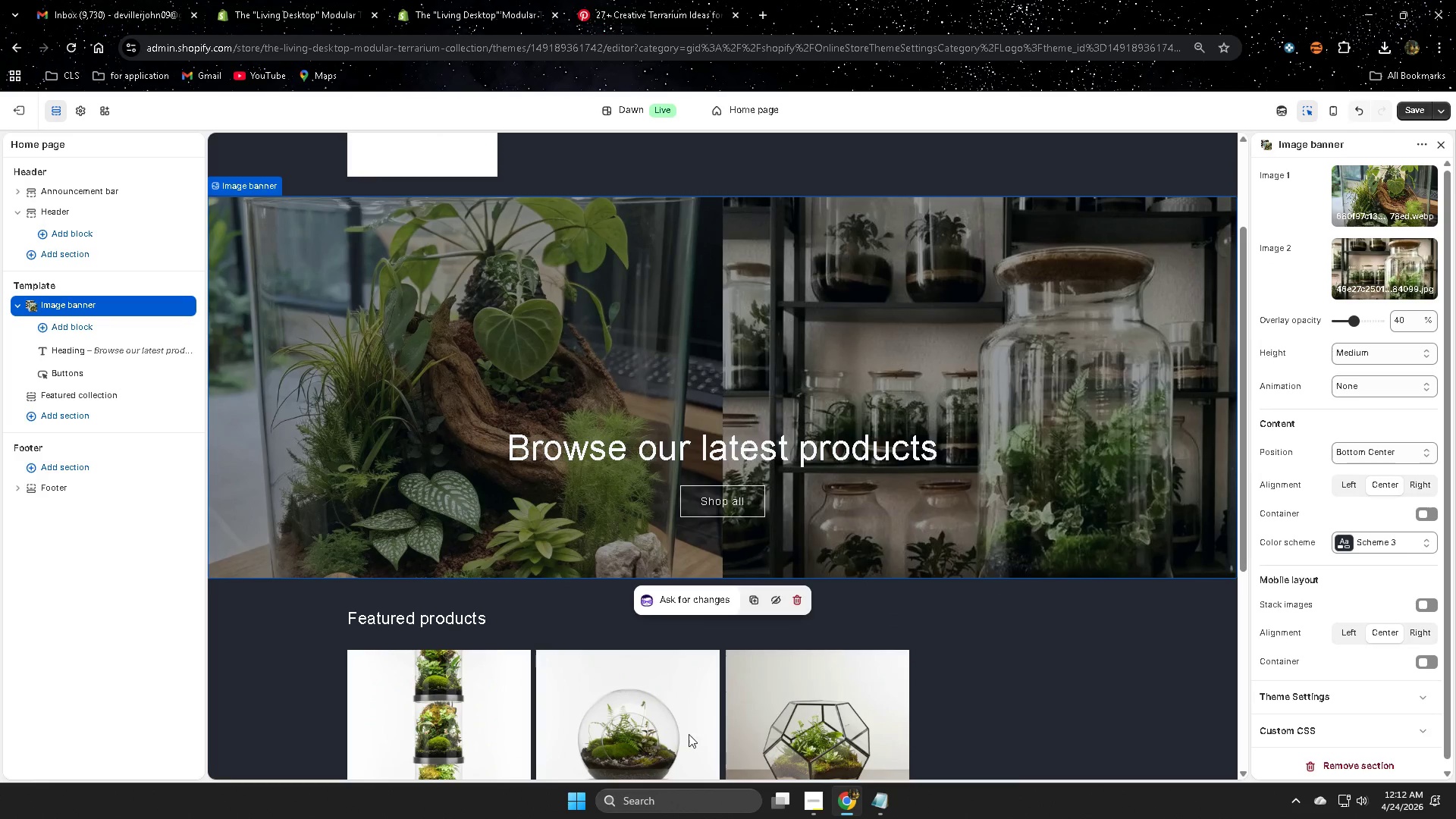 
left_click_drag(start_coordinate=[1358, 324], to_coordinate=[1330, 328])
 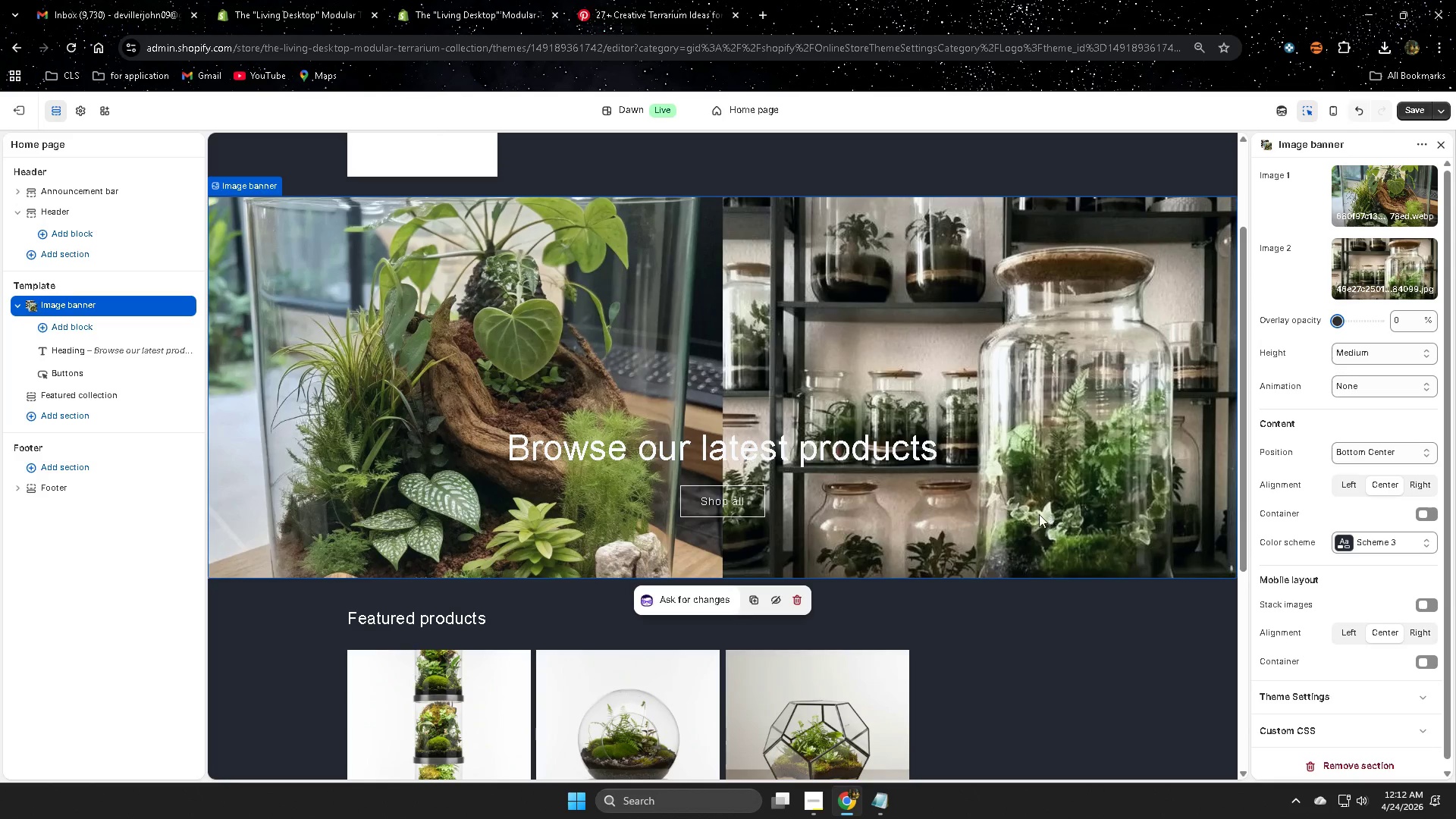 
wait(7.09)
 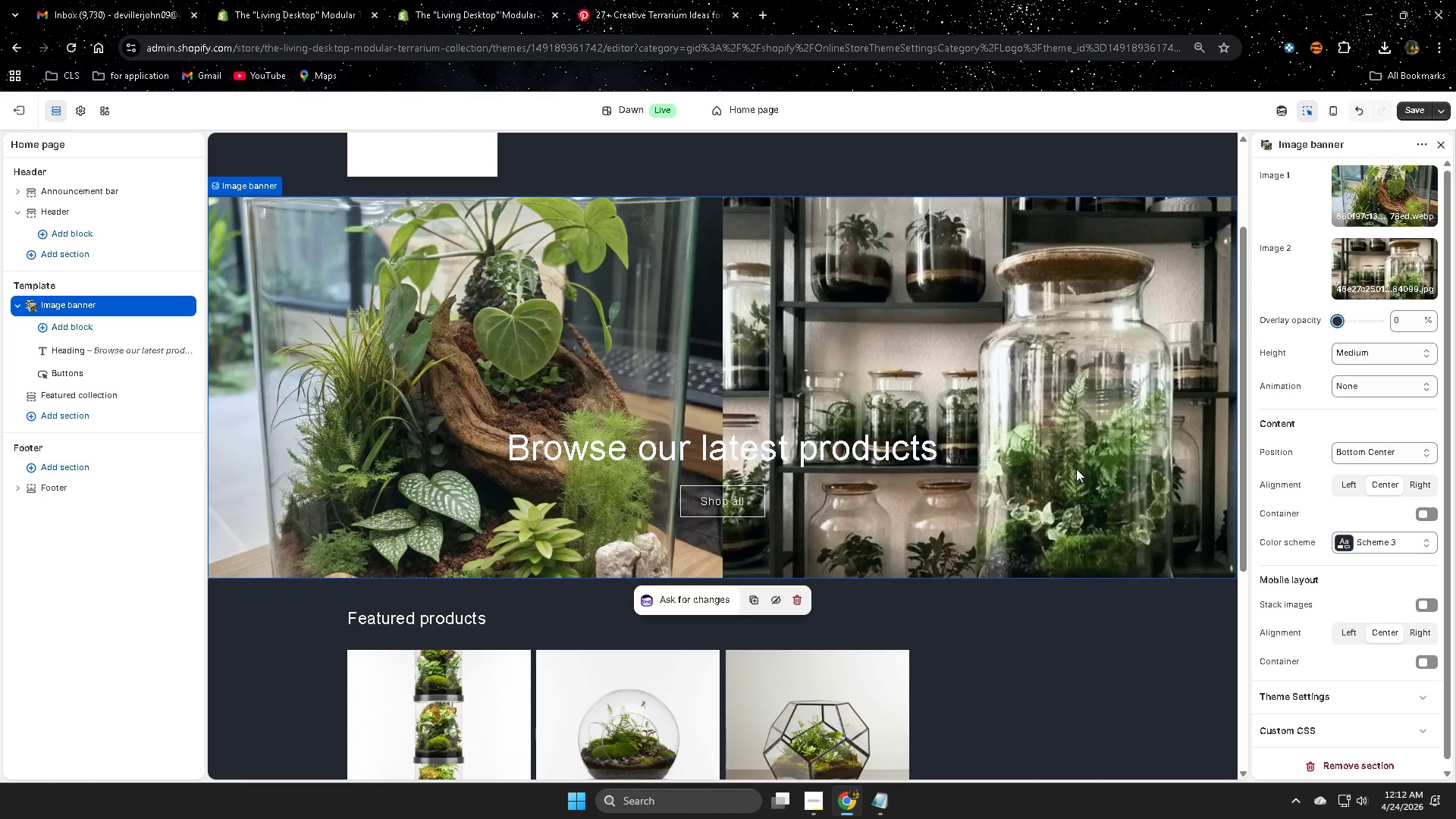 
left_click([1410, 112])
 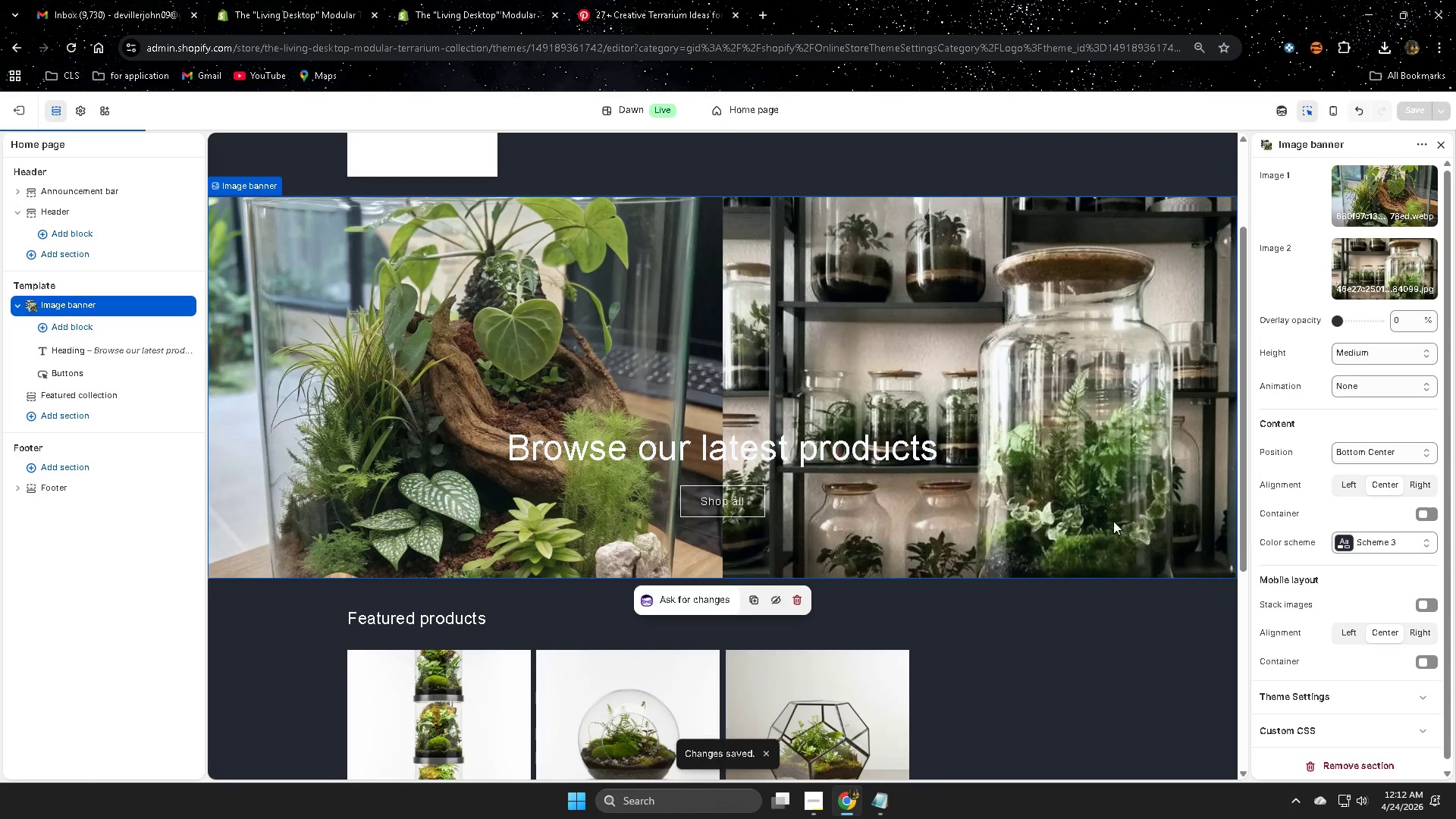 
scroll: coordinate [1083, 525], scroll_direction: up, amount: 3.0
 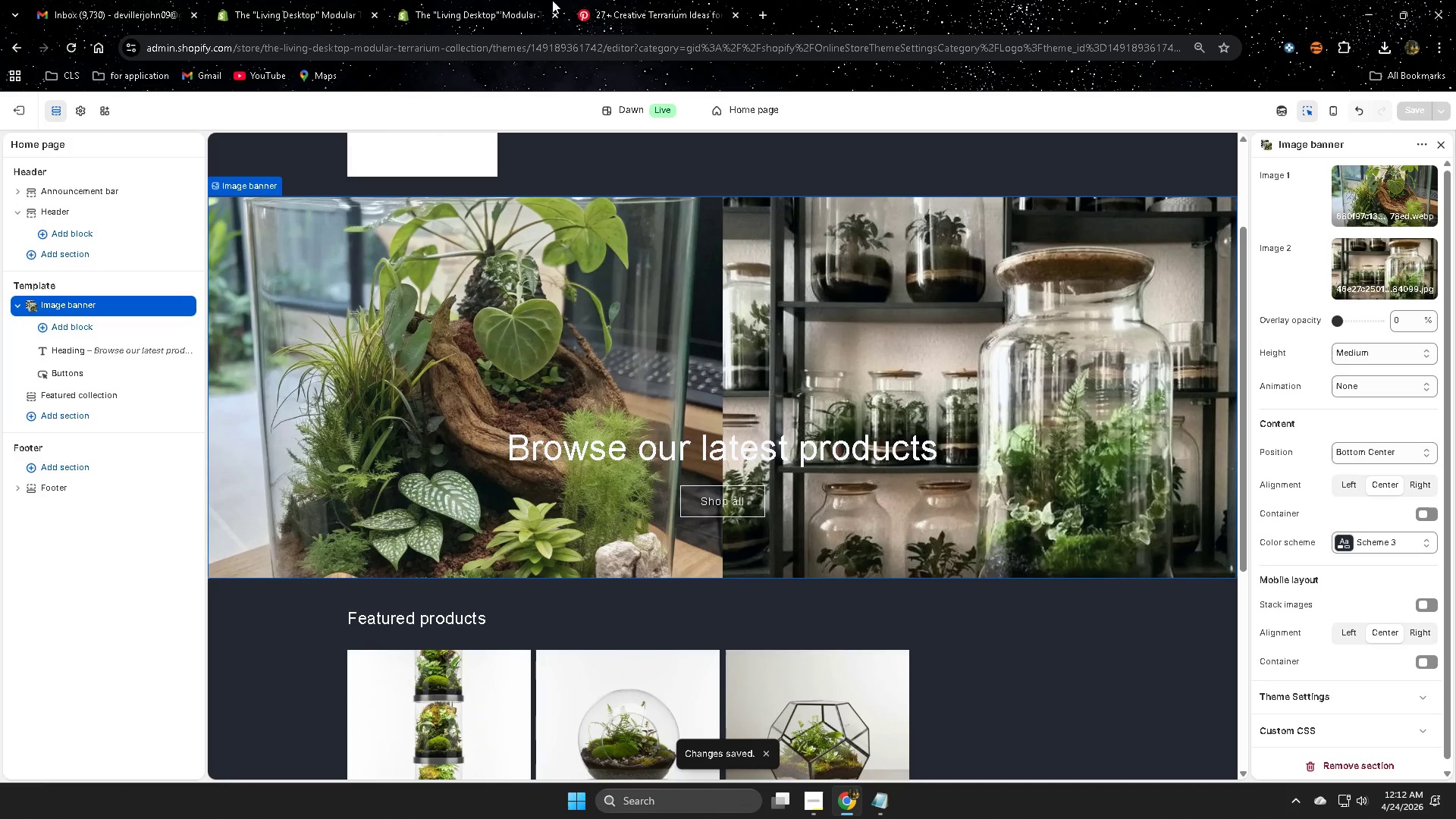 
scroll: coordinate [1068, 519], scroll_direction: none, amount: 0.0
 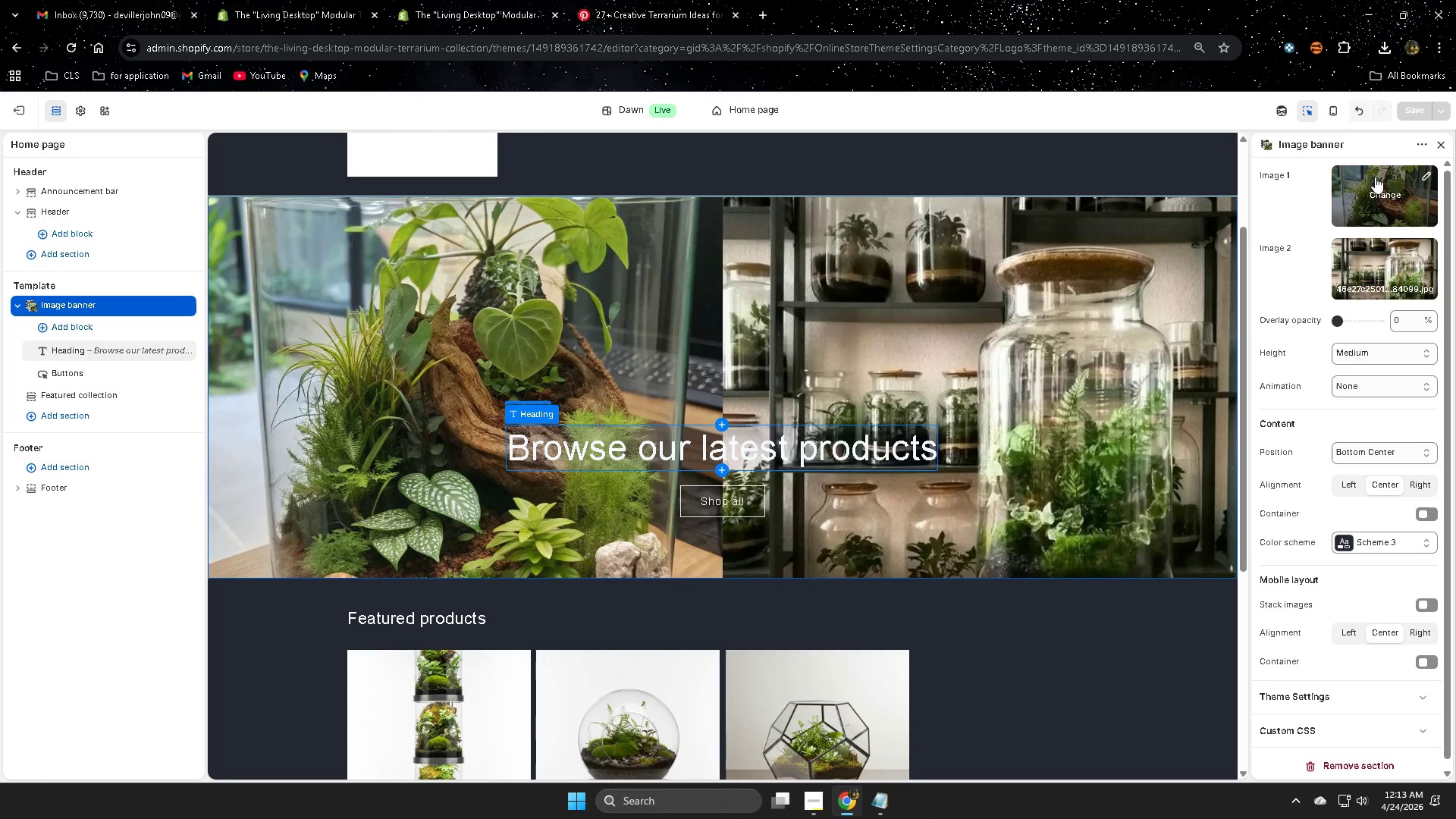 
left_click([1436, 144])
 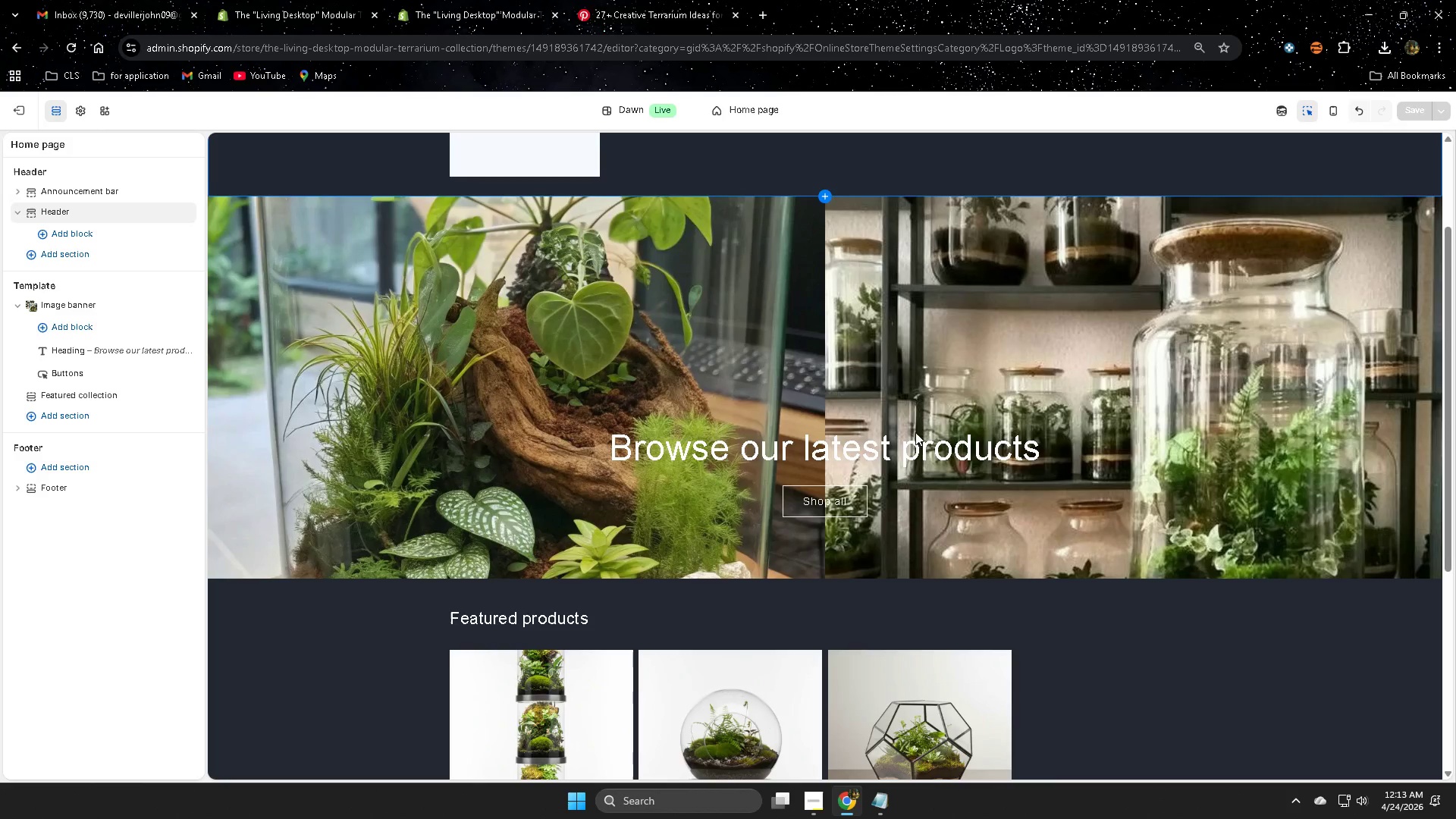 
left_click([894, 444])
 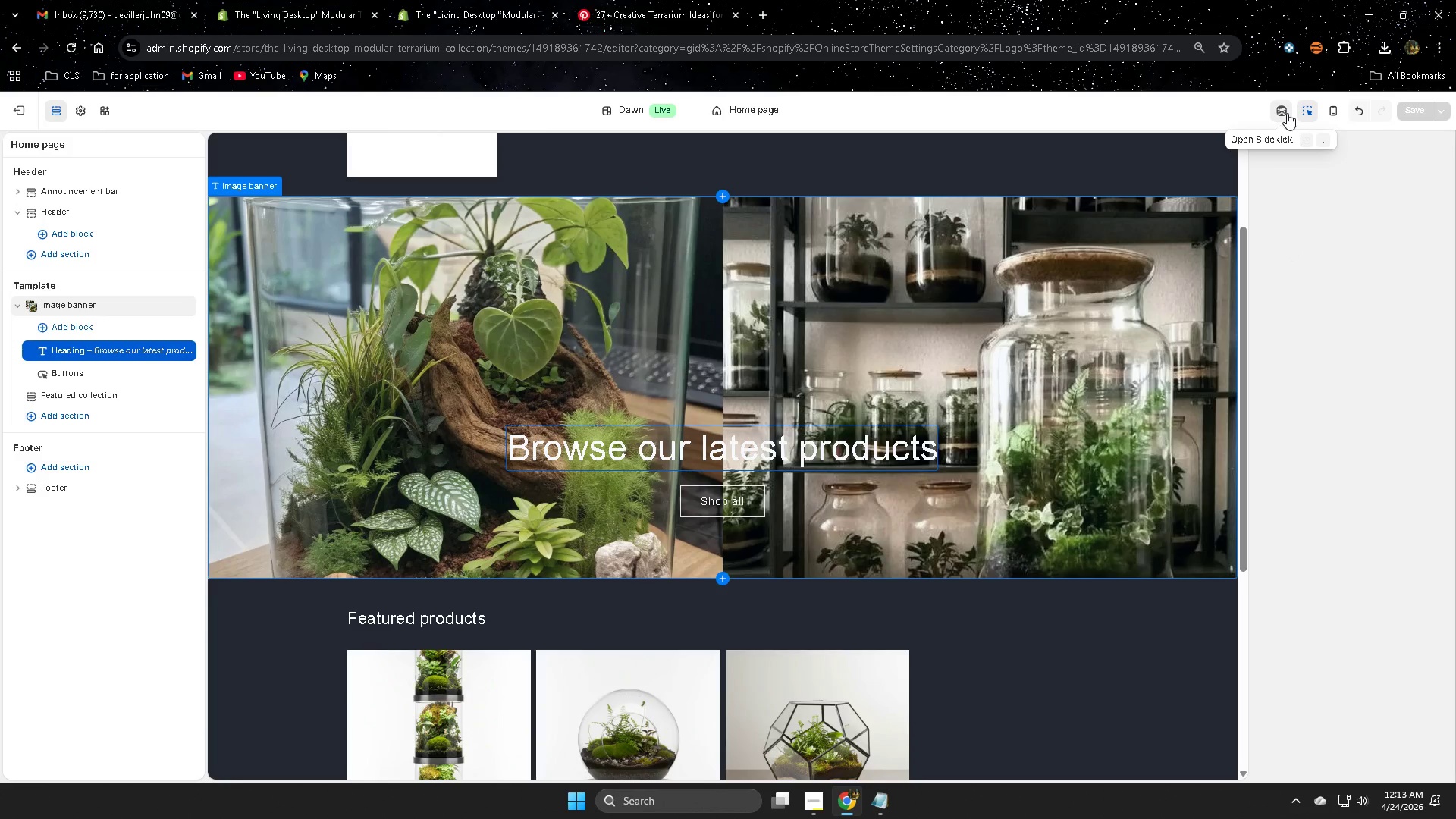 
wait(5.78)
 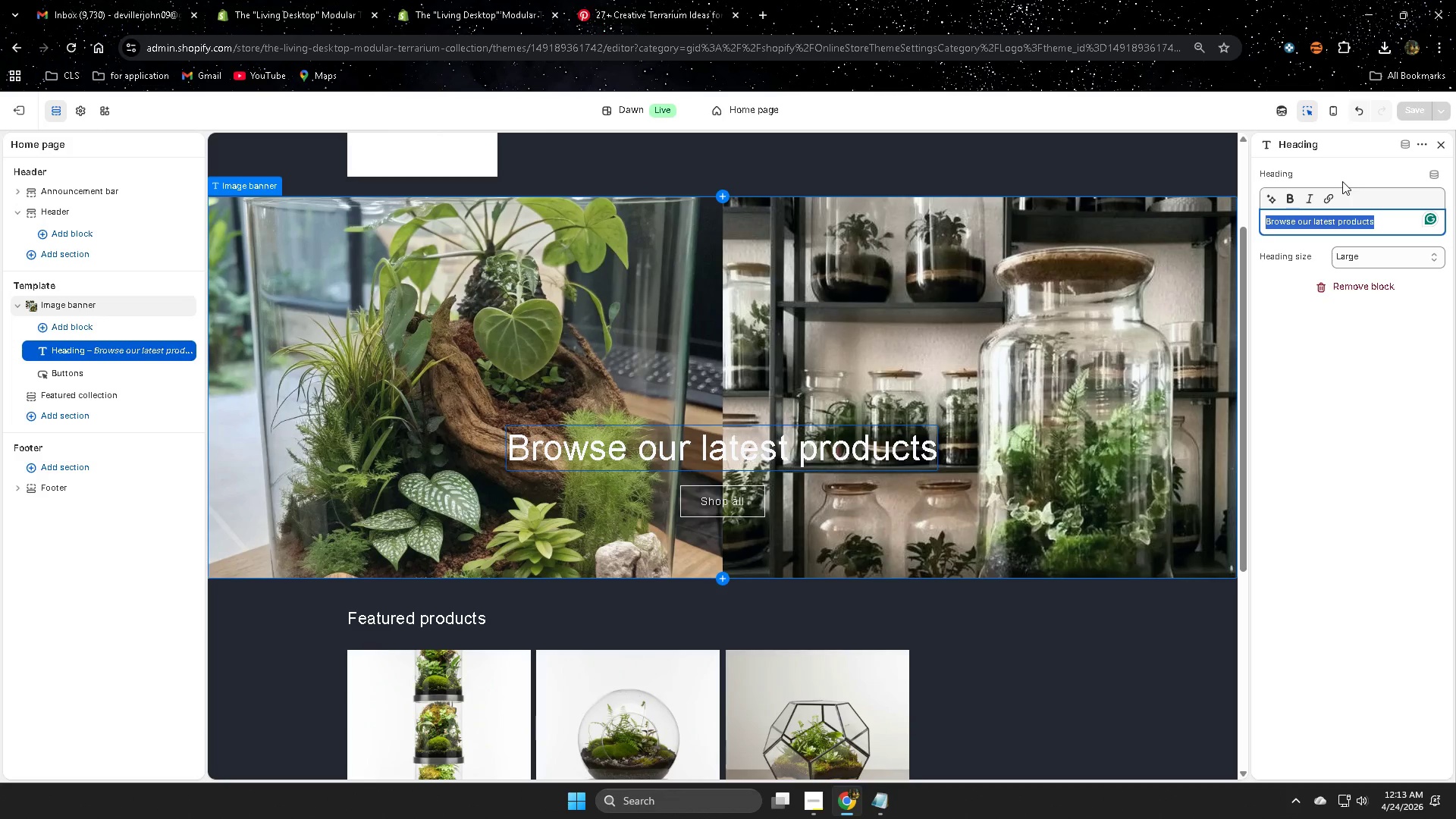 
left_click([1287, 113])
 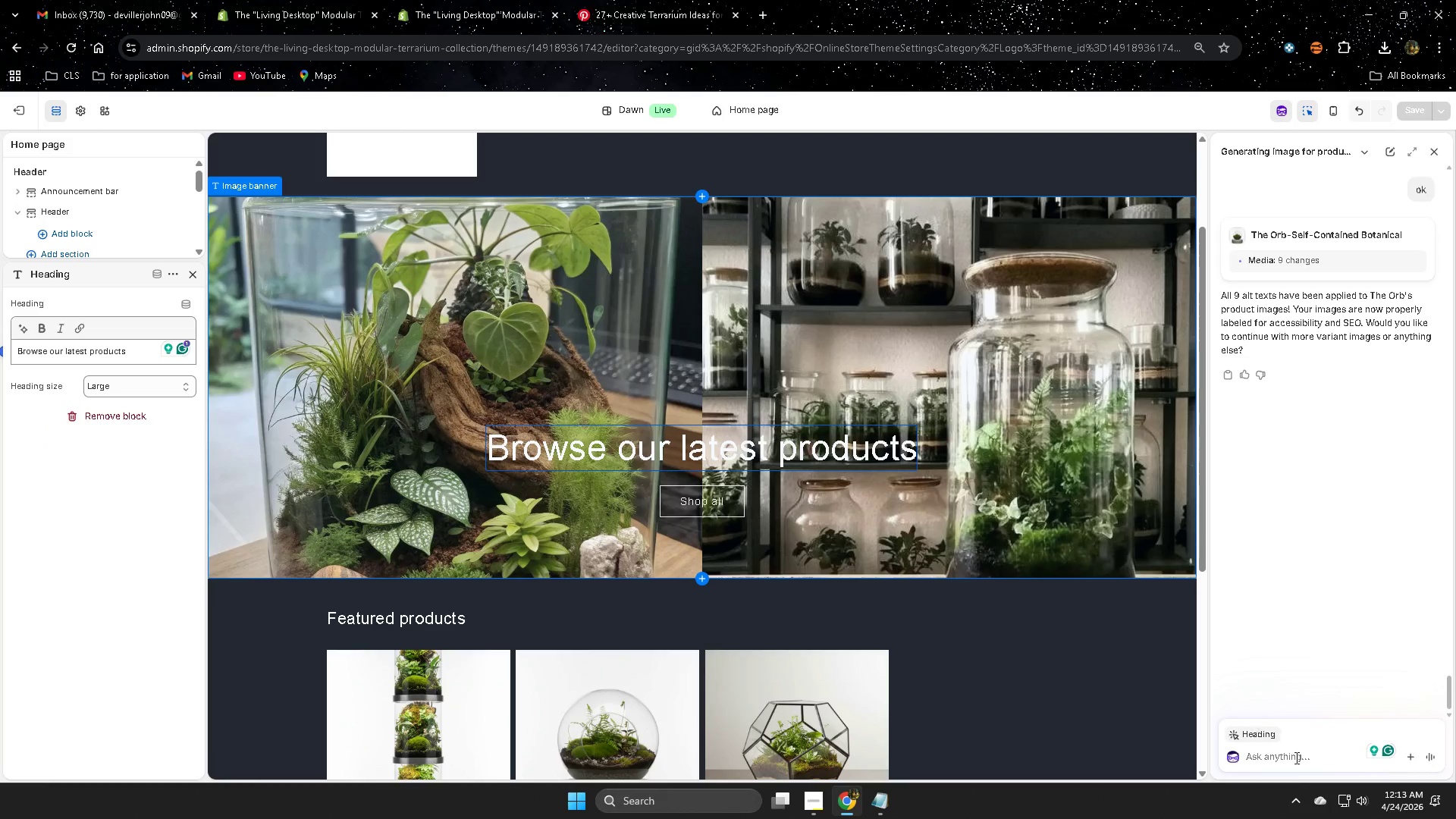 
left_click([1287, 761])
 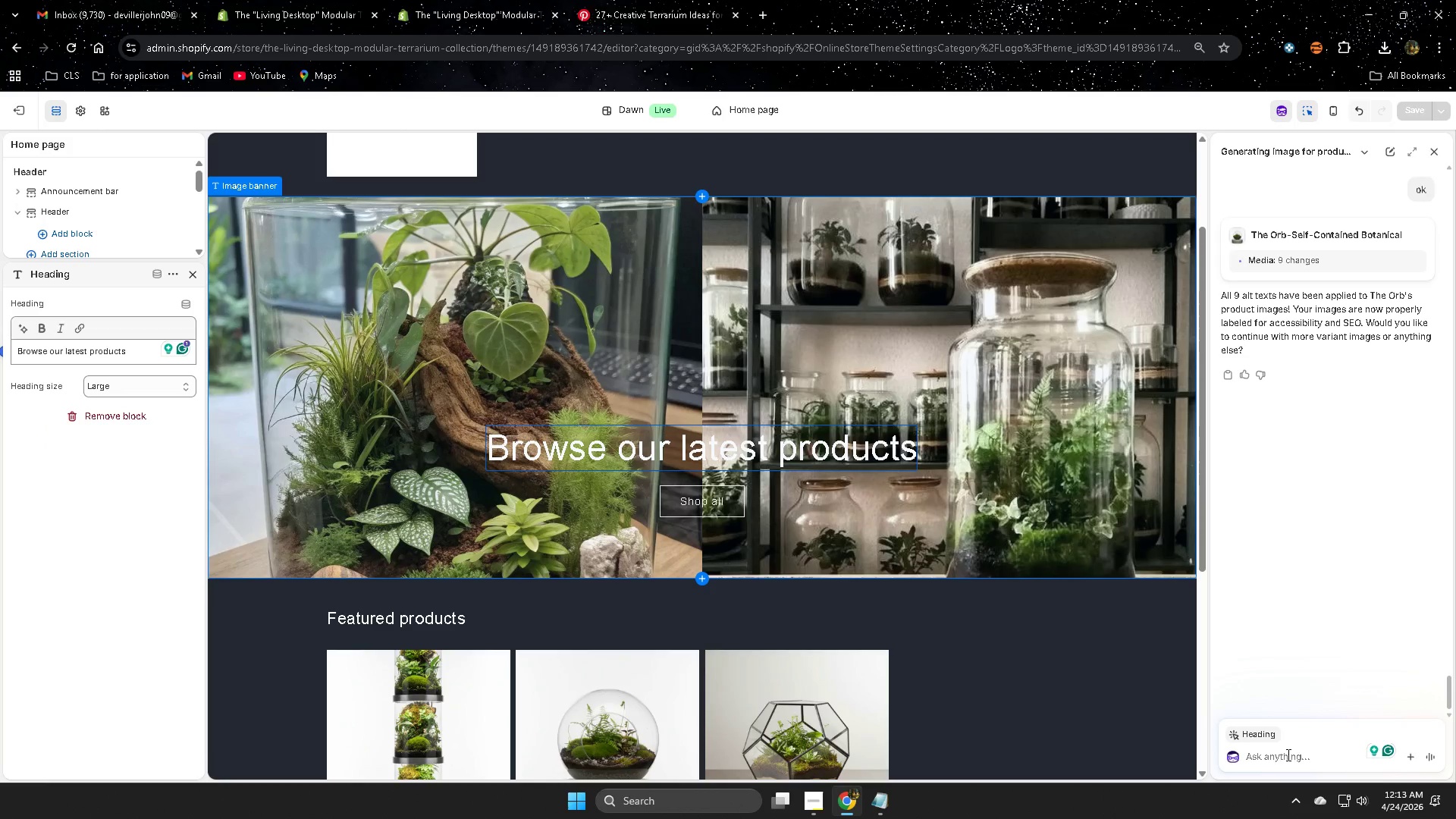 
type(cab )
key(Backspace)
 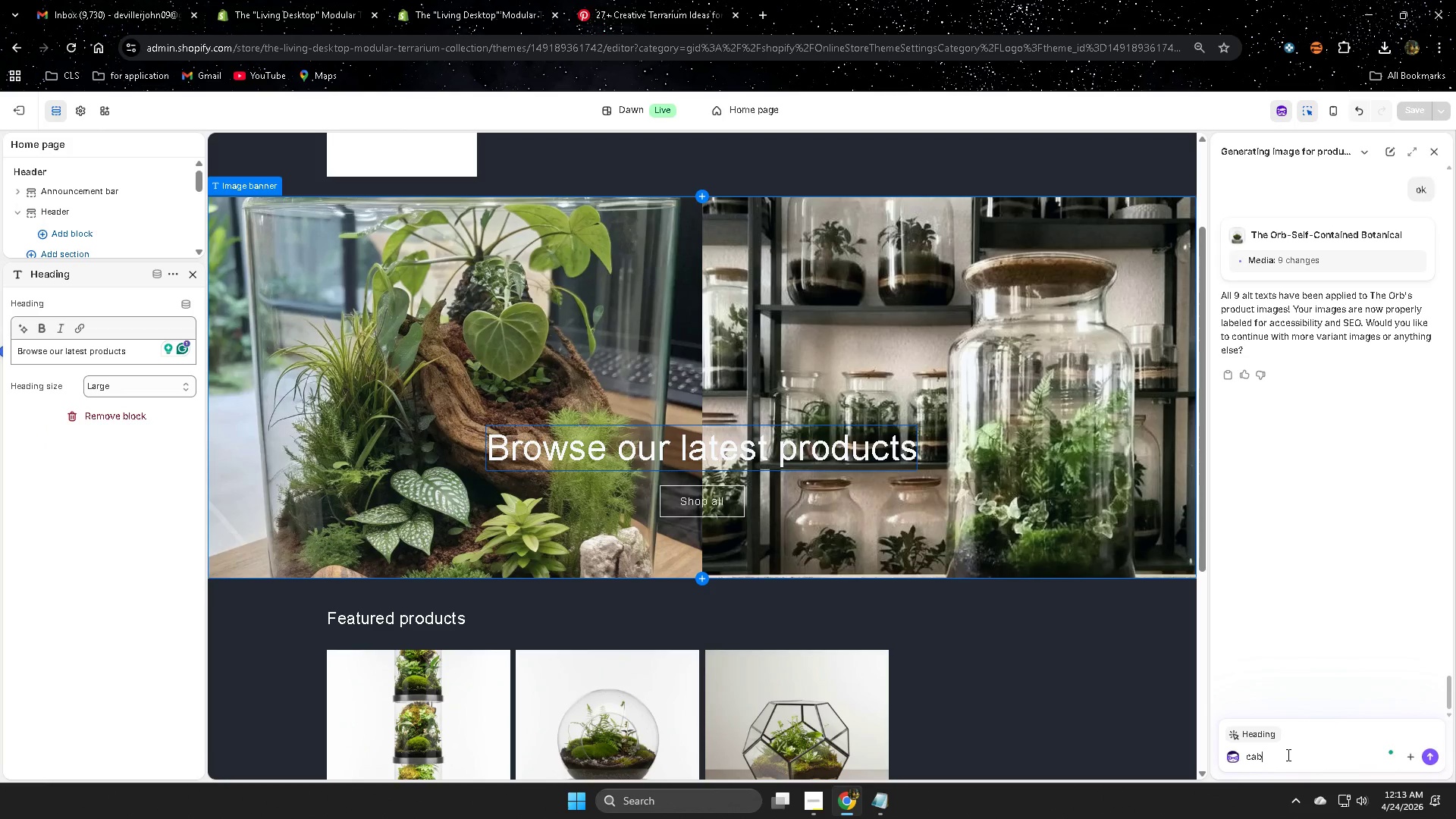 
key(Backspace)
type(n you writh)
key(Backspace)
type(e )
key(Backspace)
type( text for my banner i can choose that adapt my store )
 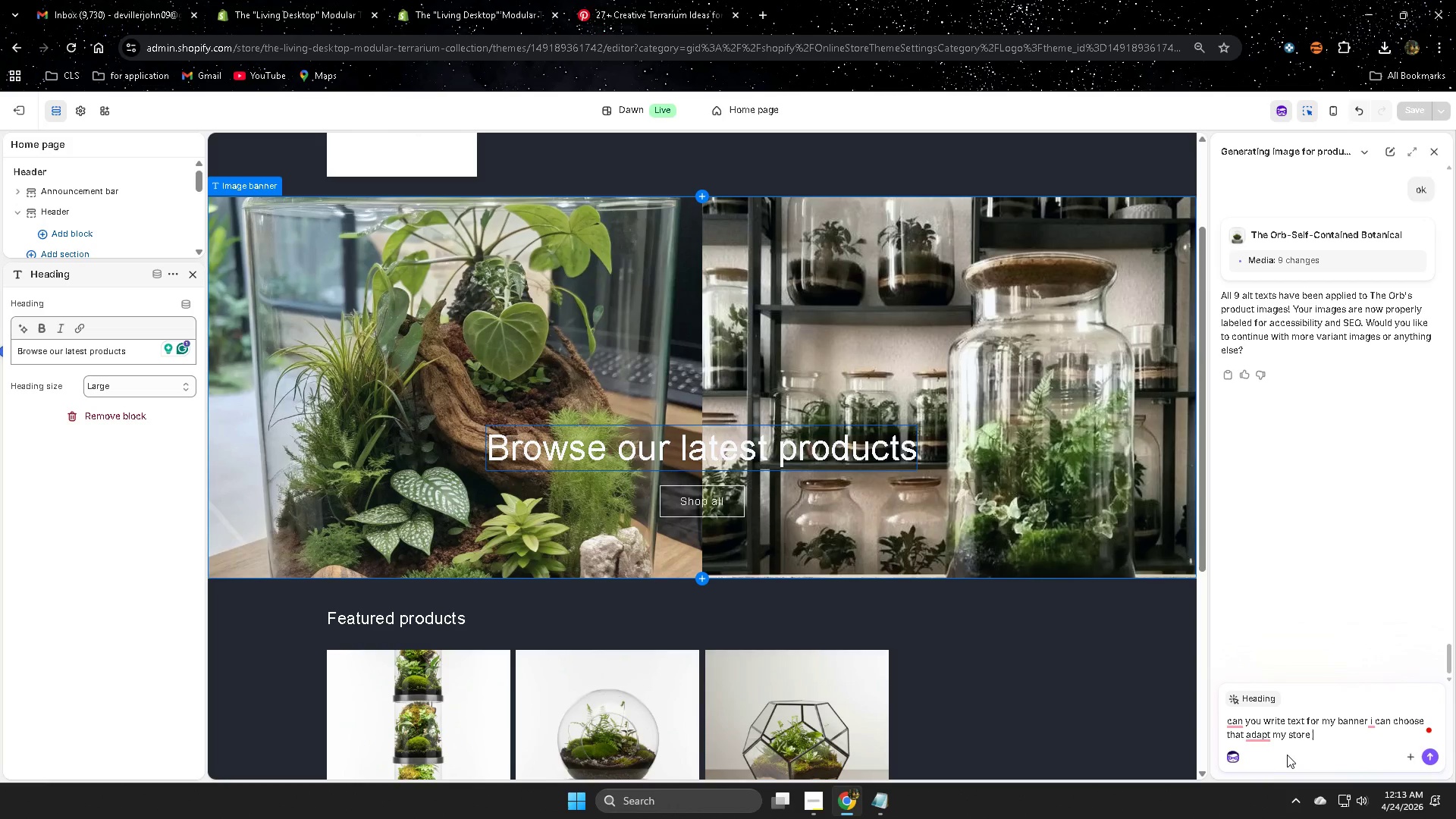 
key(Enter)
 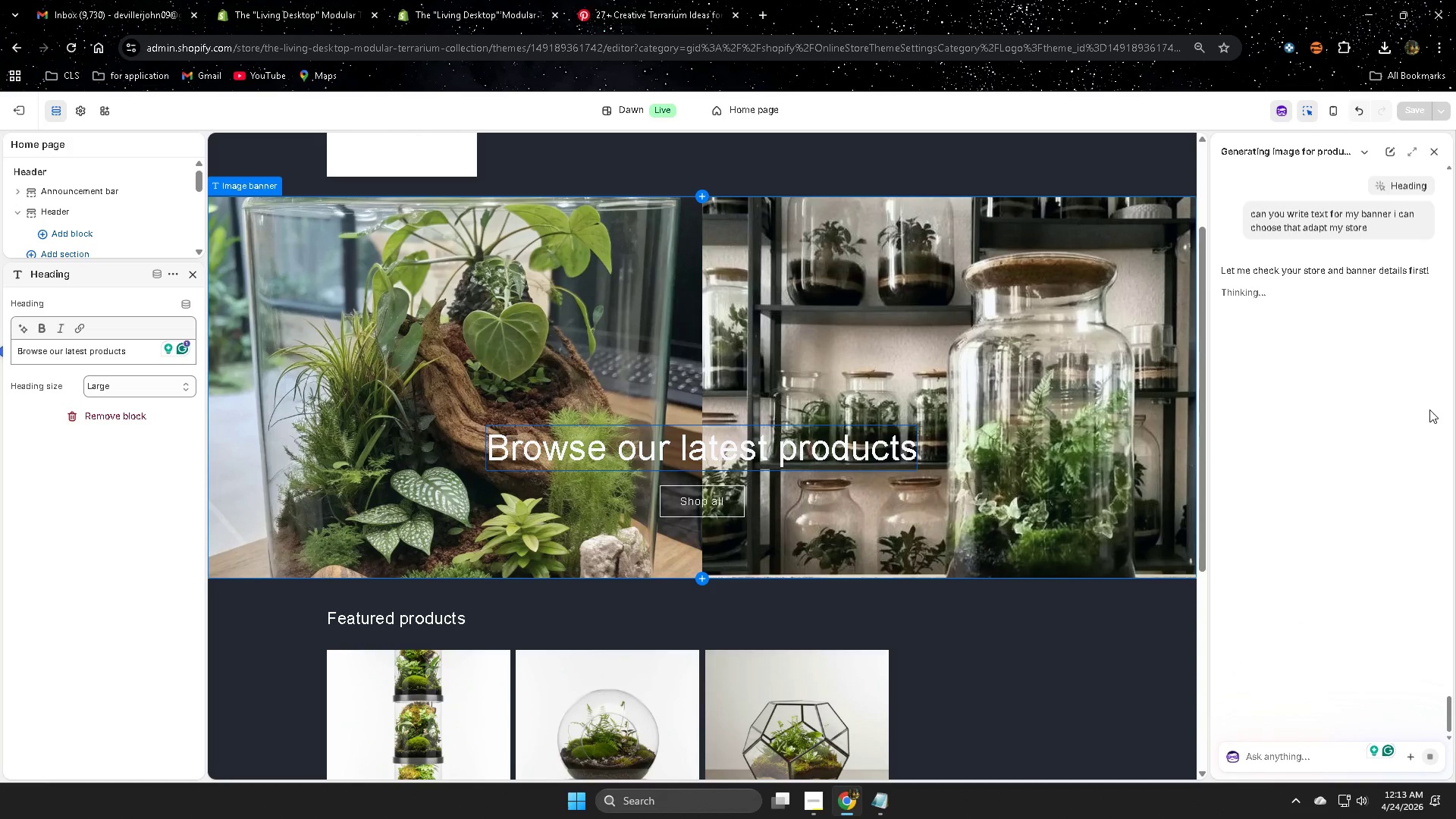 
wait(5.59)
 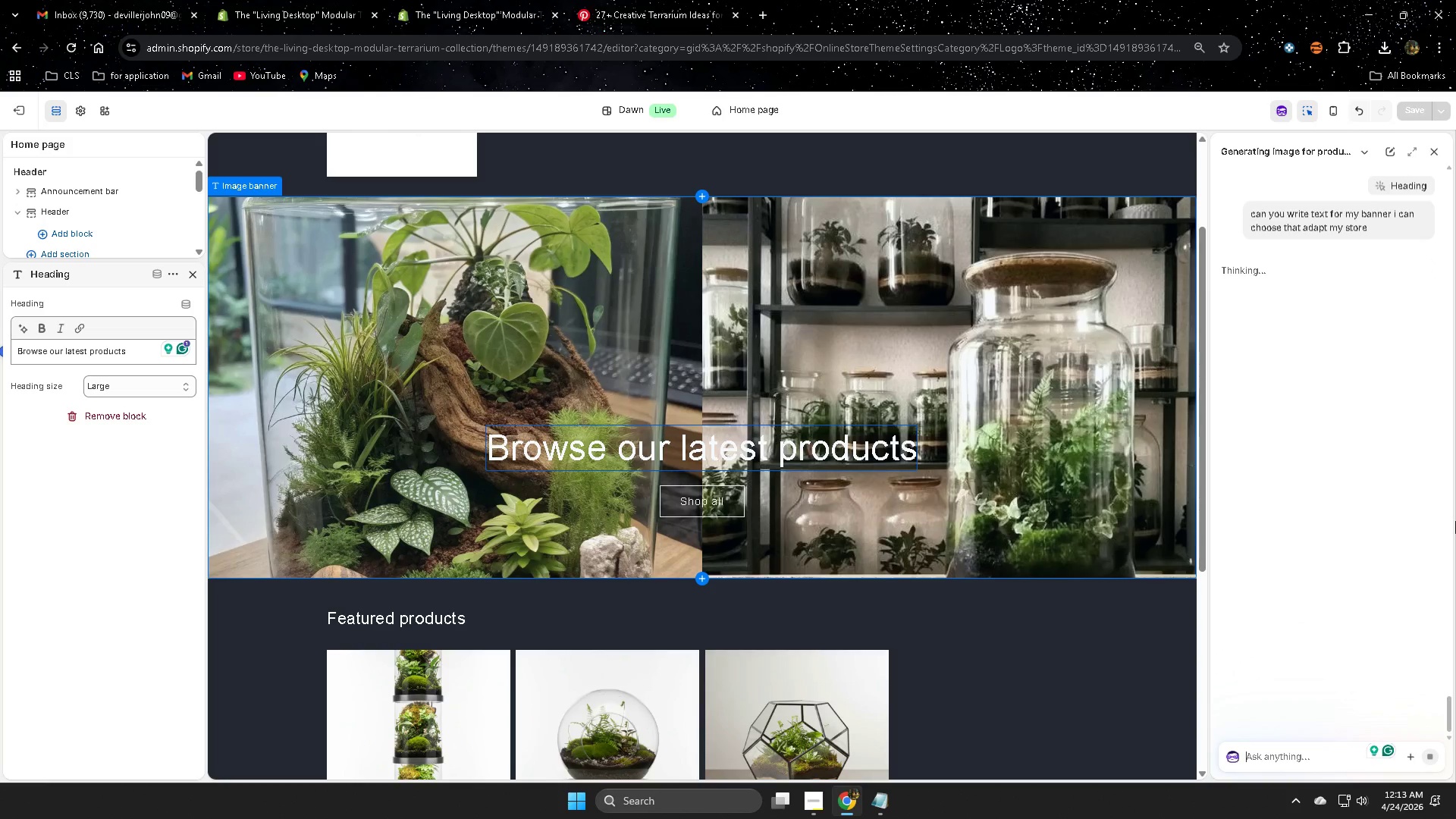 
scroll: coordinate [982, 470], scroll_direction: down, amount: 1.0
 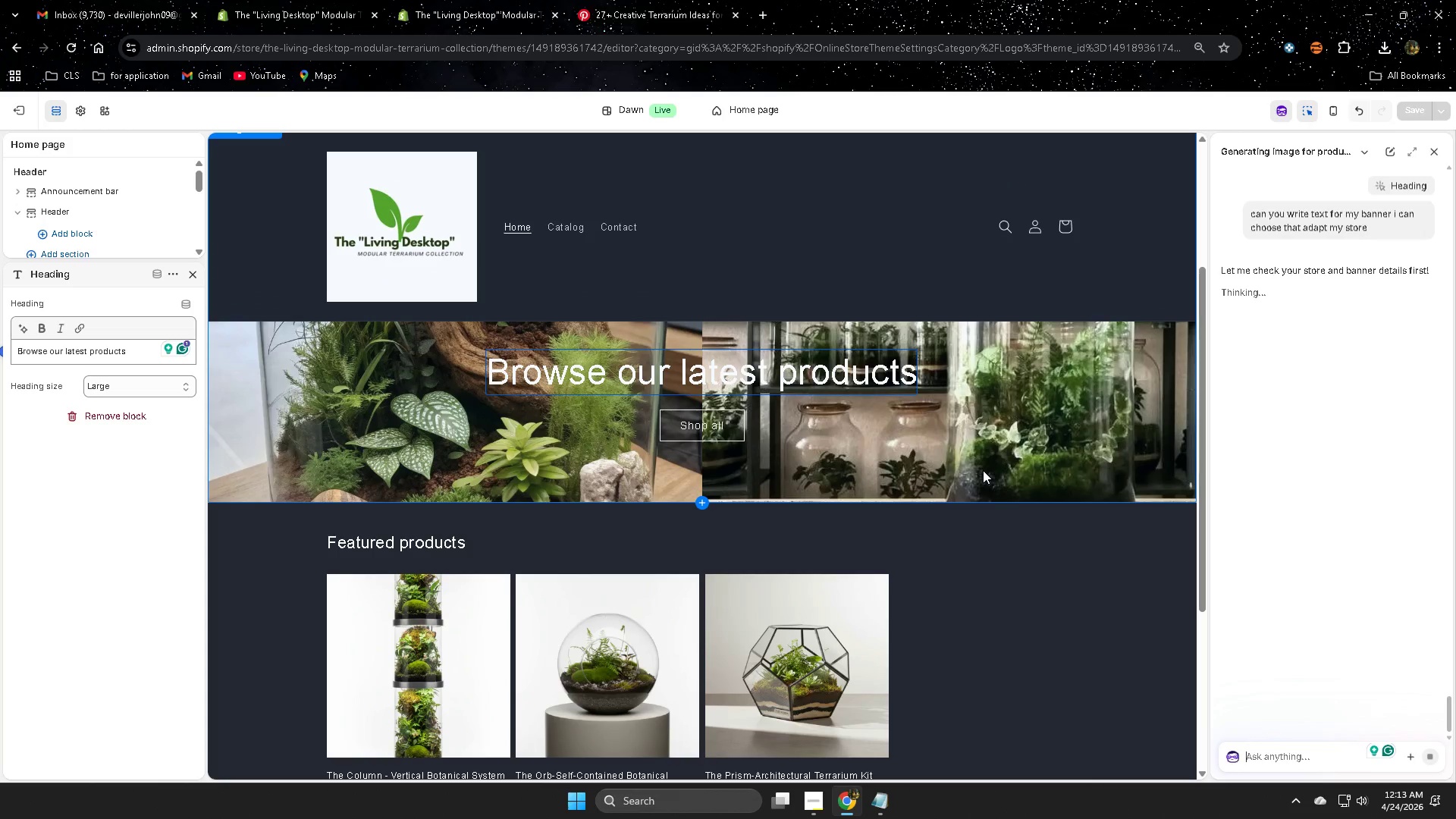 
scroll: coordinate [984, 470], scroll_direction: up, amount: 1.0
 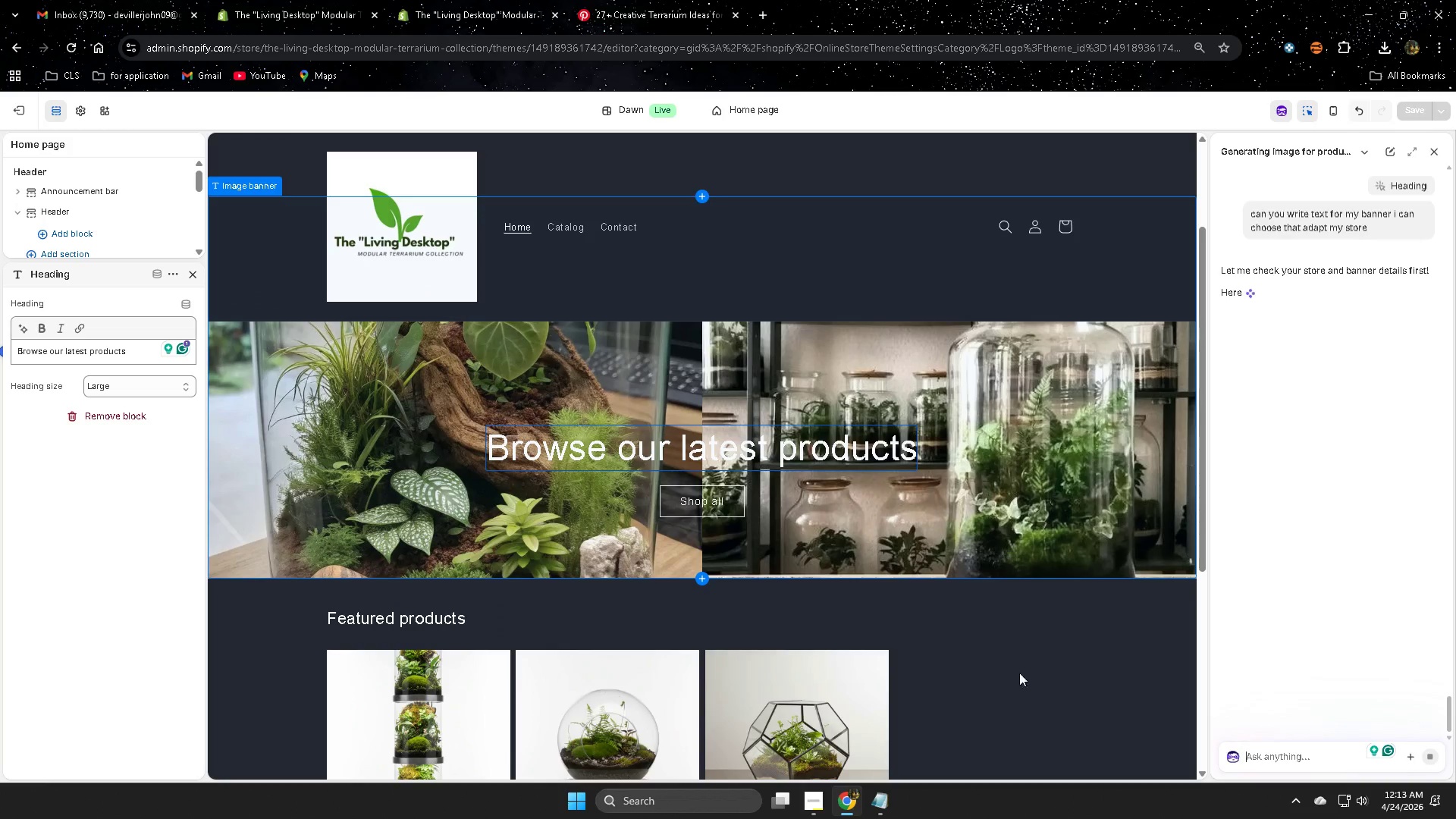 
scroll: coordinate [1039, 670], scroll_direction: down, amount: 3.0
 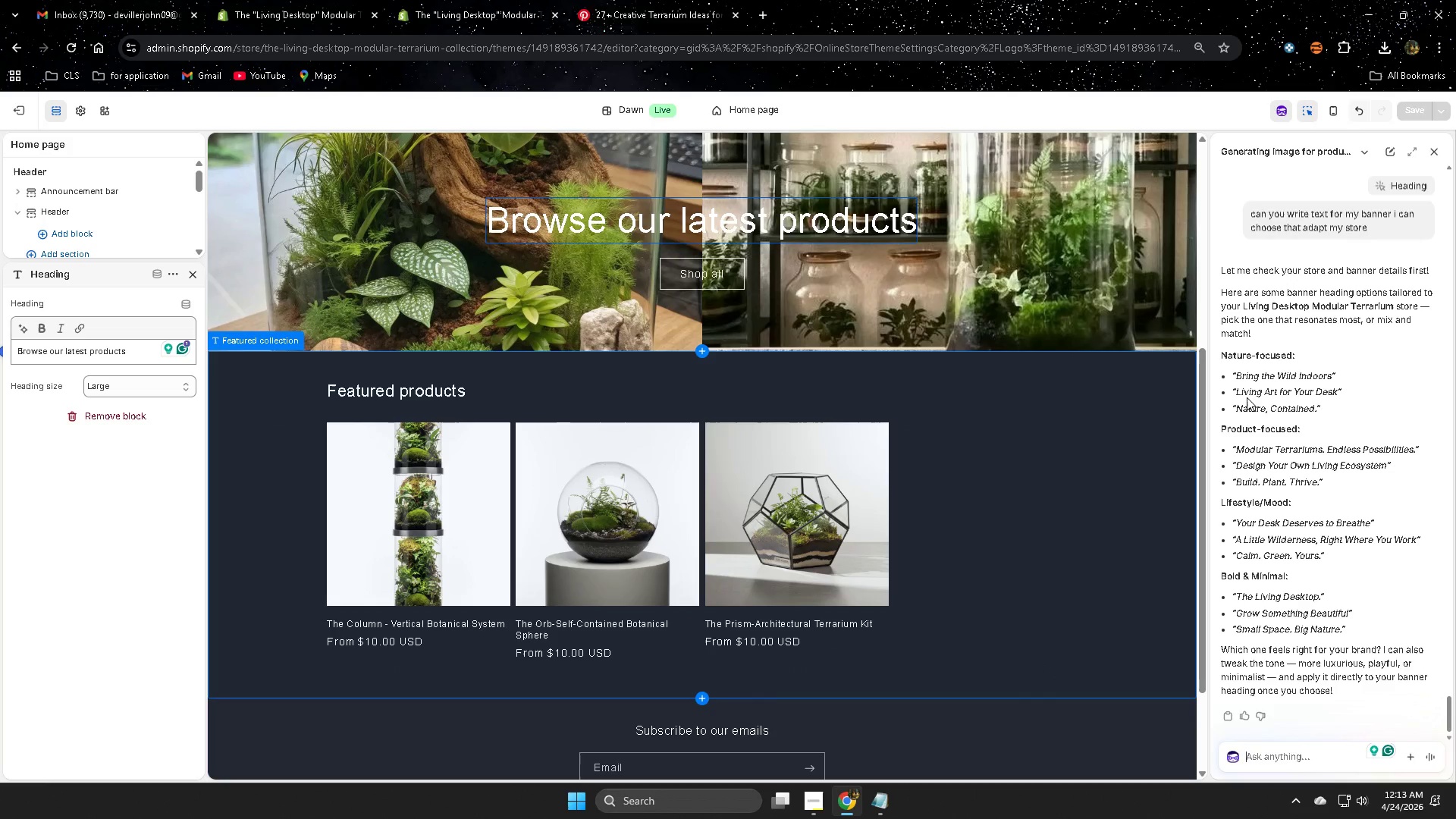 
wait(9.37)
 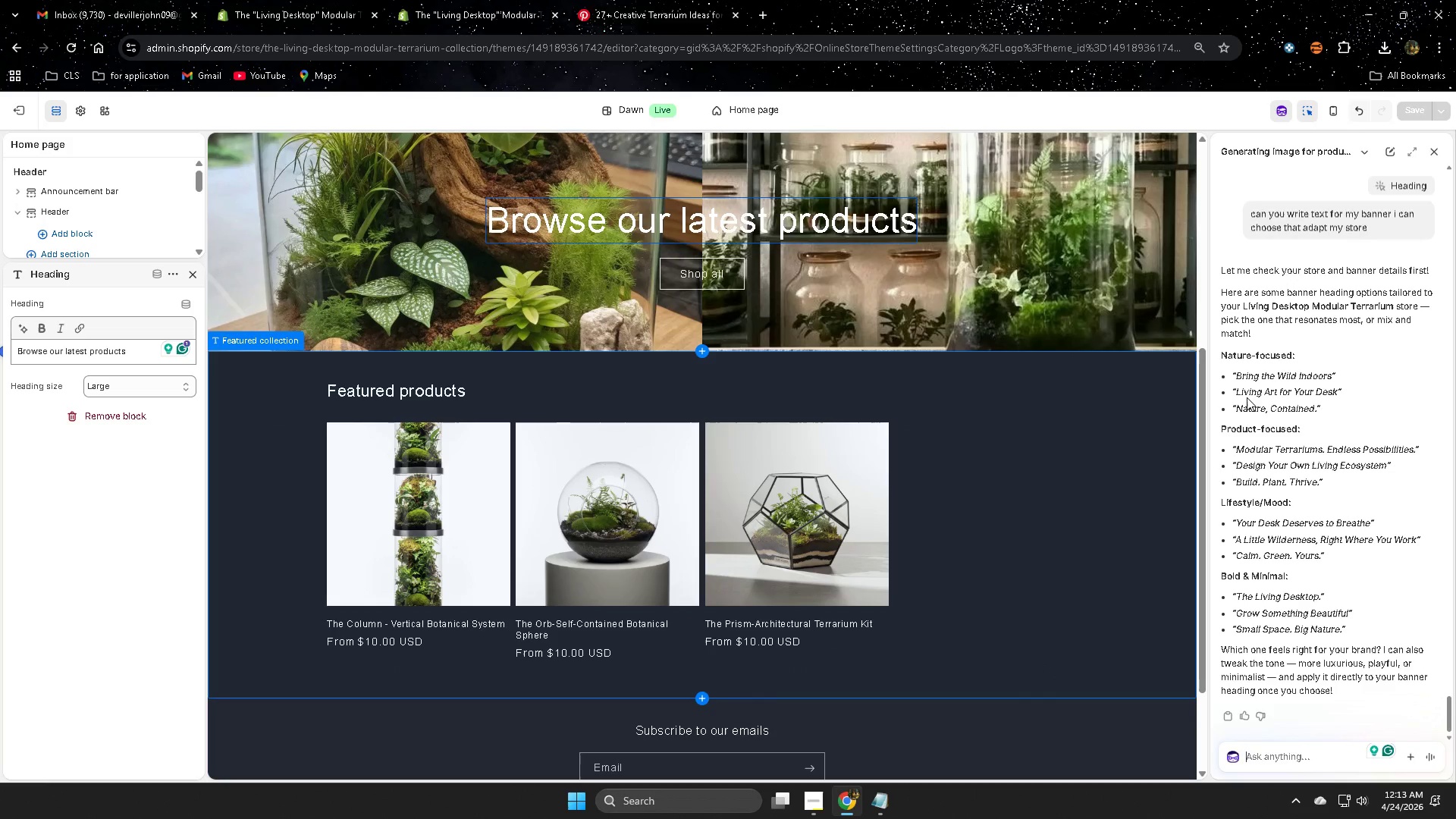 
left_click([1247, 372])
 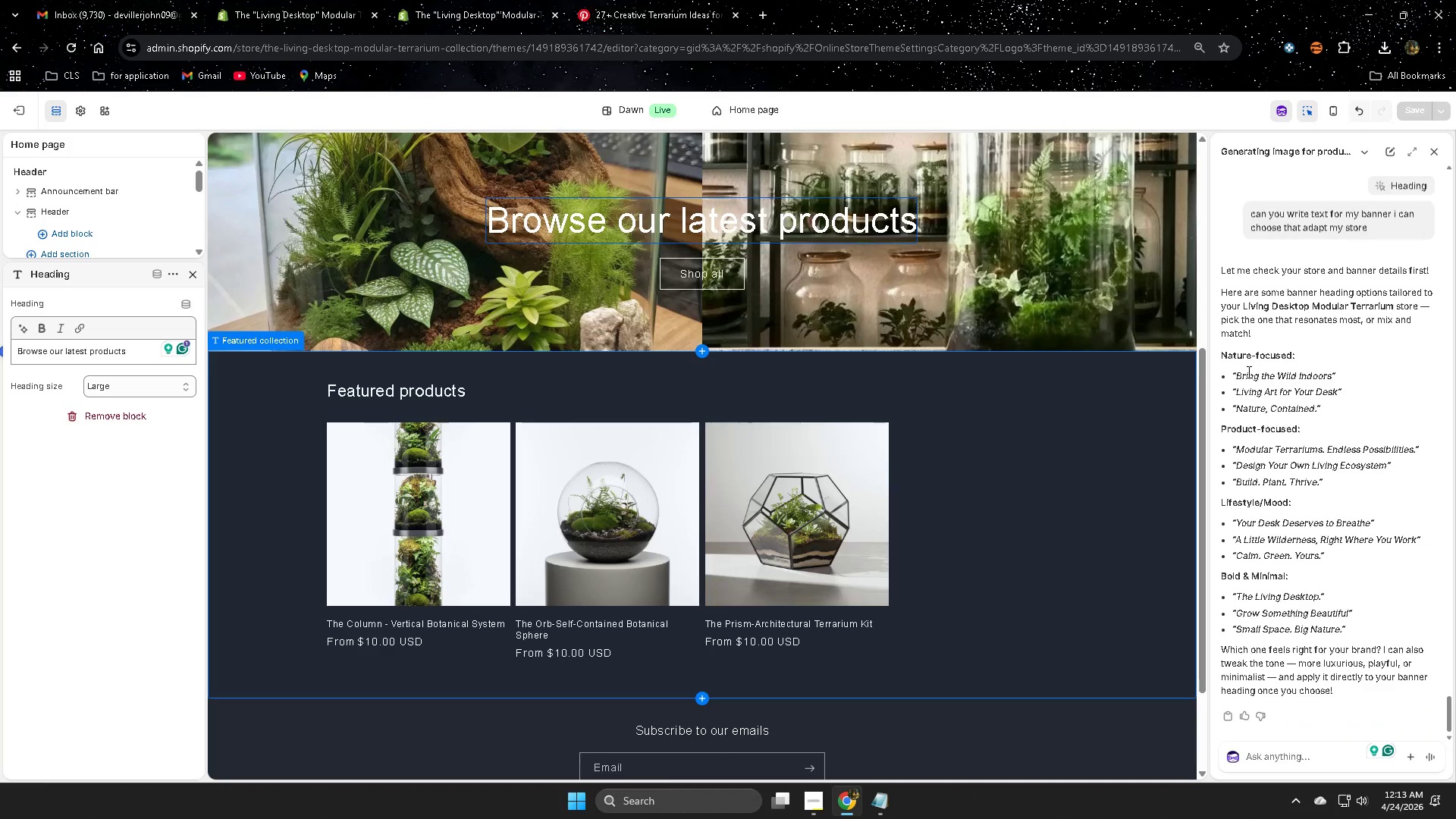 
left_click_drag(start_coordinate=[1247, 372], to_coordinate=[1313, 374])
 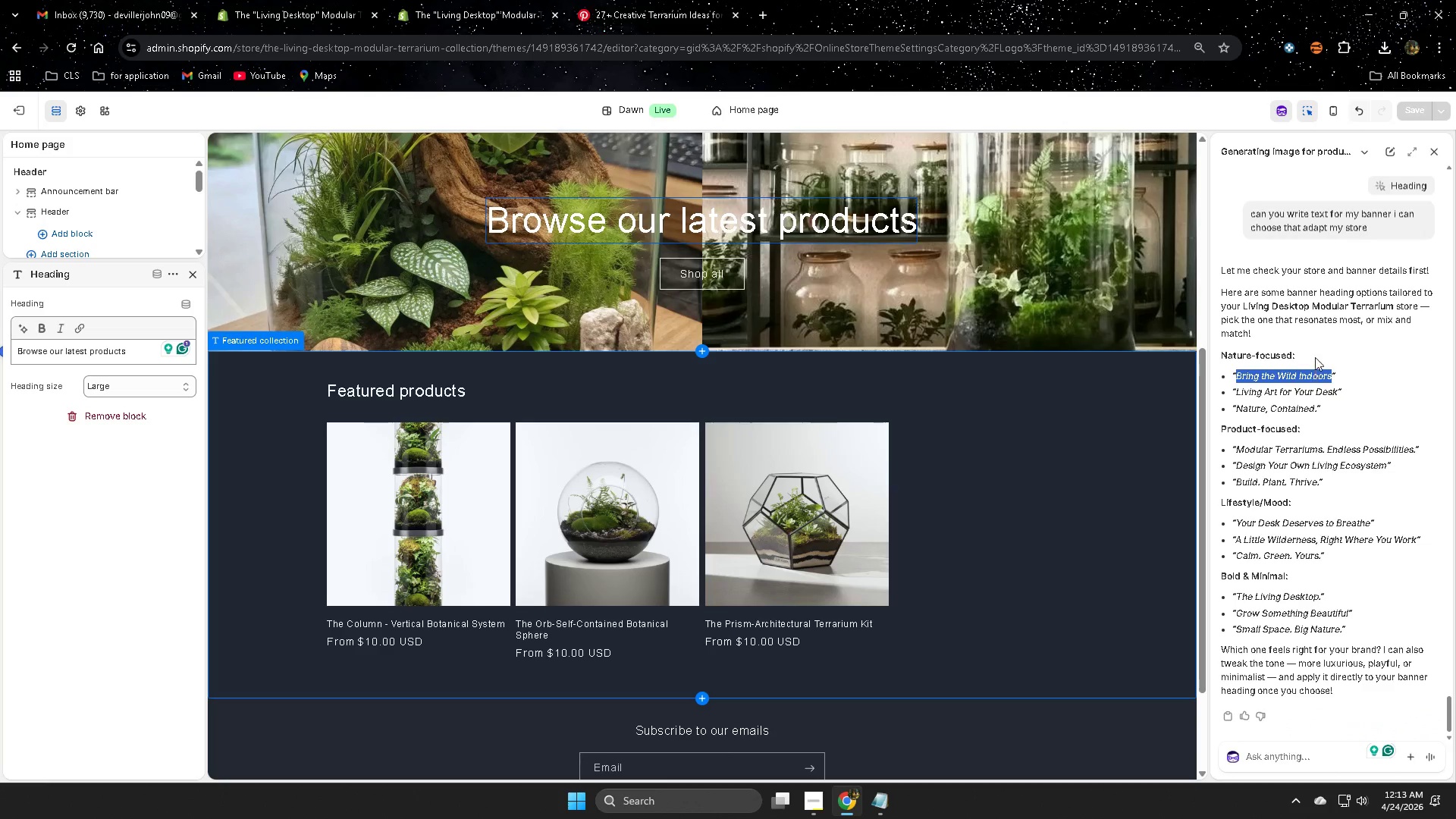 
key(Control+ControlLeft)
 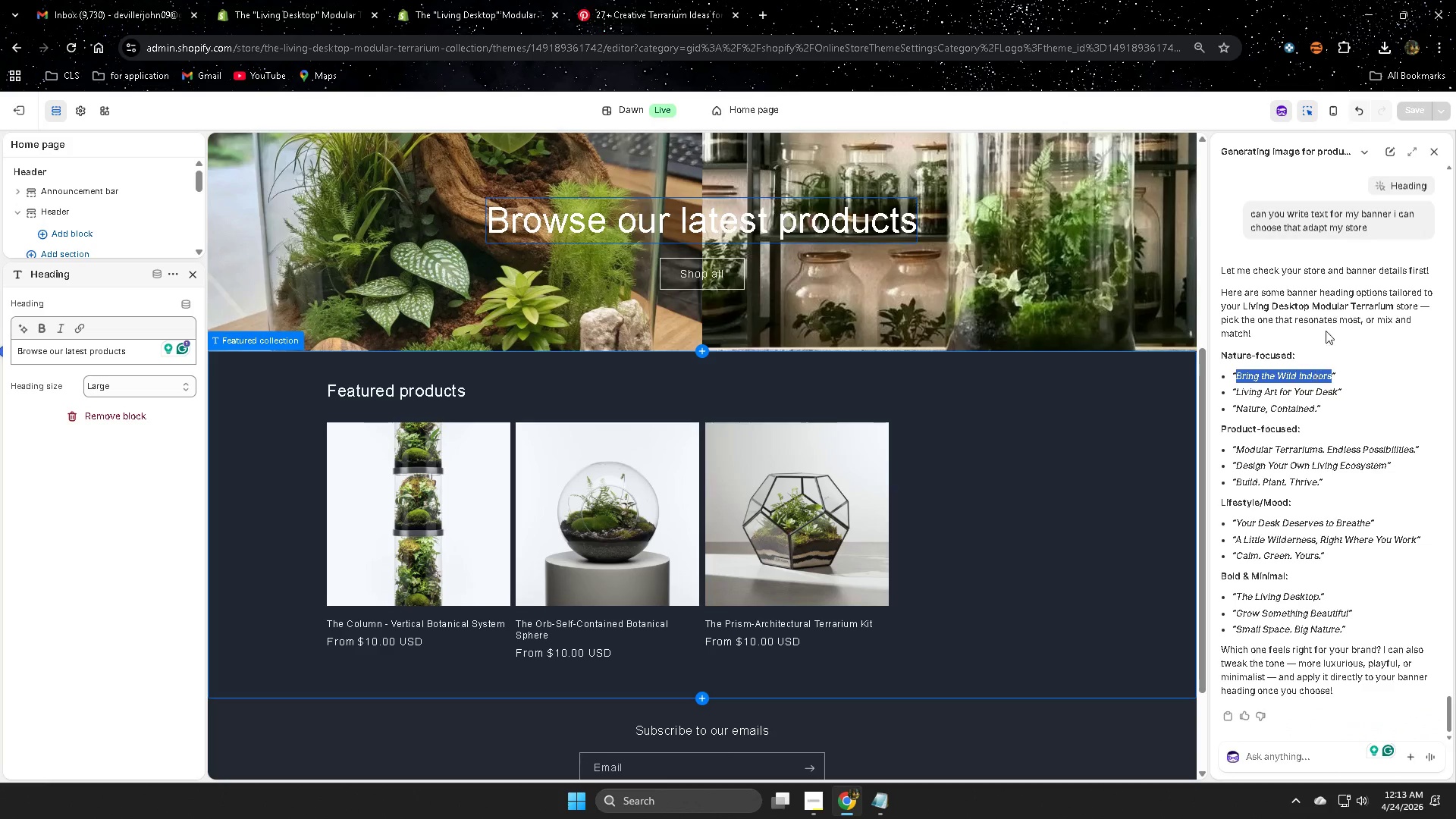 
key(Control+C)
 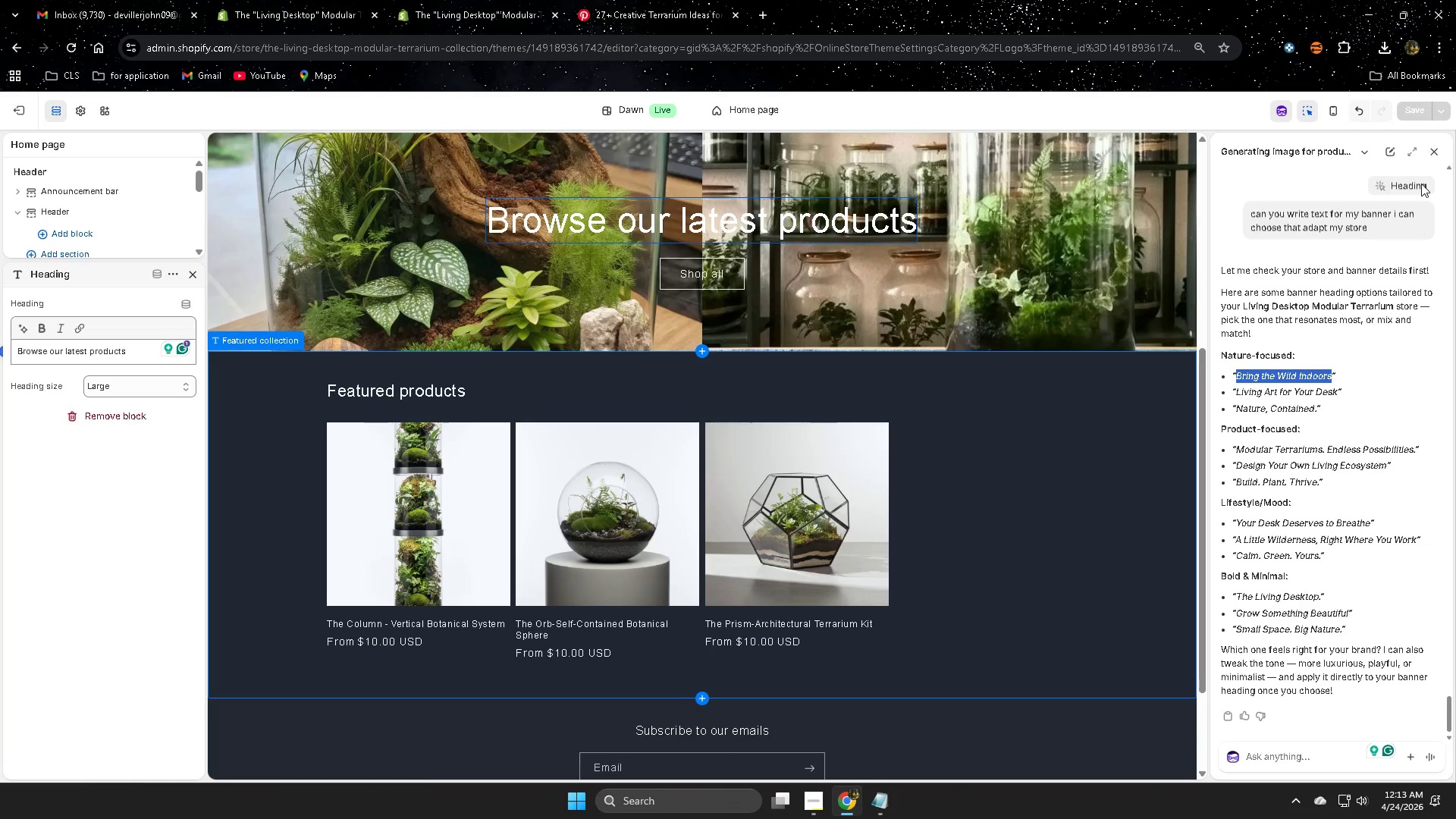 
wait(7.59)
 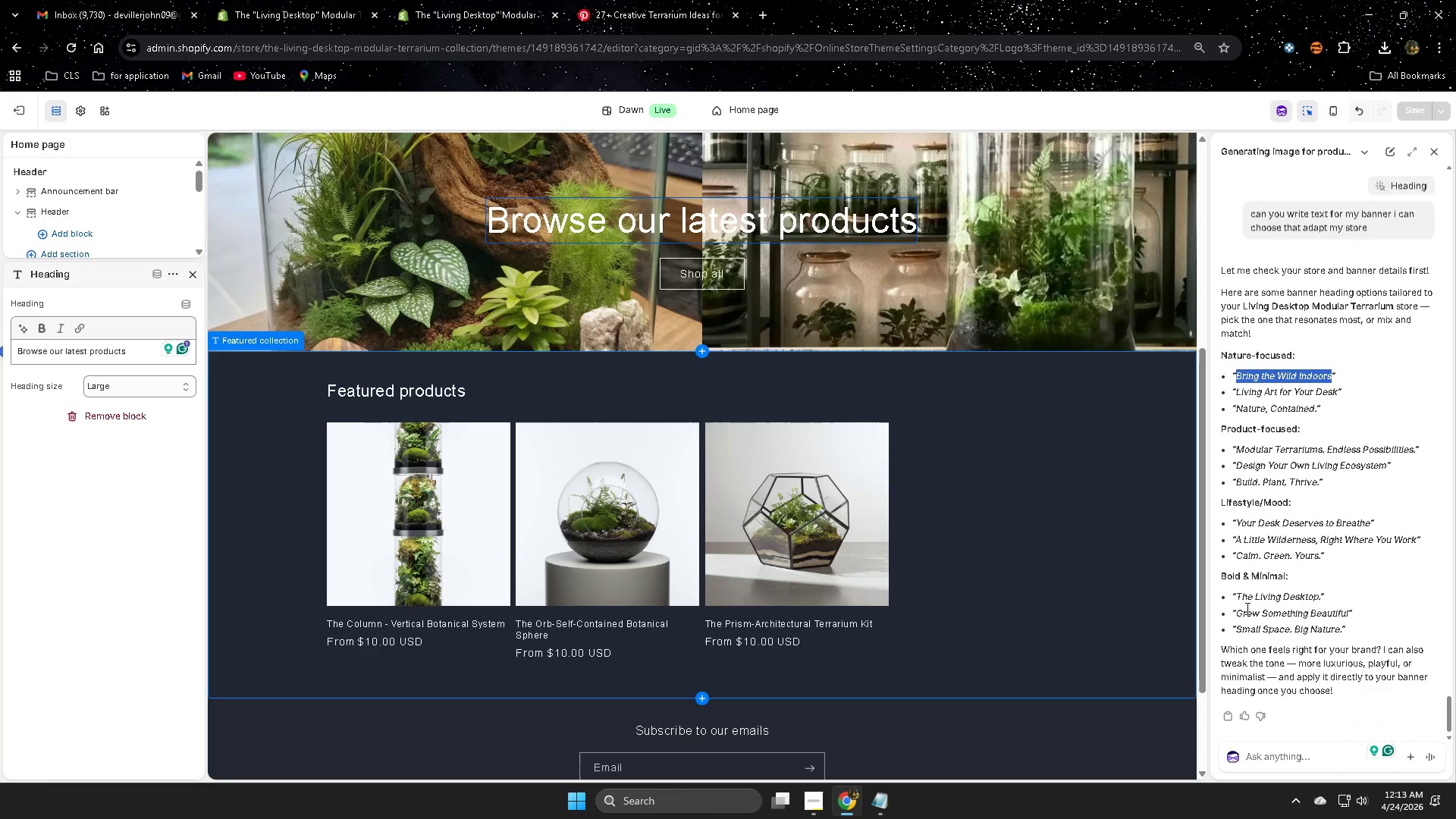 
left_click([1432, 151])
 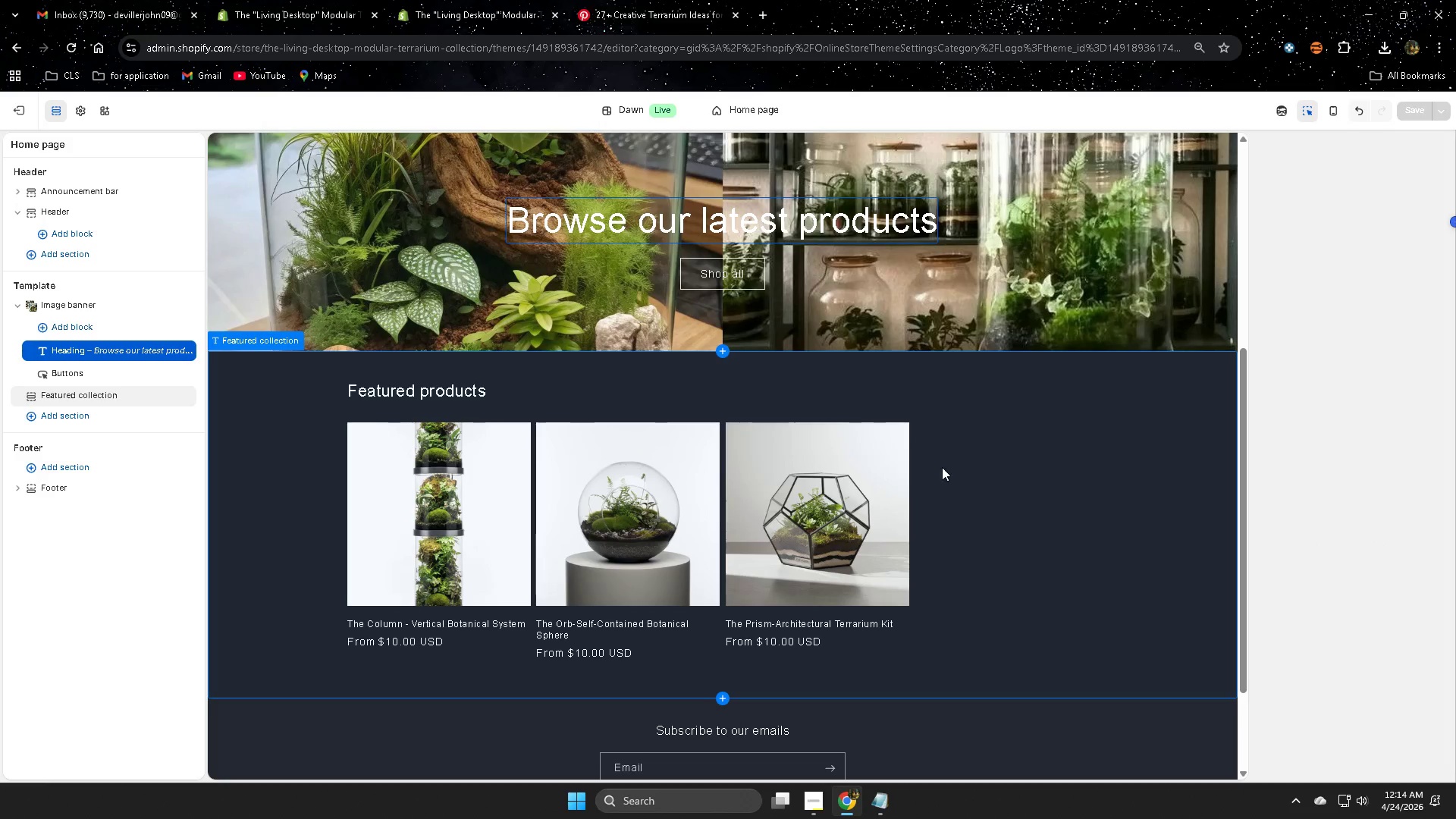 
left_click([856, 441])
 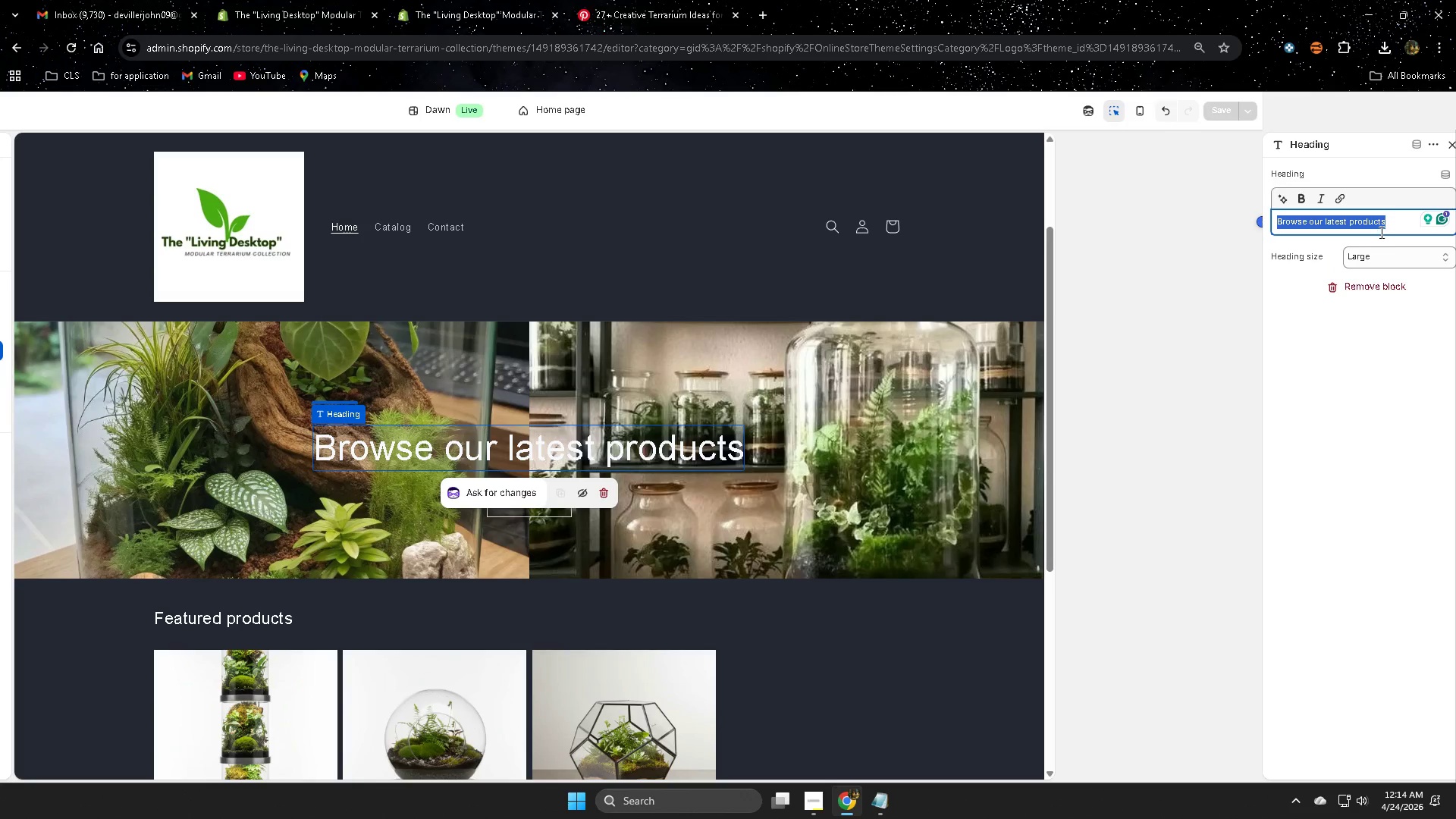 
scroll: coordinate [945, 461], scroll_direction: up, amount: 1.0
 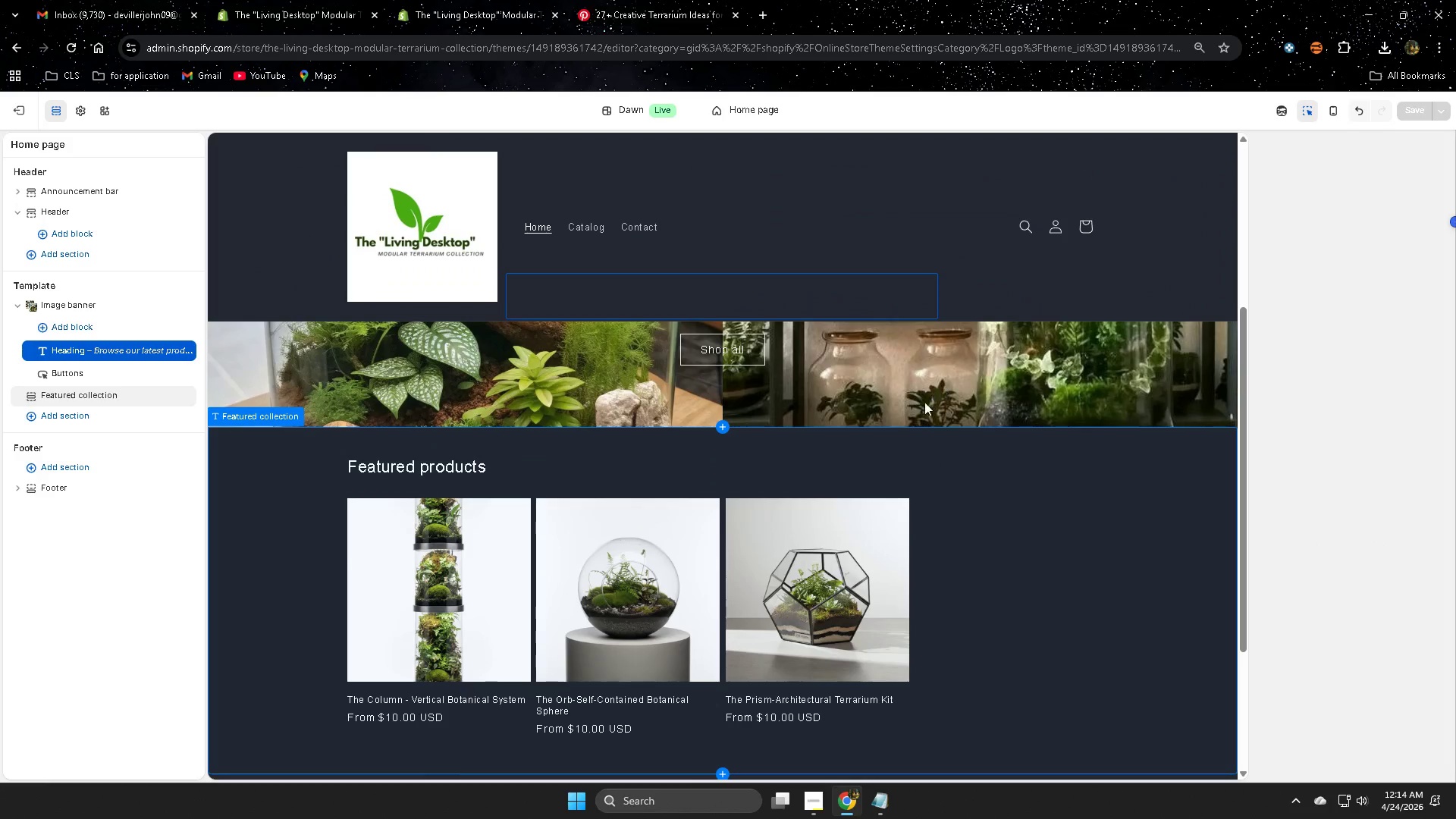 
double_click([1385, 228])
 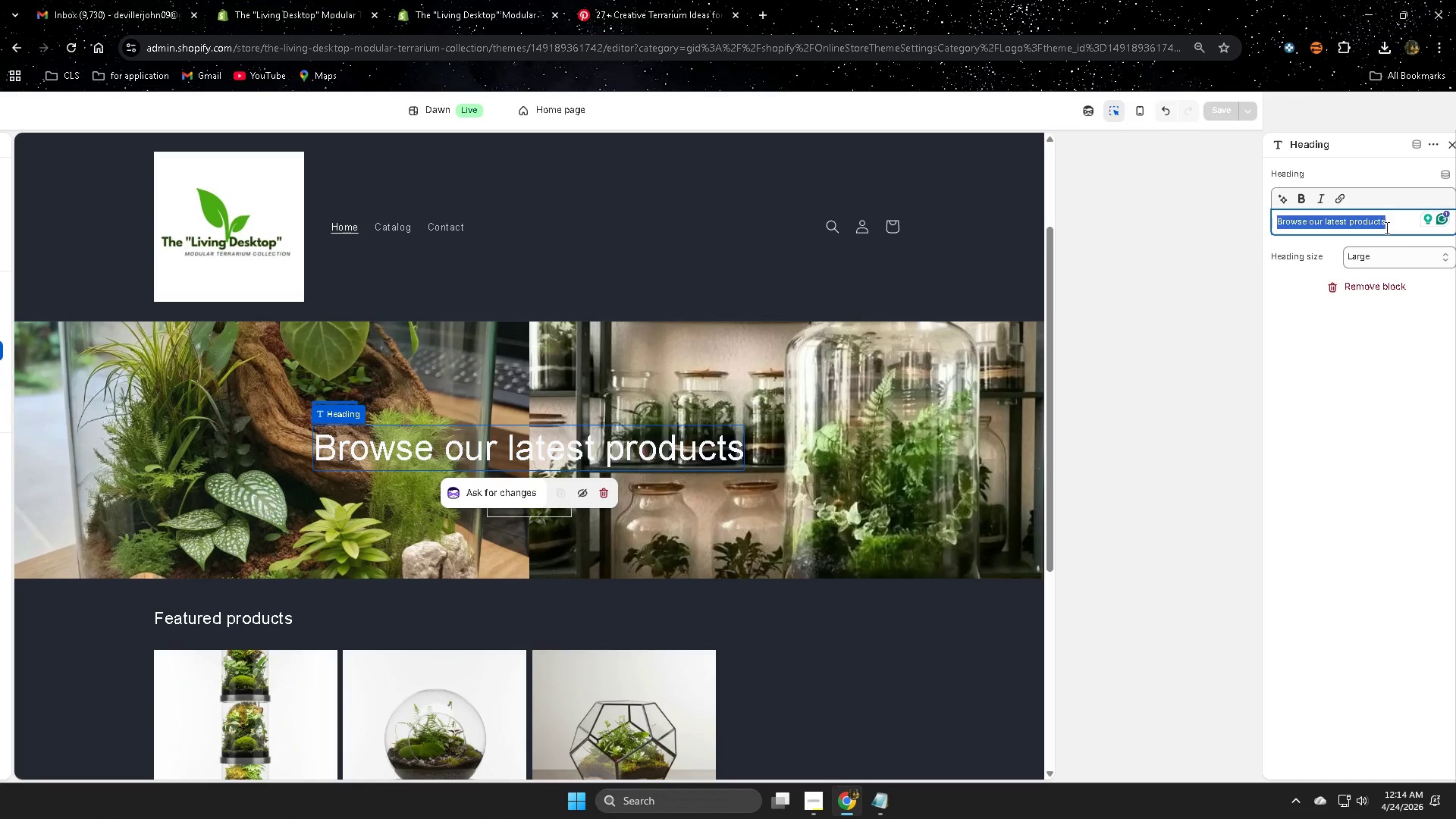 
triple_click([1385, 228])
 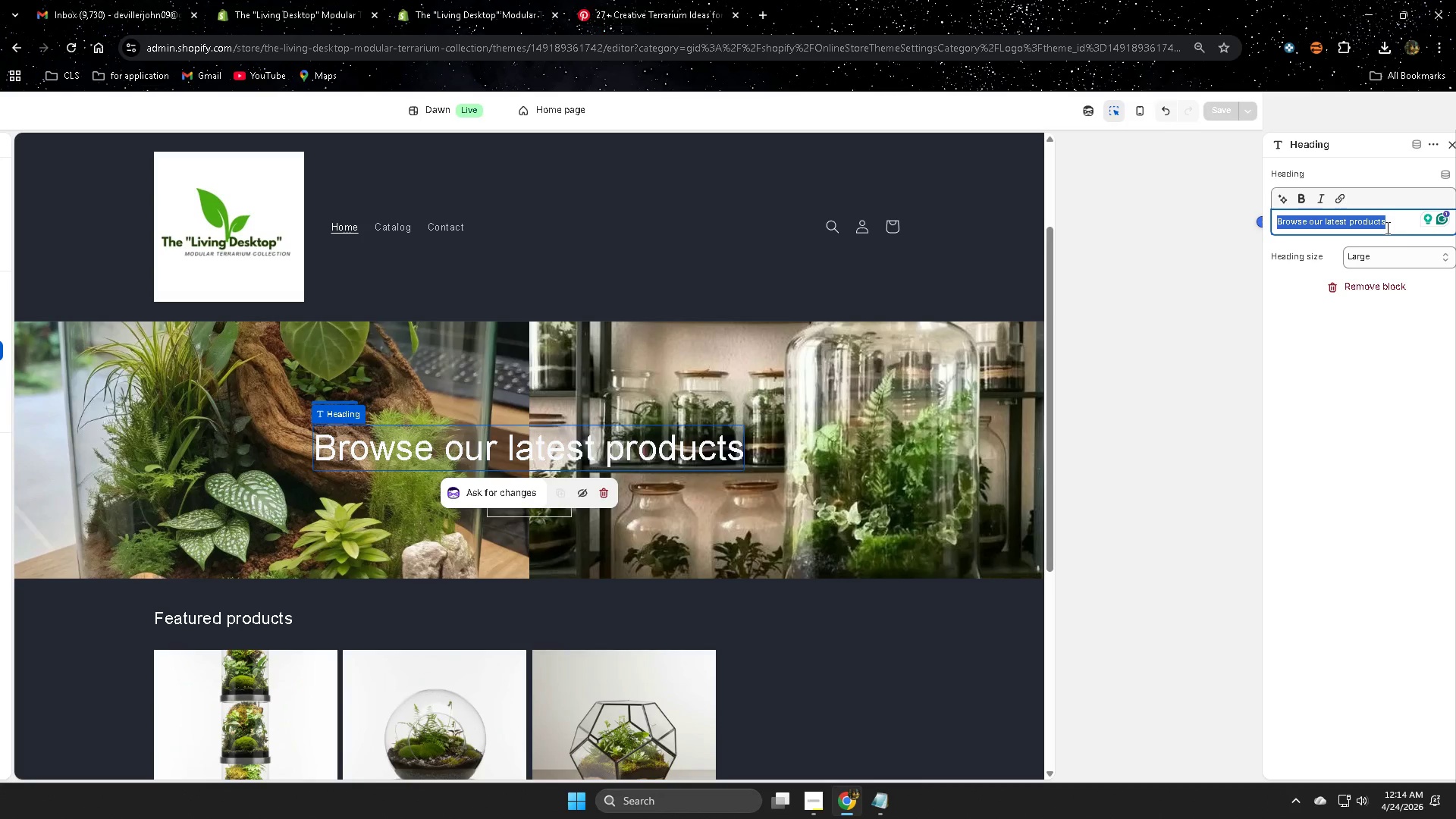 
scroll: coordinate [921, 405], scroll_direction: up, amount: 2.0
 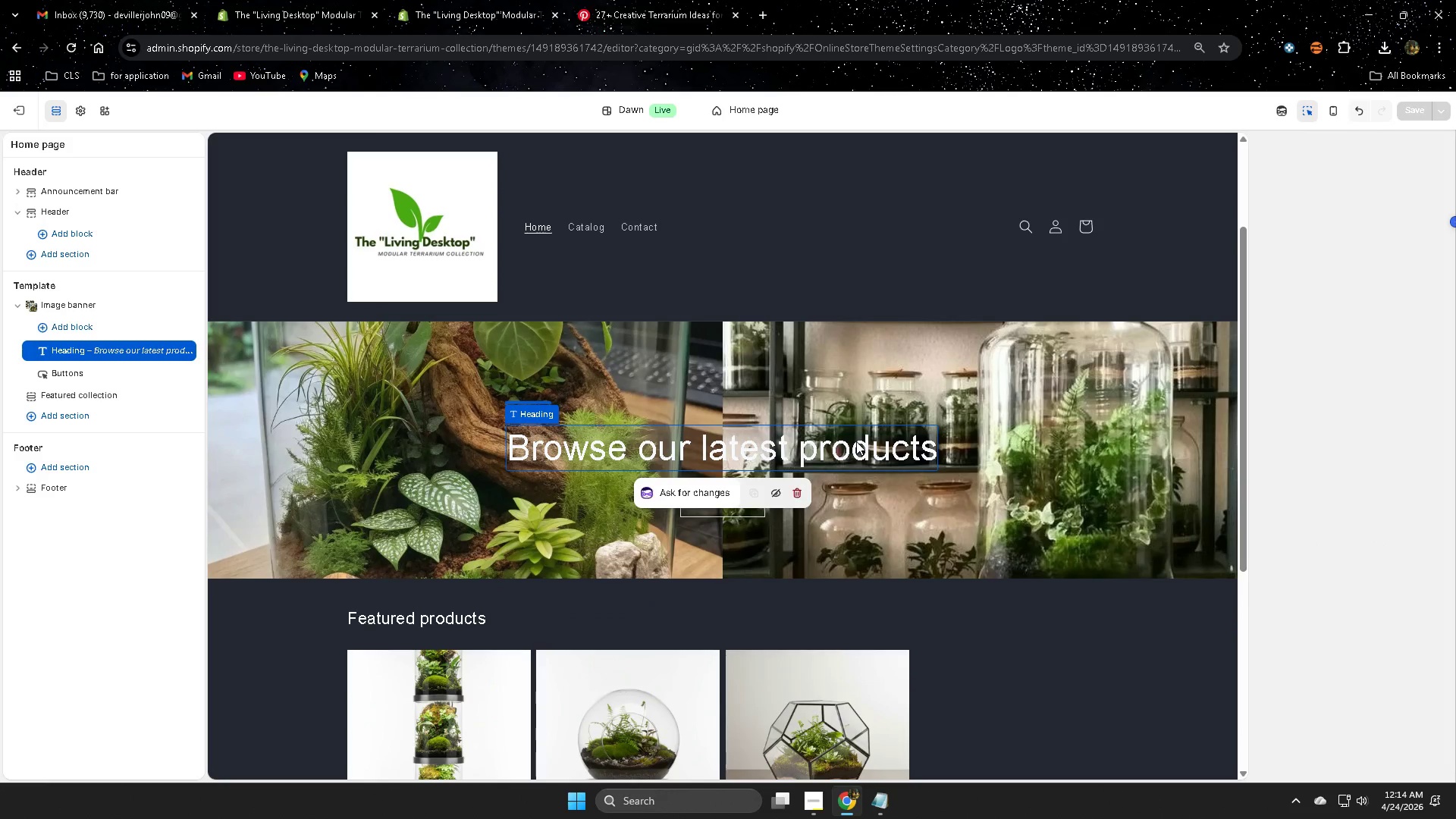 
key(Control+ControlLeft)
 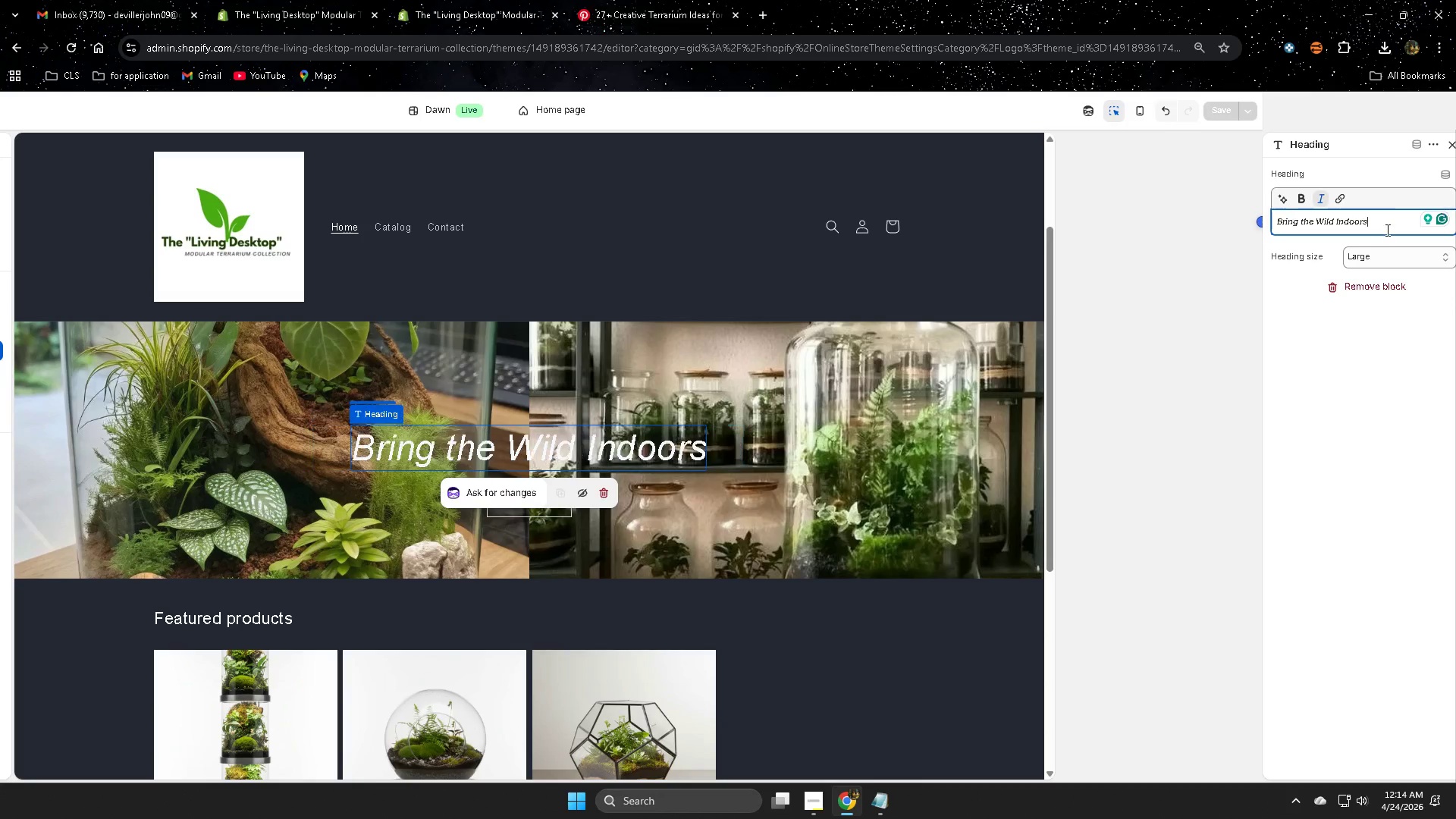 
key(Control+V)
 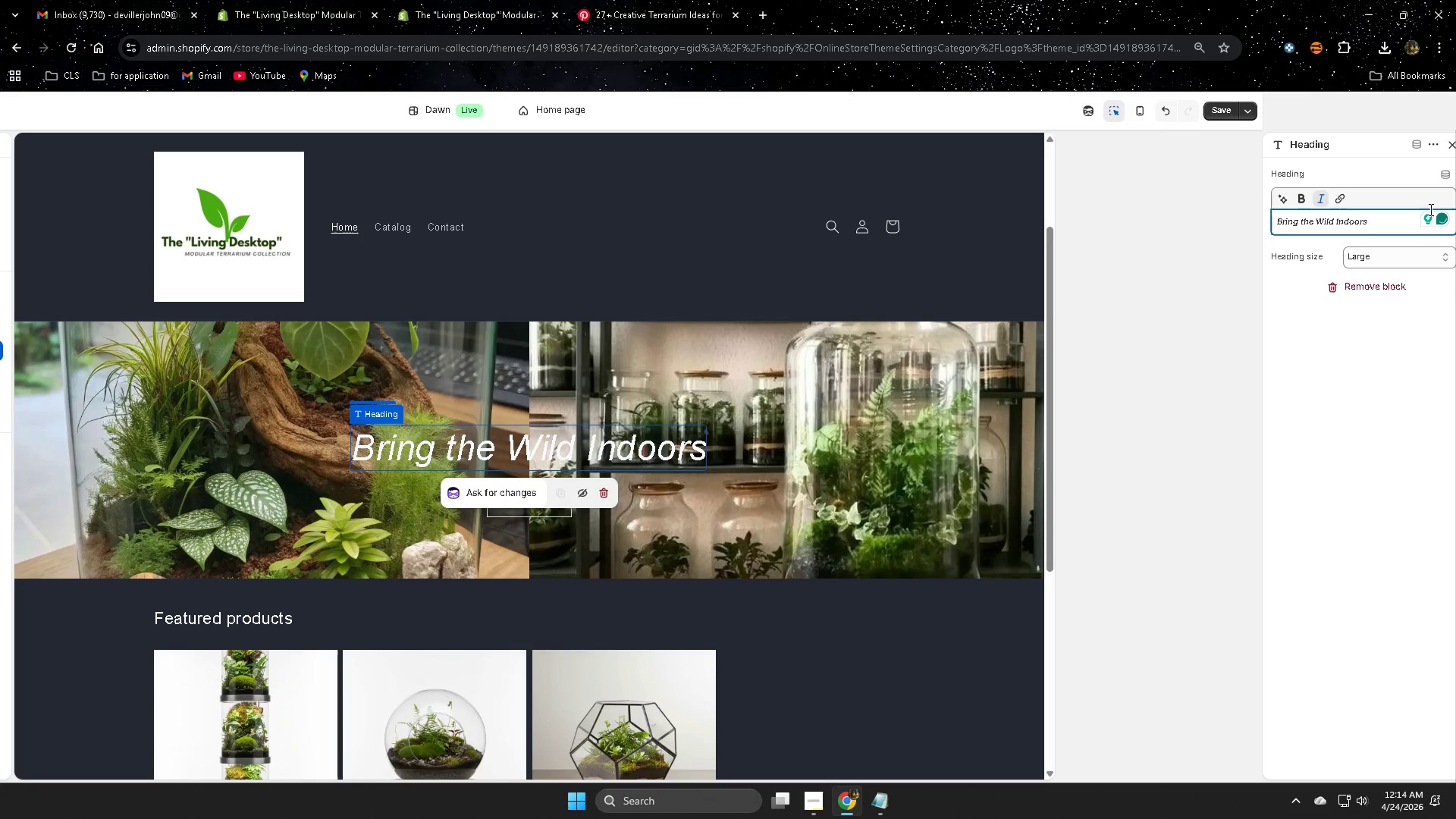 
wait(8.92)
 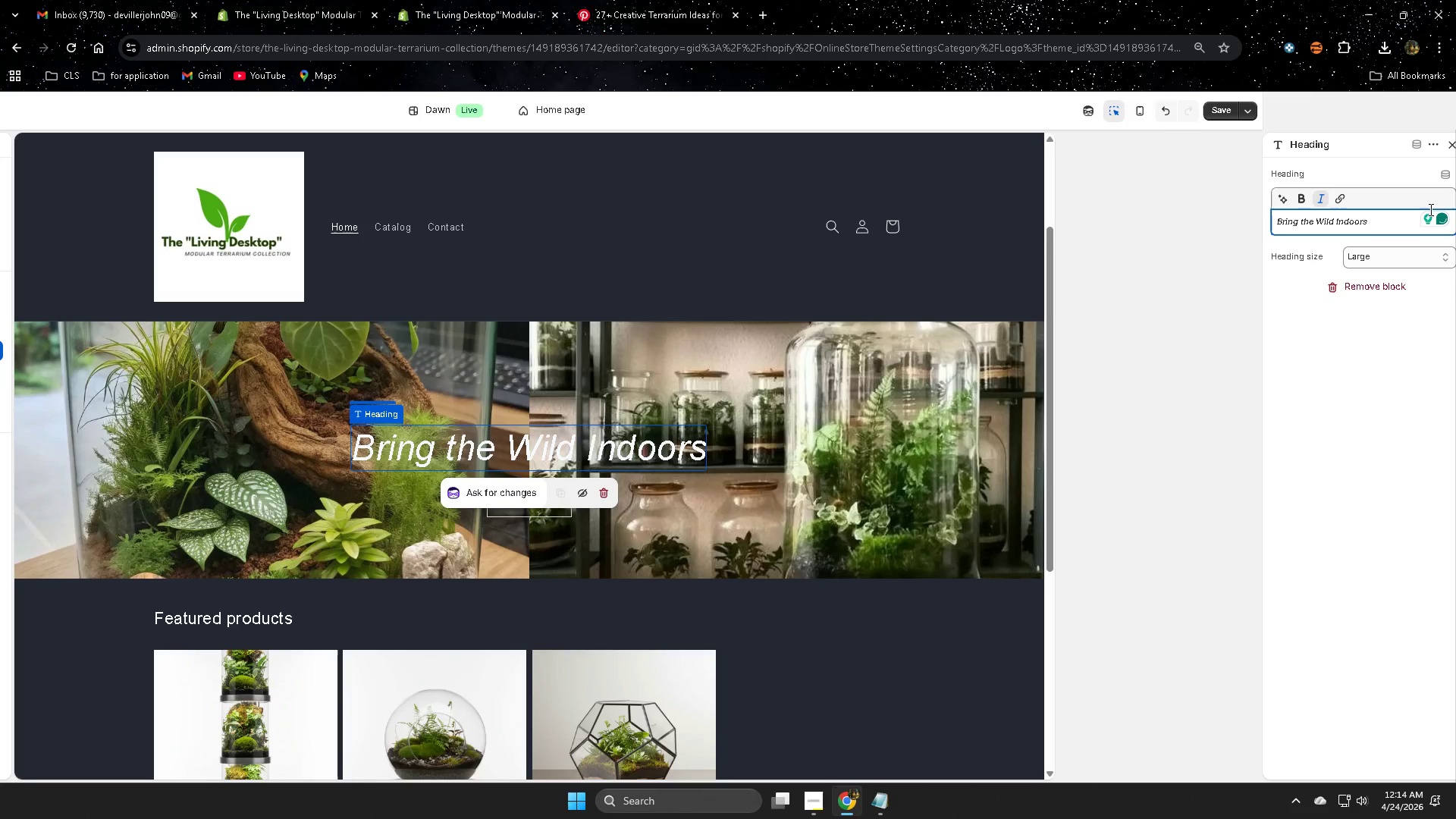 
left_click([1218, 109])
 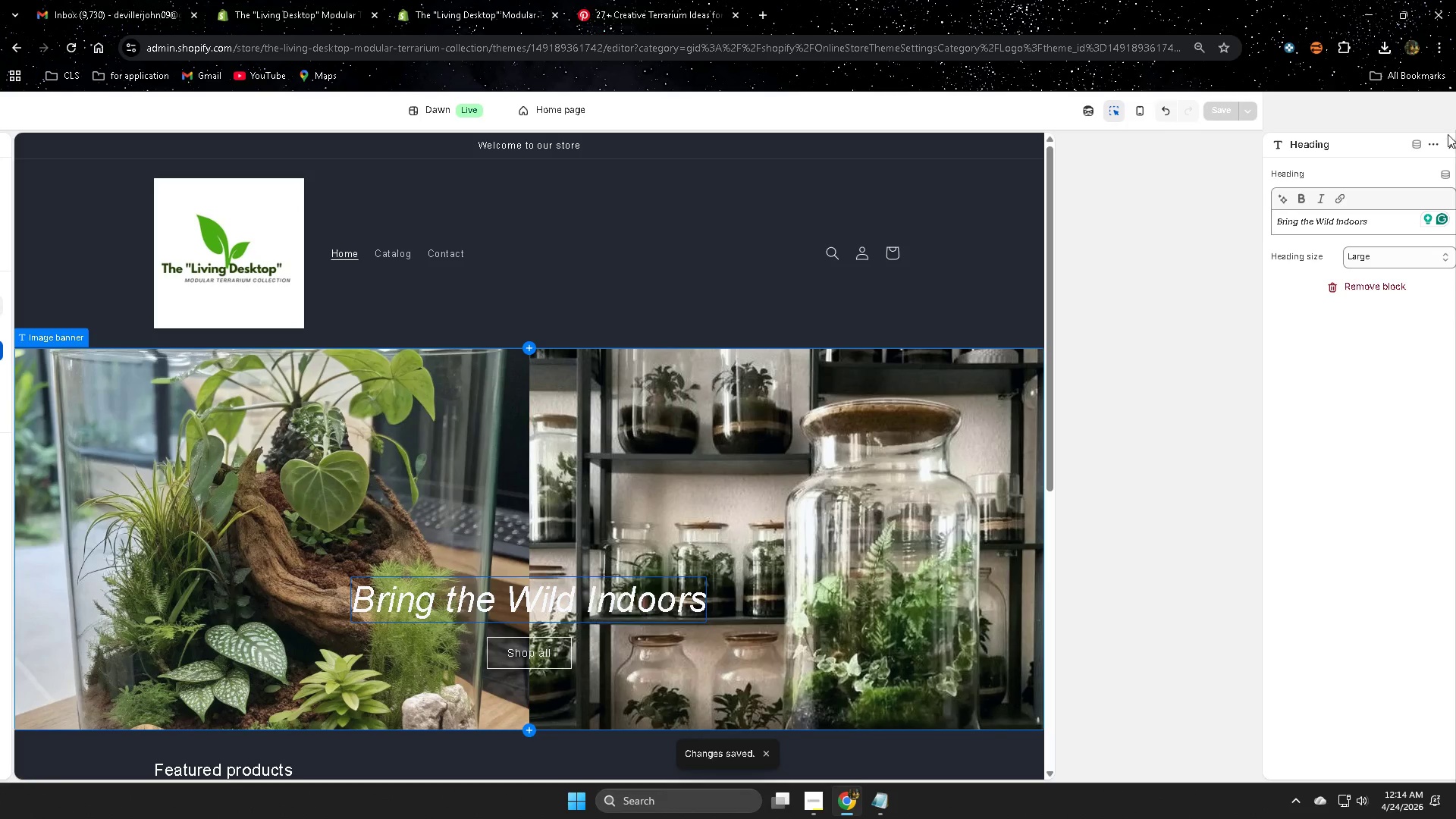 
left_click([1448, 141])
 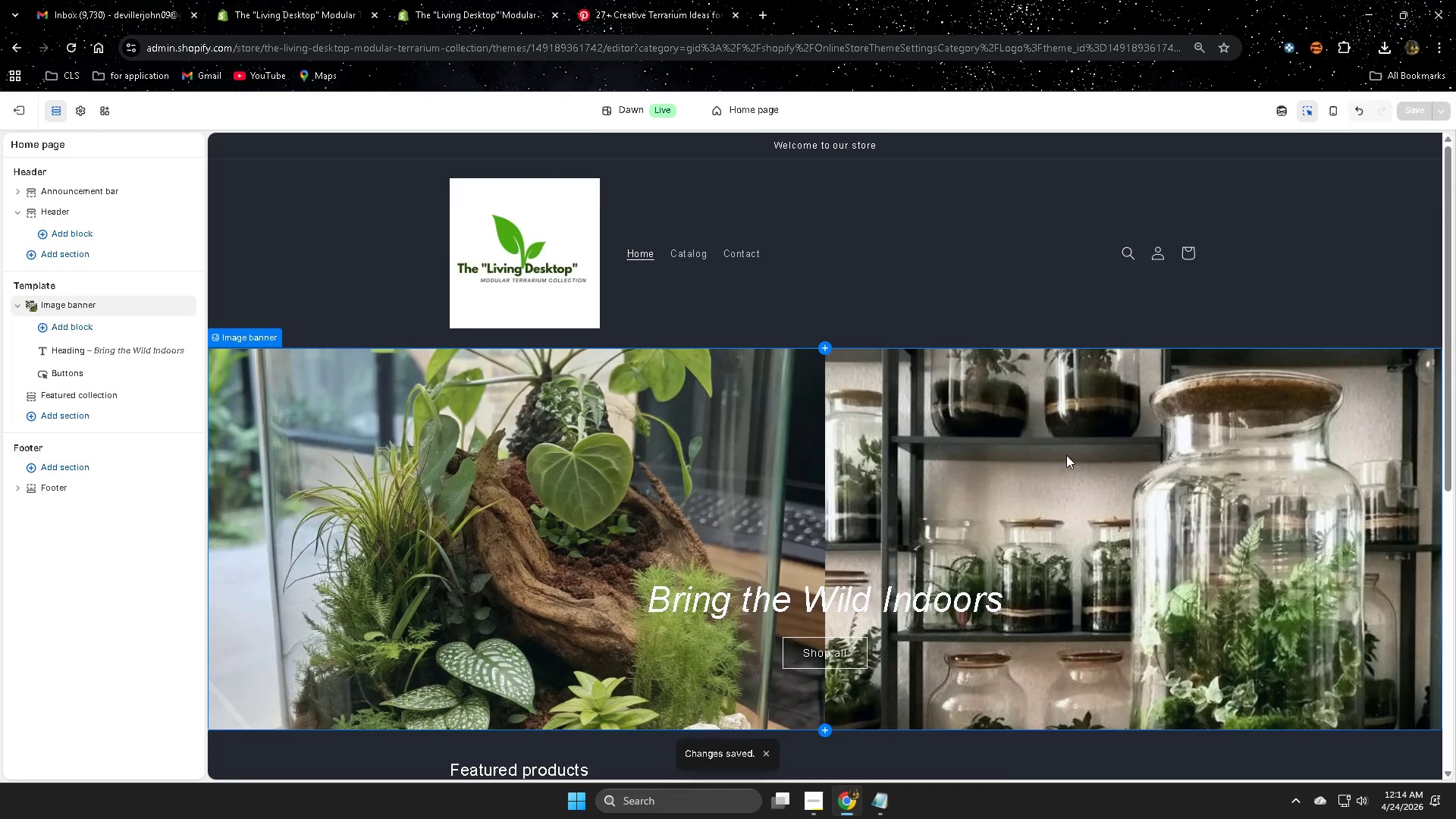 
left_click([853, 507])
 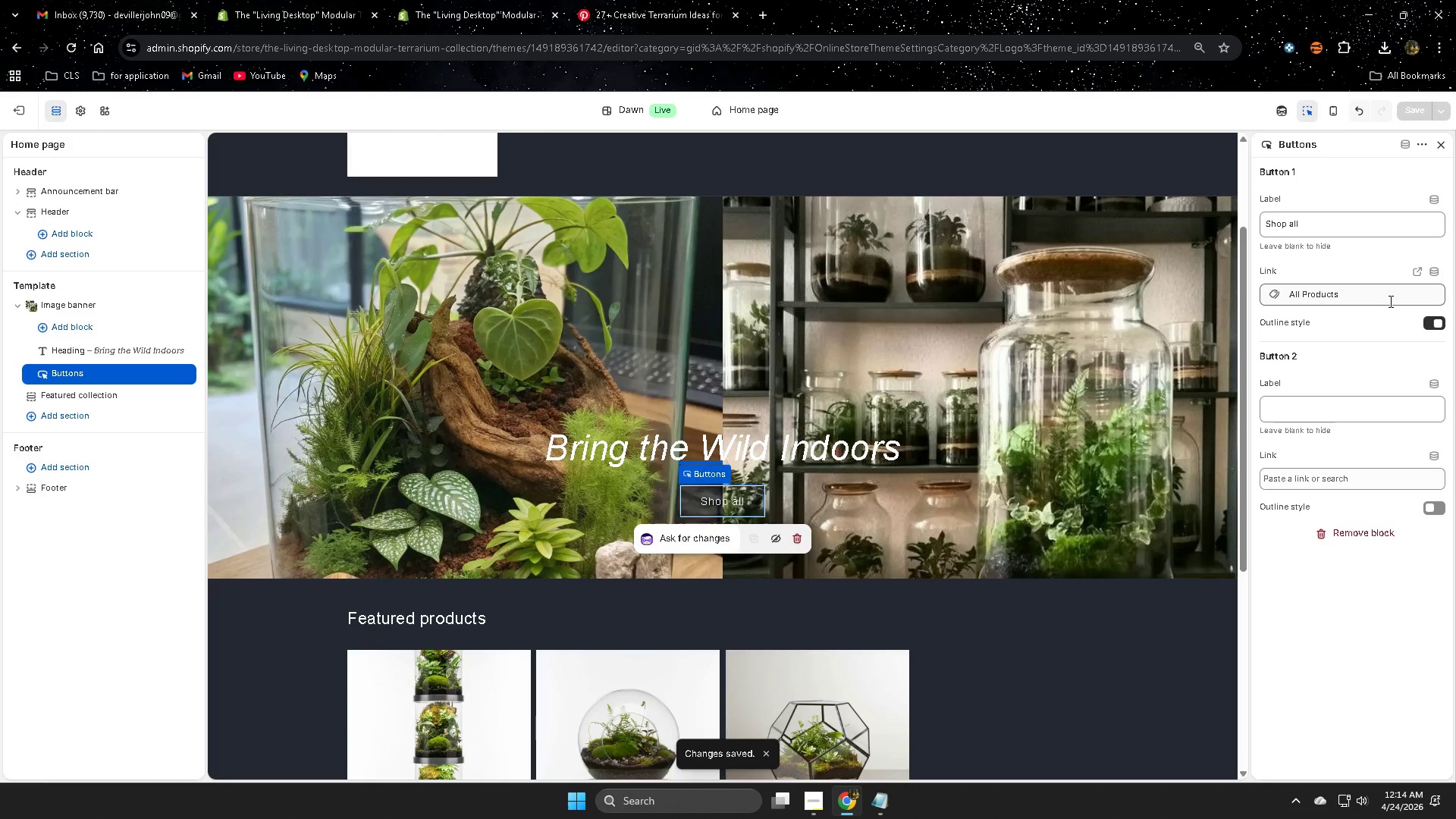 
scroll: coordinate [1084, 465], scroll_direction: down, amount: 2.0
 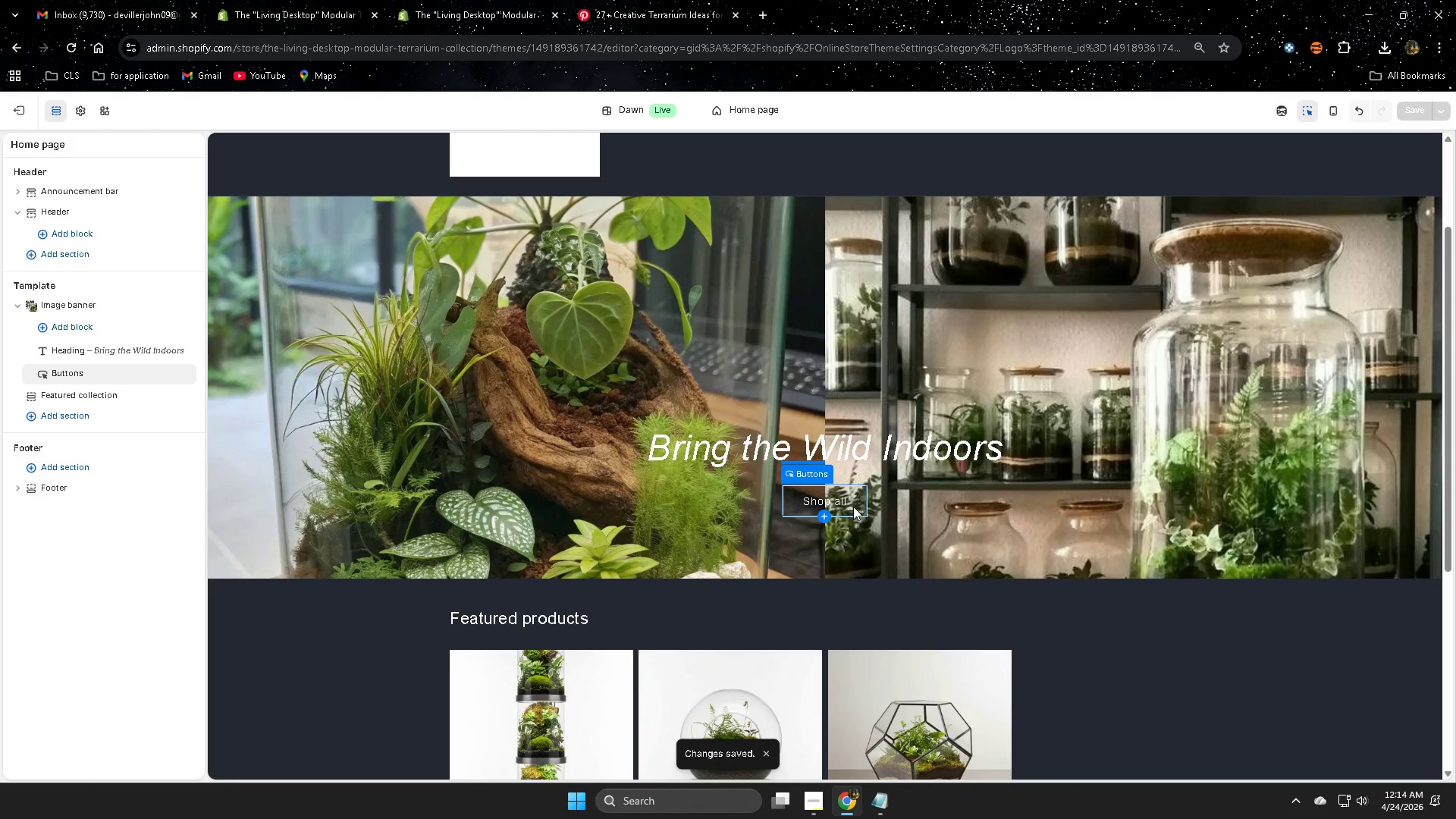 
left_click([1389, 301])
 